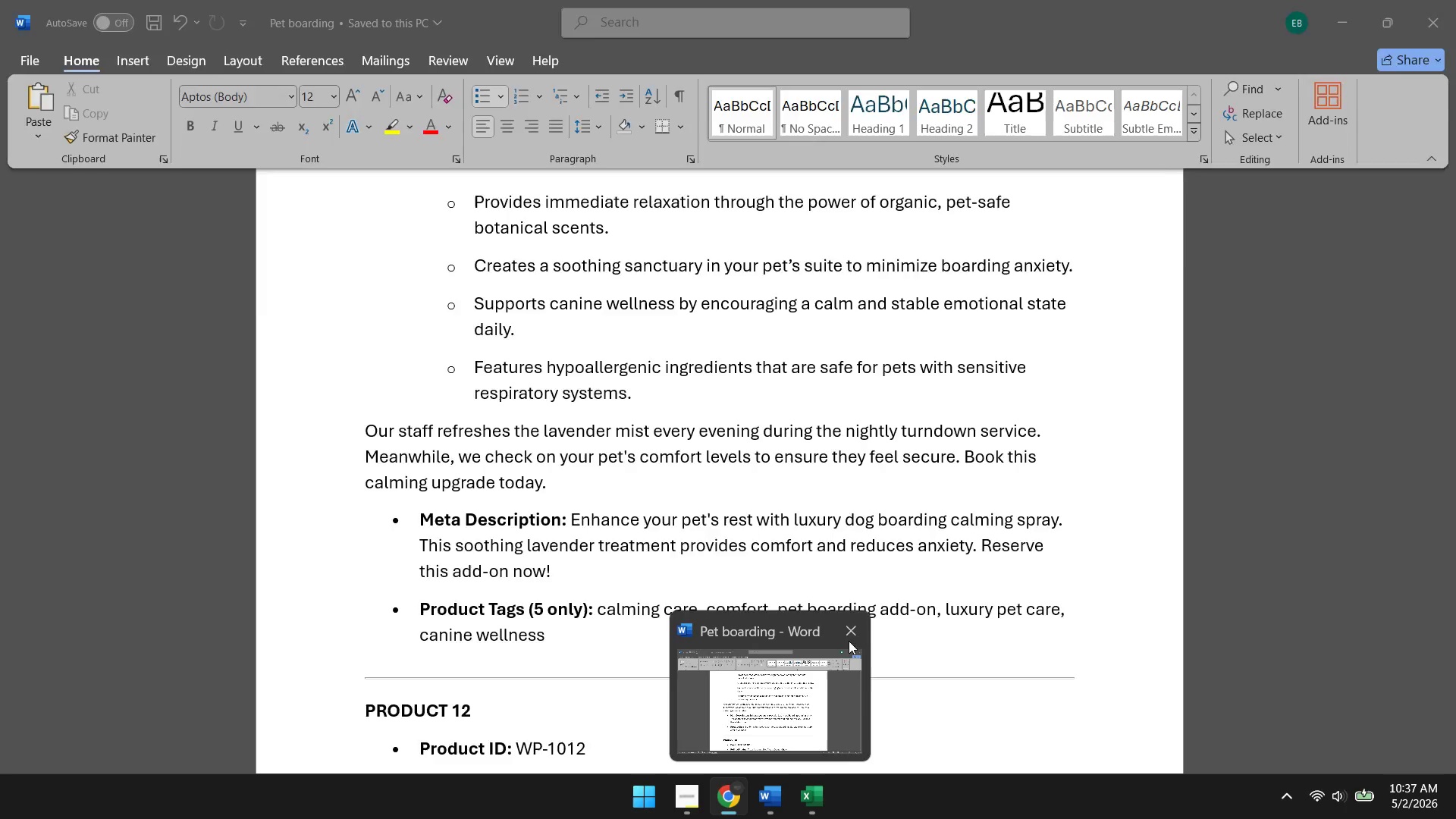 
left_click([849, 629])
 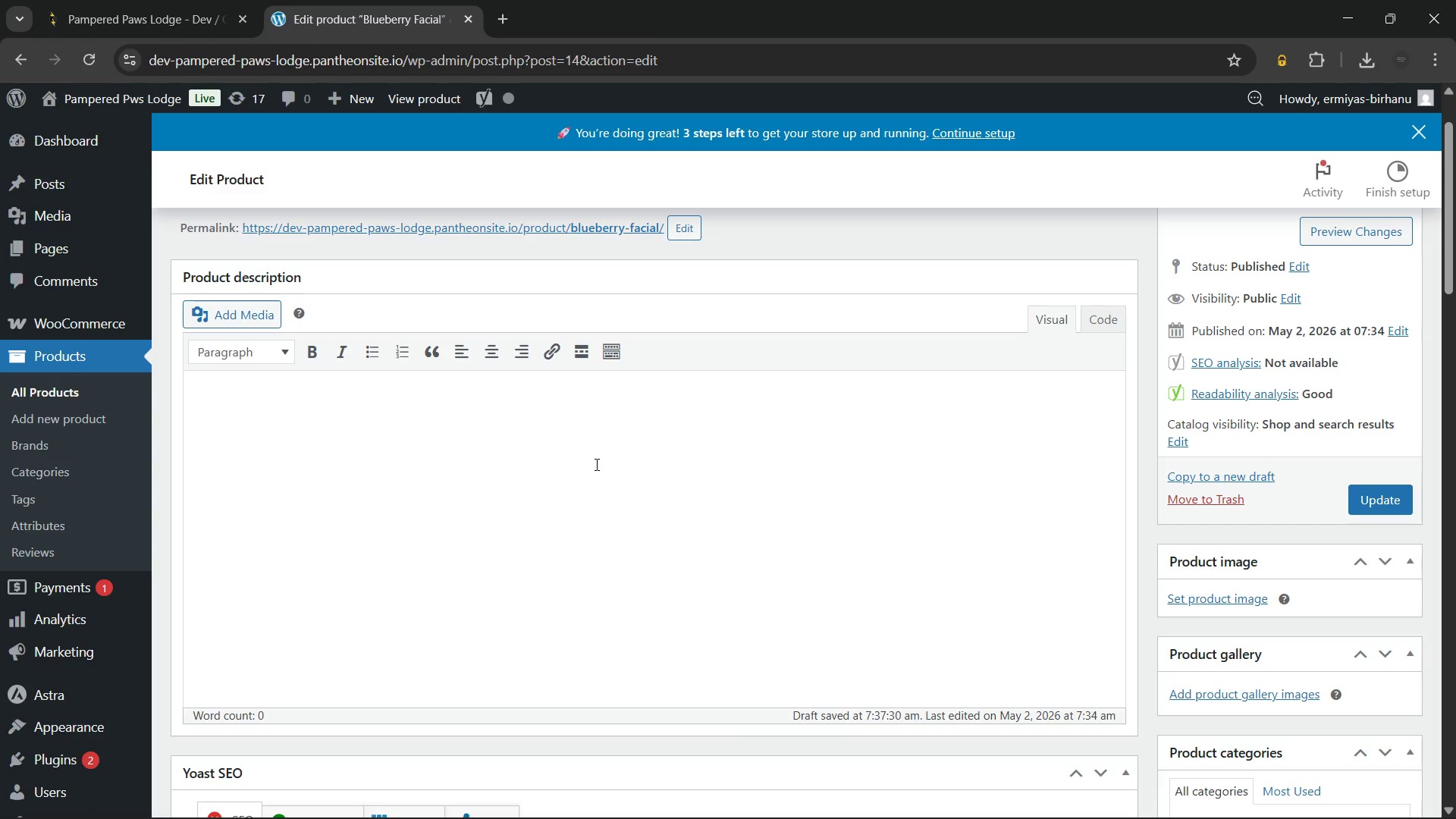 
wait(7.08)
 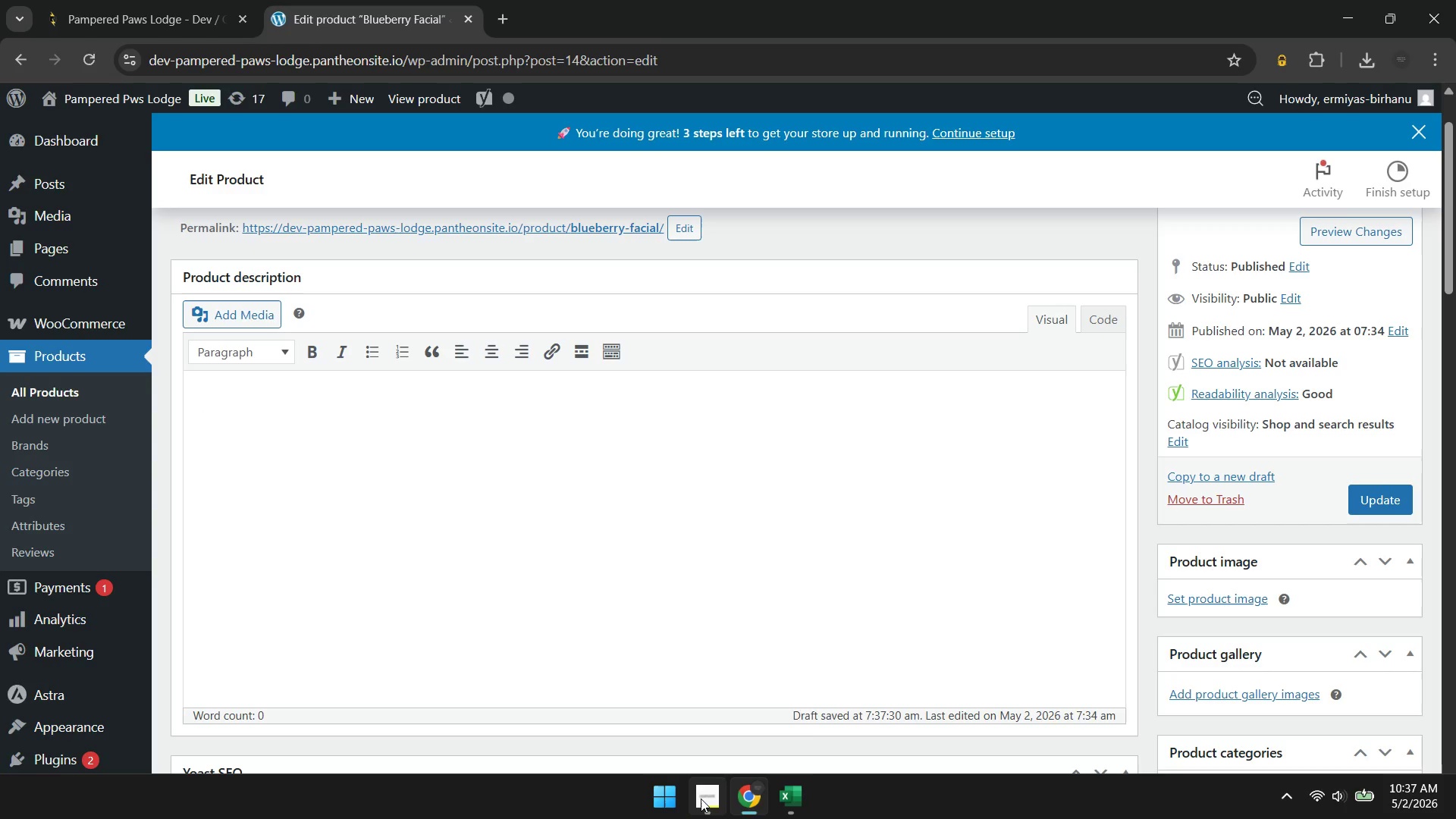 
left_click([1416, 129])
 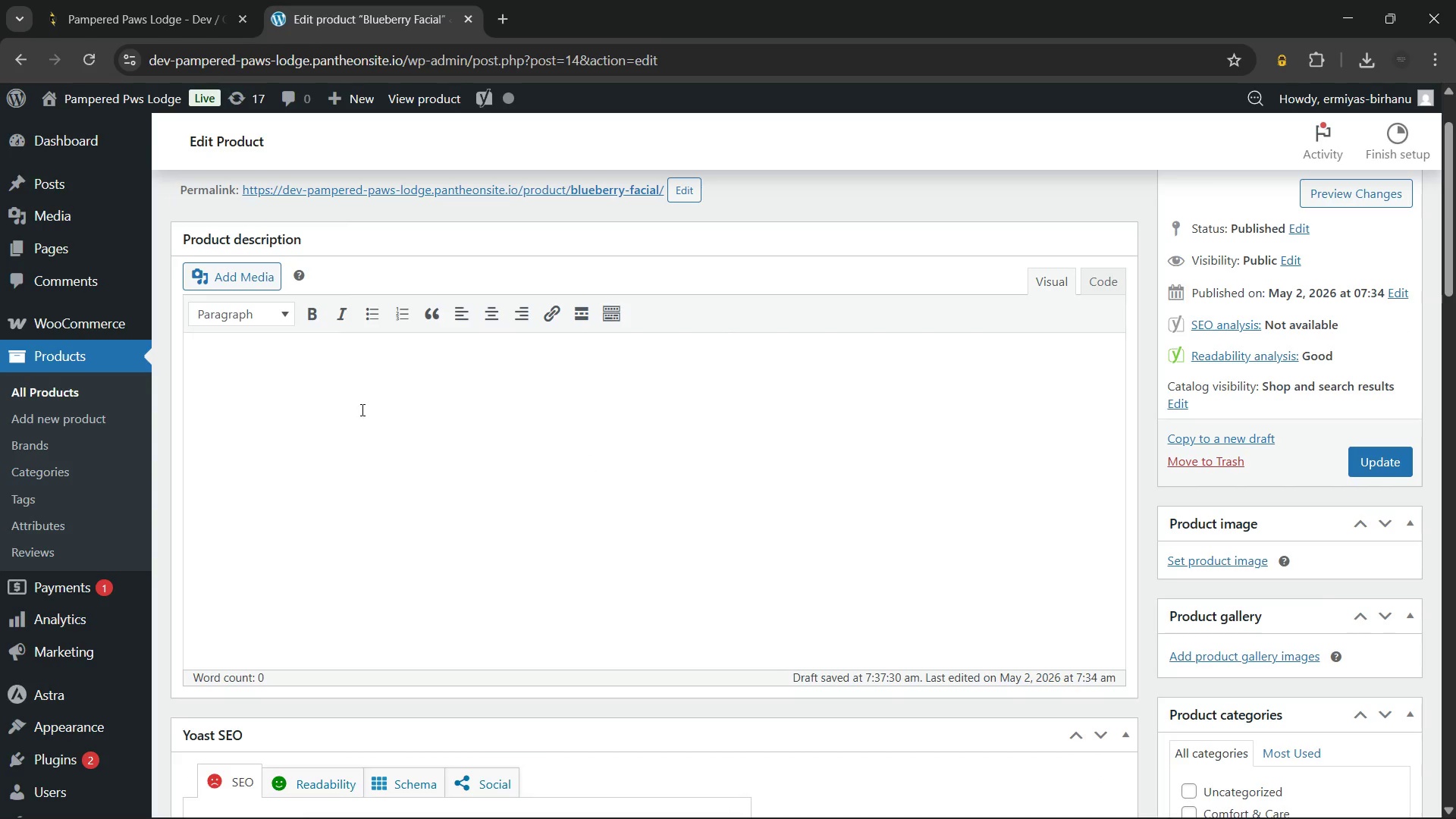 
left_click([366, 397])
 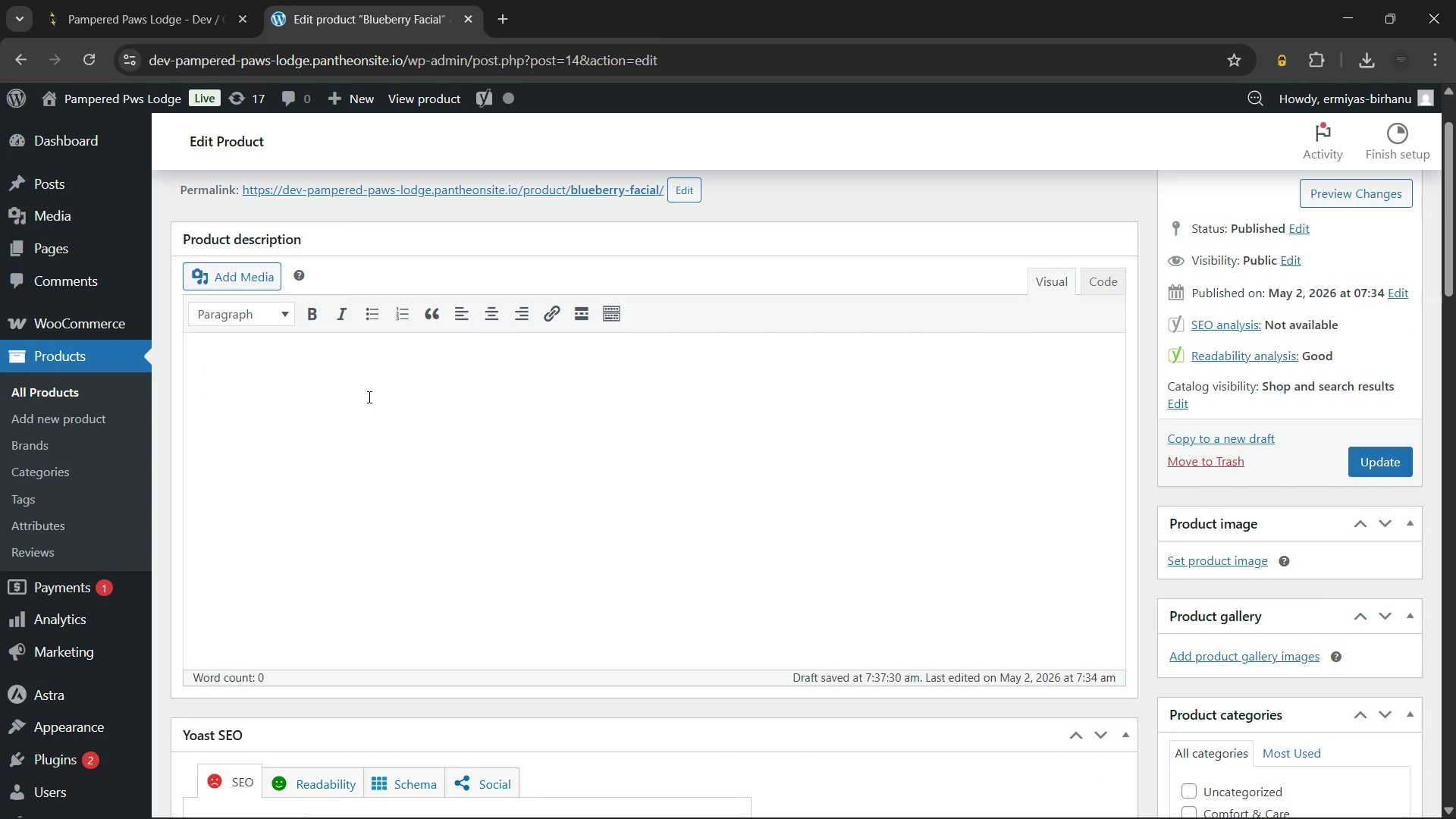 
wait(5.36)
 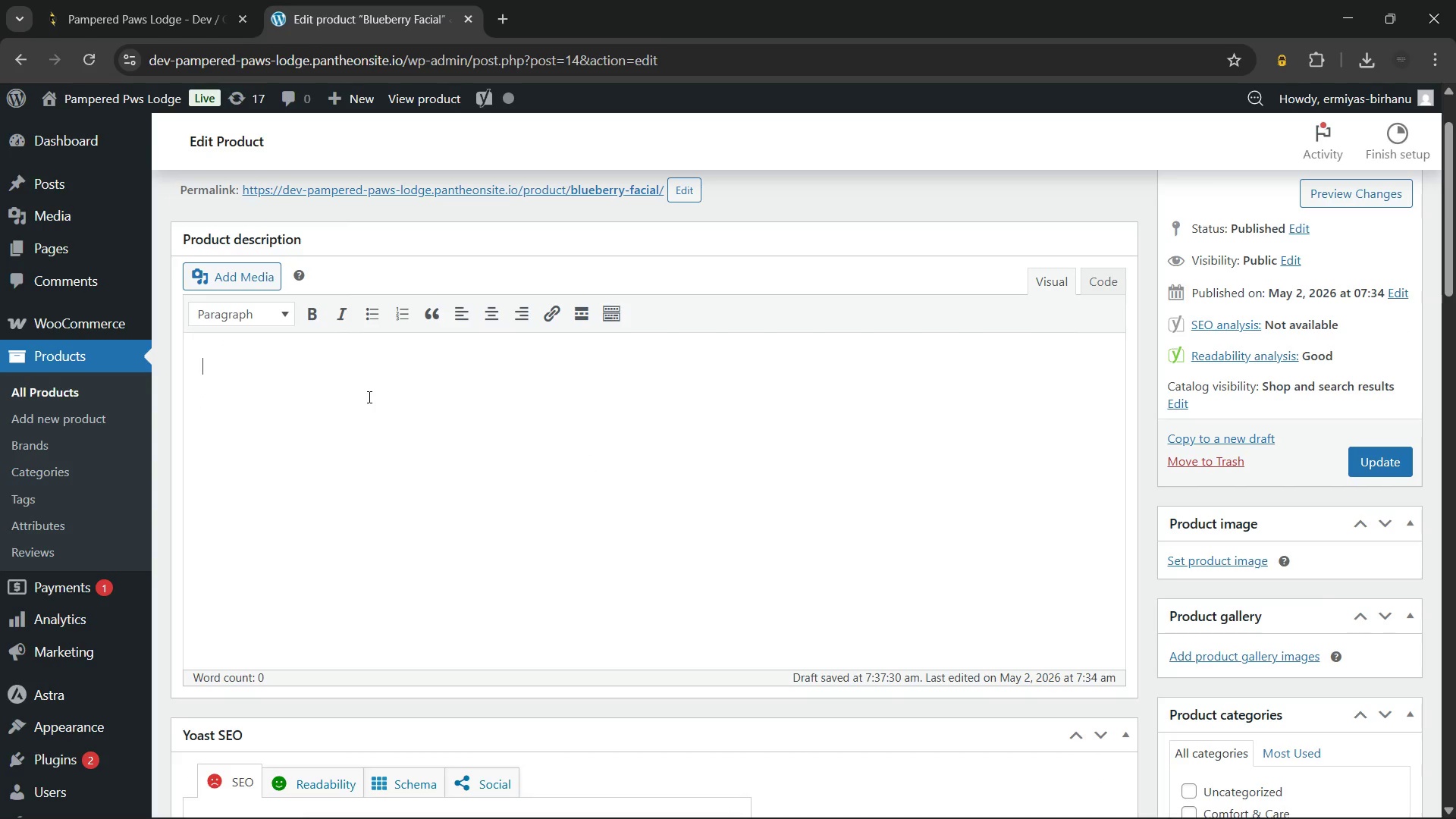 
left_click([221, 322])
 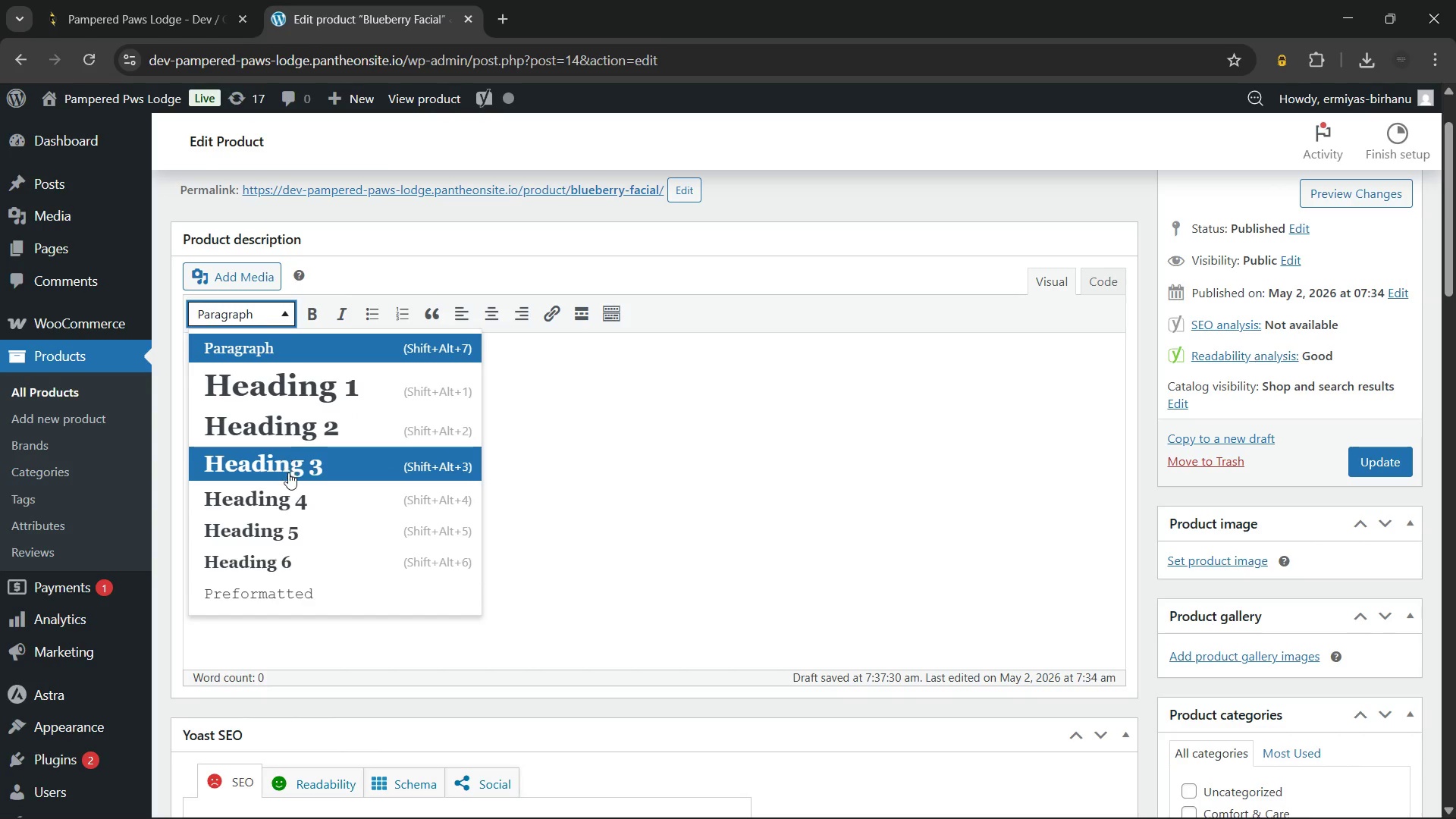 
left_click([288, 474])
 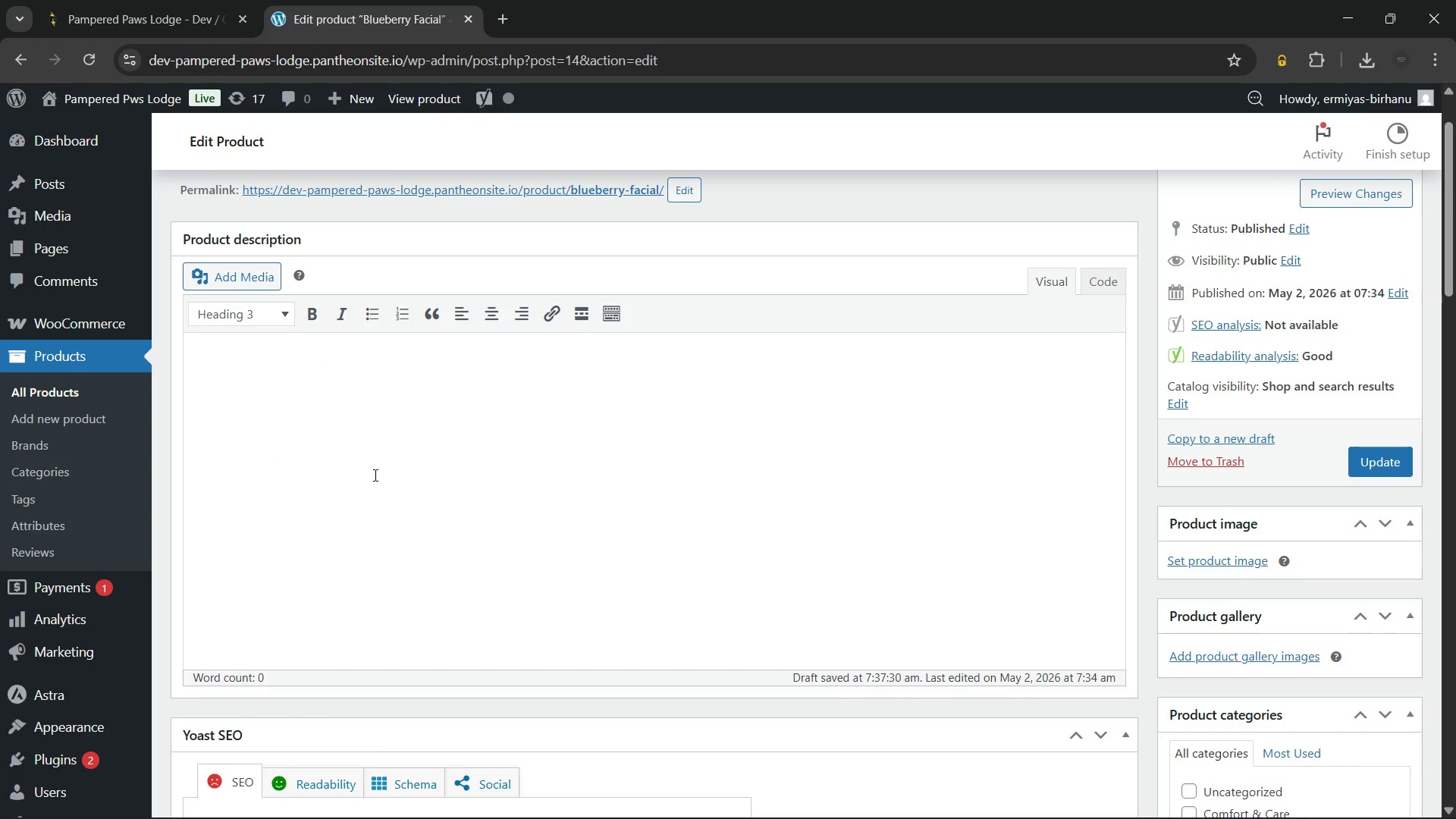 
wait(10.33)
 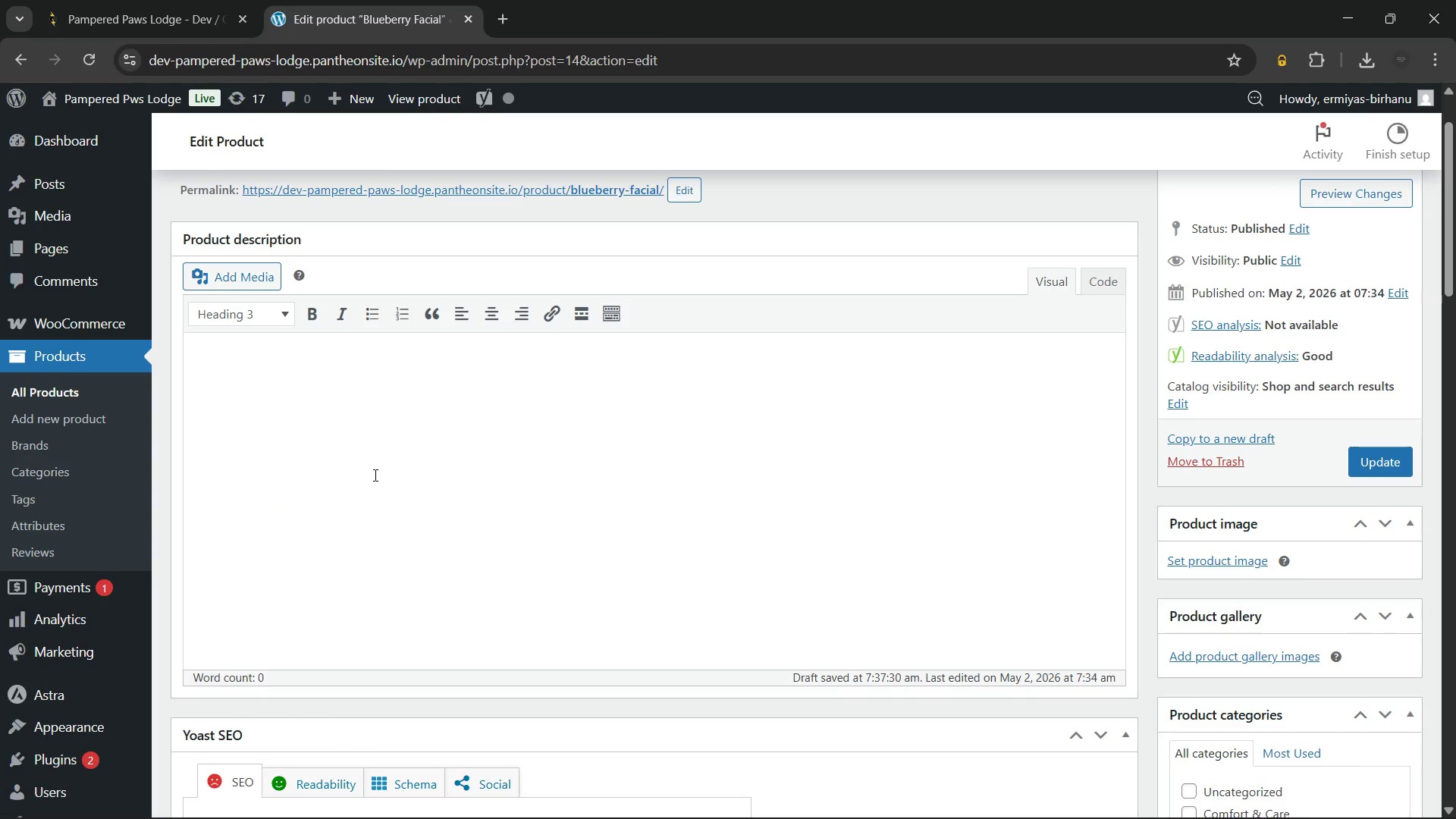 
type(Luxury G)
key(Backspace)
type(Dog Grooming Blueberry Facial for Your Pet)
 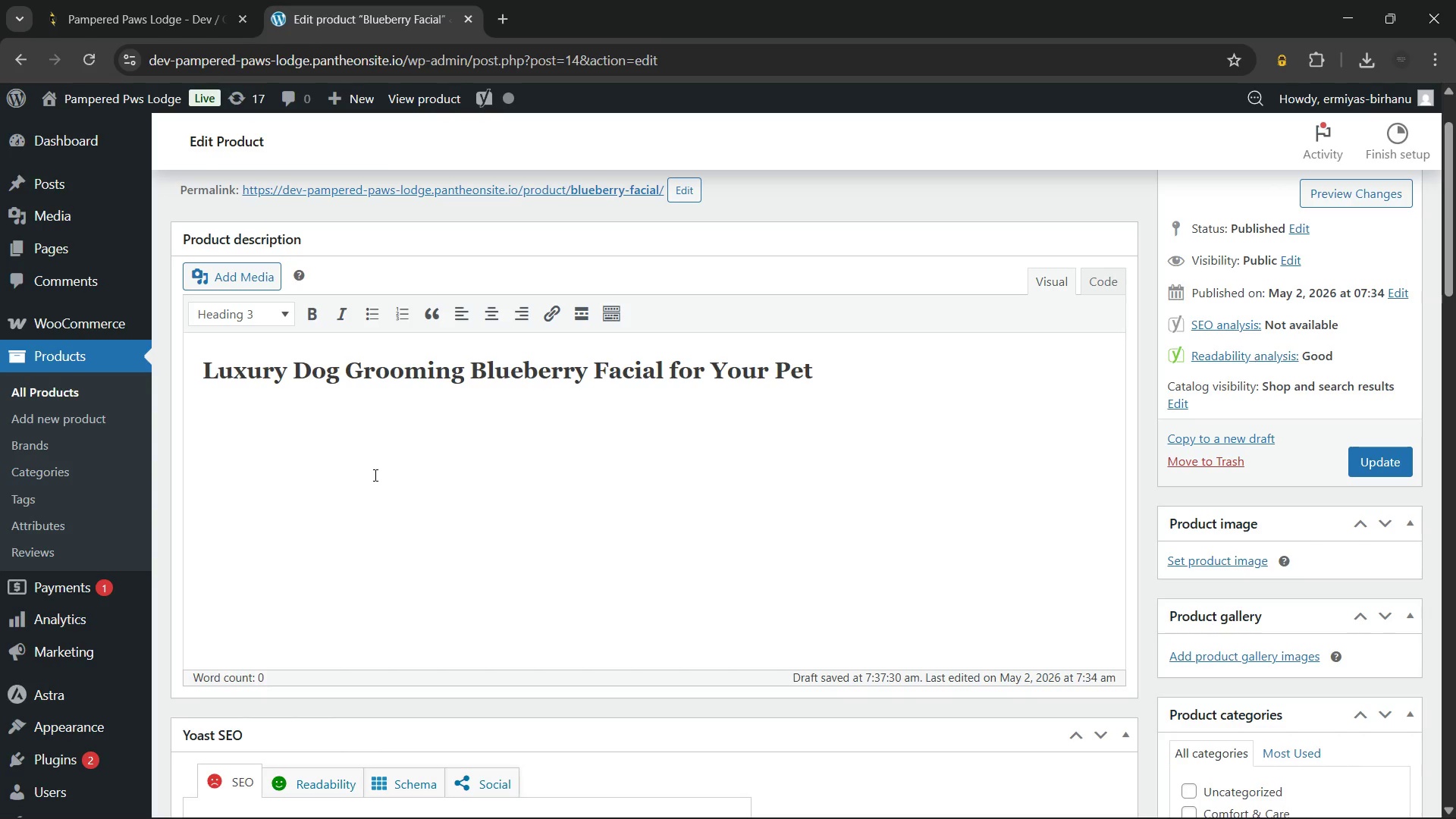 
key(Enter)
 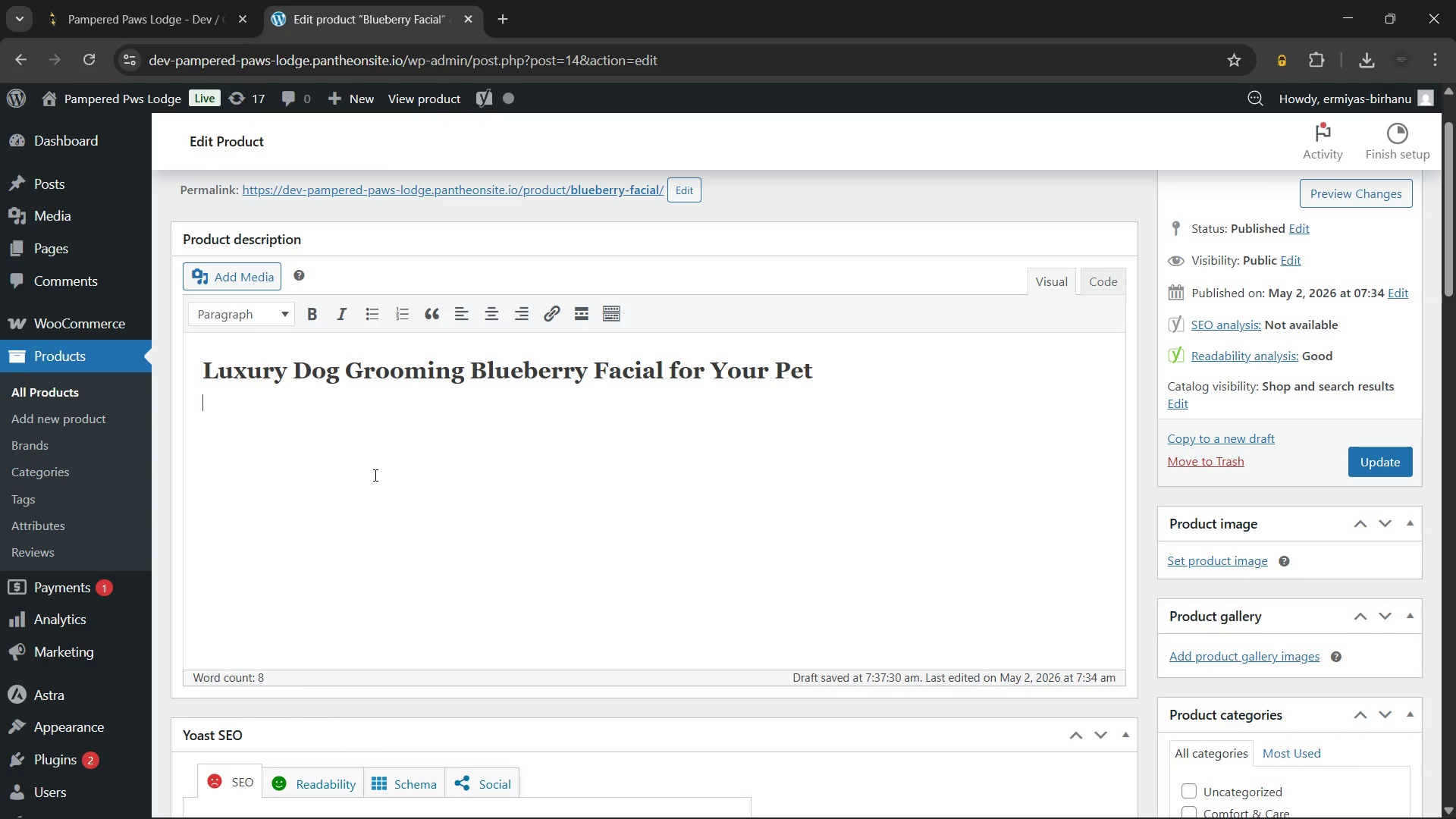 
type(Give yor)
key(Backspace)
type(ur pet the ultimate refreshment with our)
 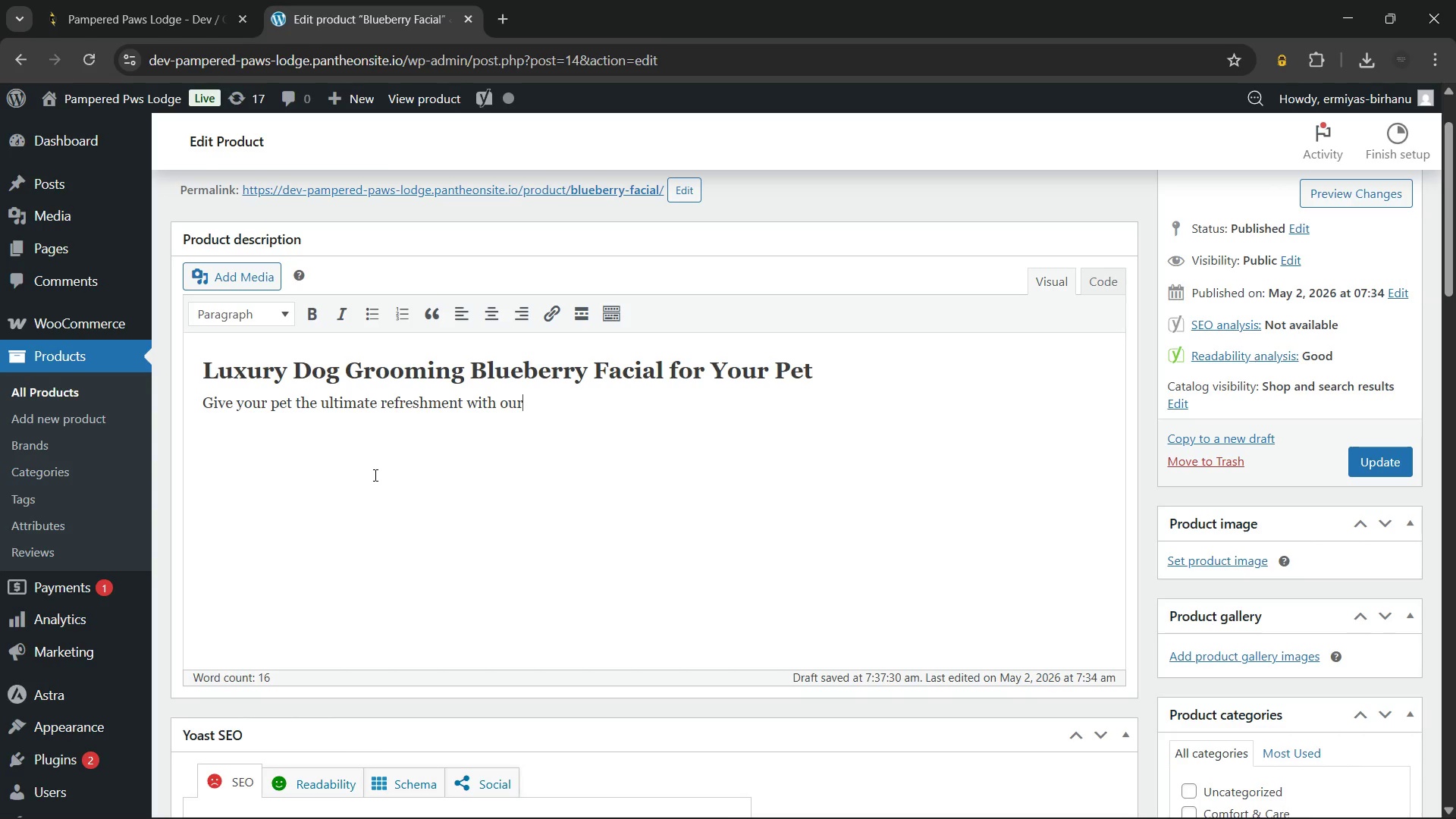 
wait(31.62)
 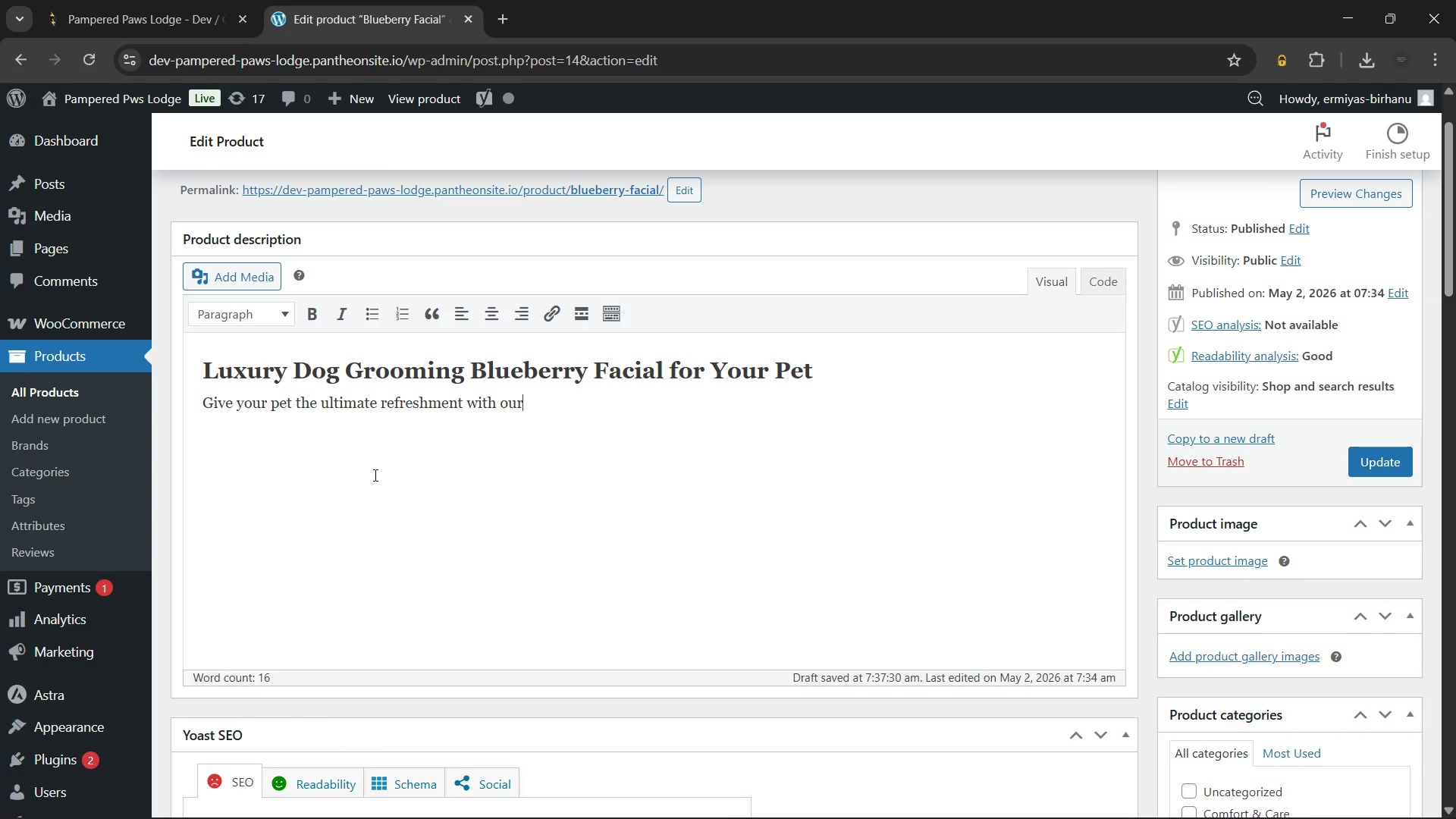 
type( luxury dog grooming)
 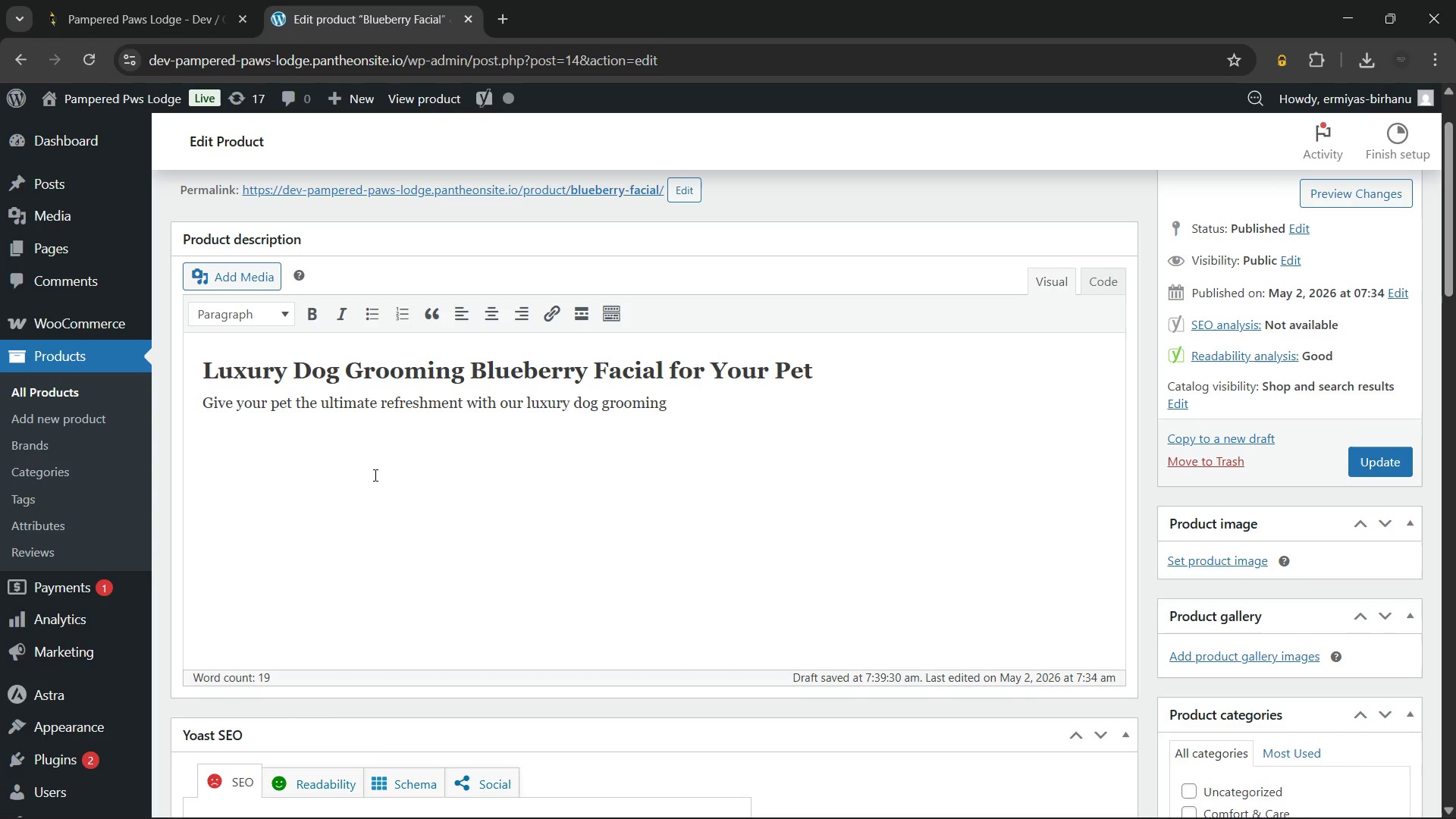 
wait(32.27)
 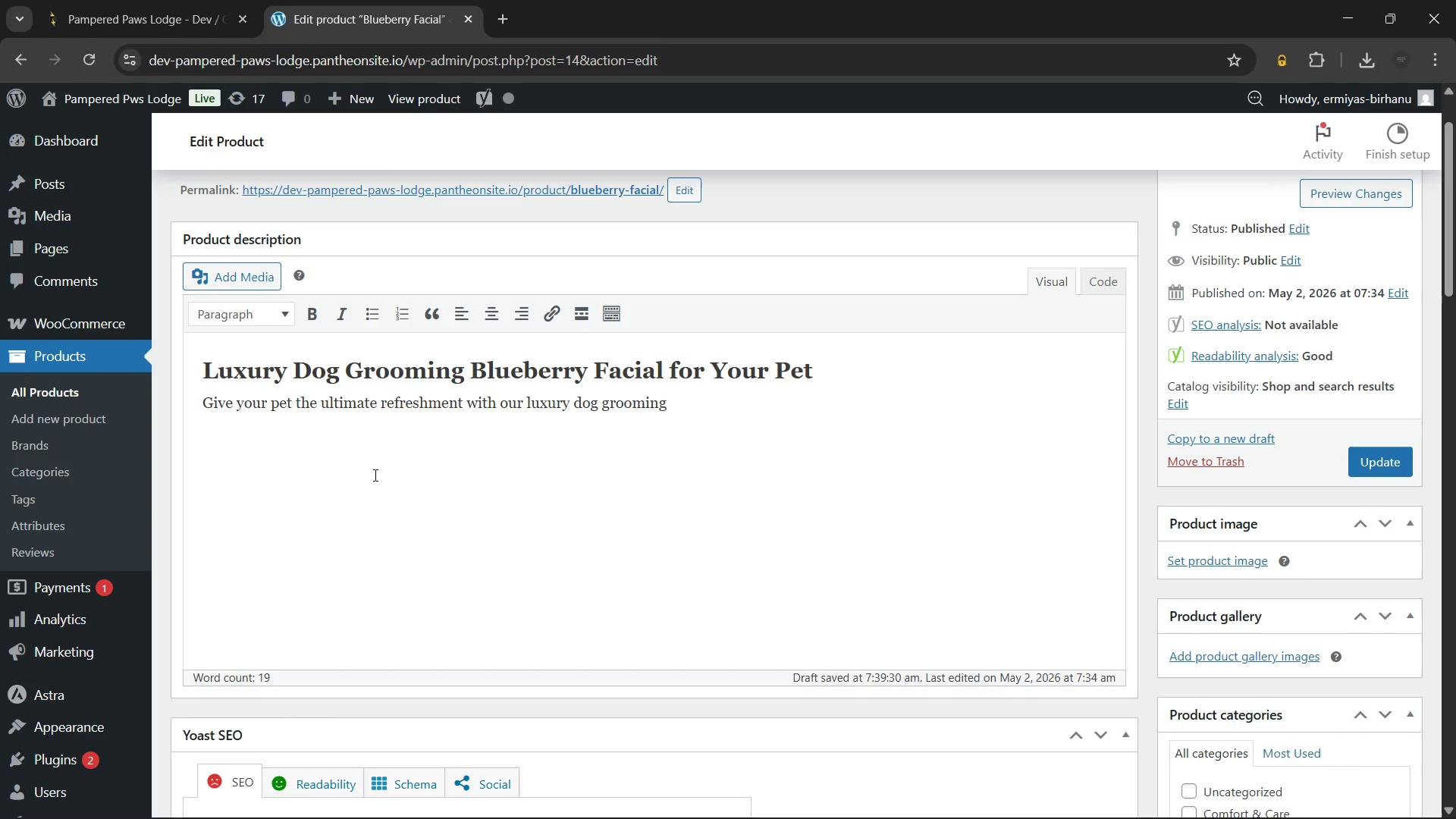 
type( blueberry facial. This)
 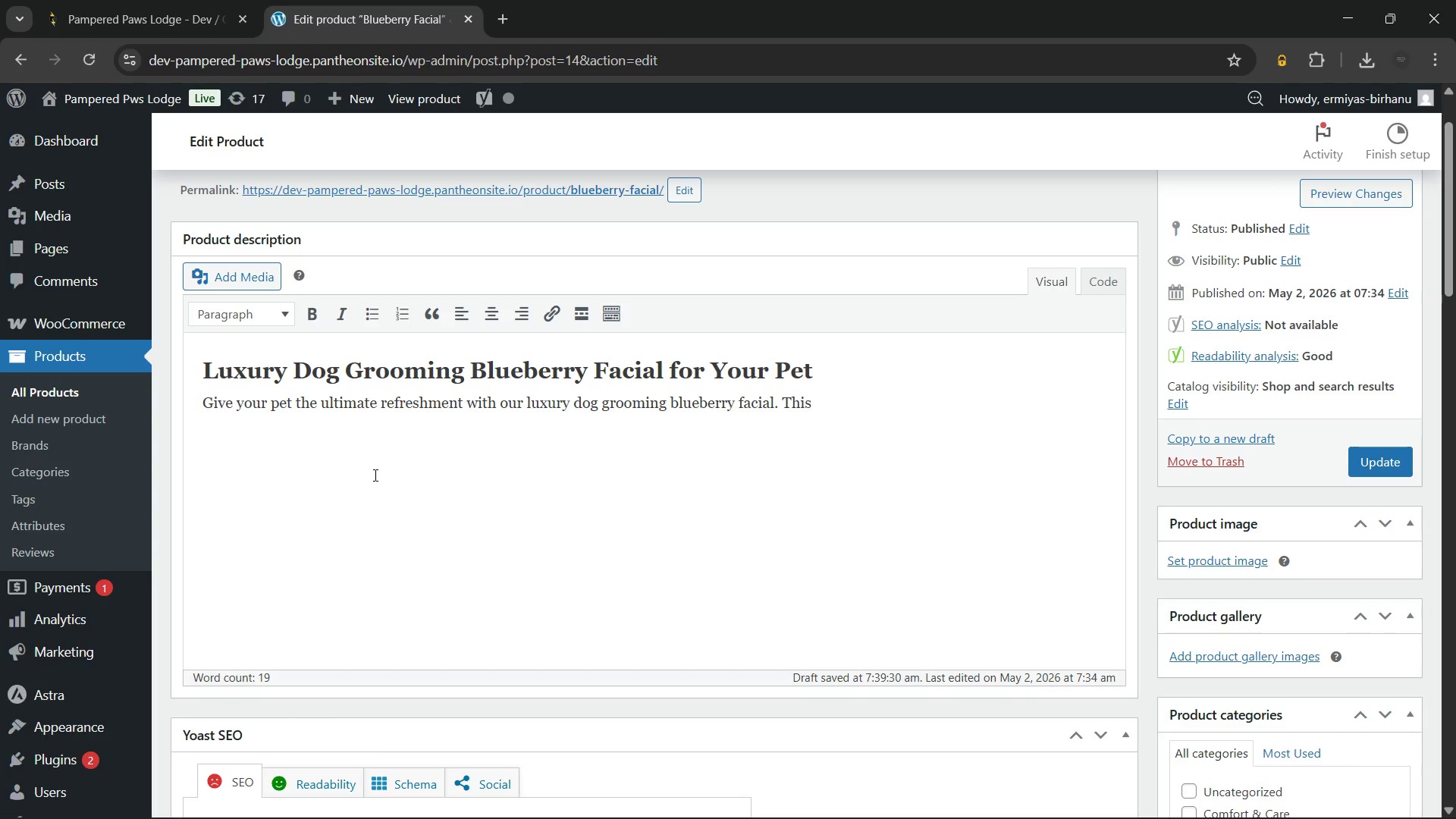 
wait(12.44)
 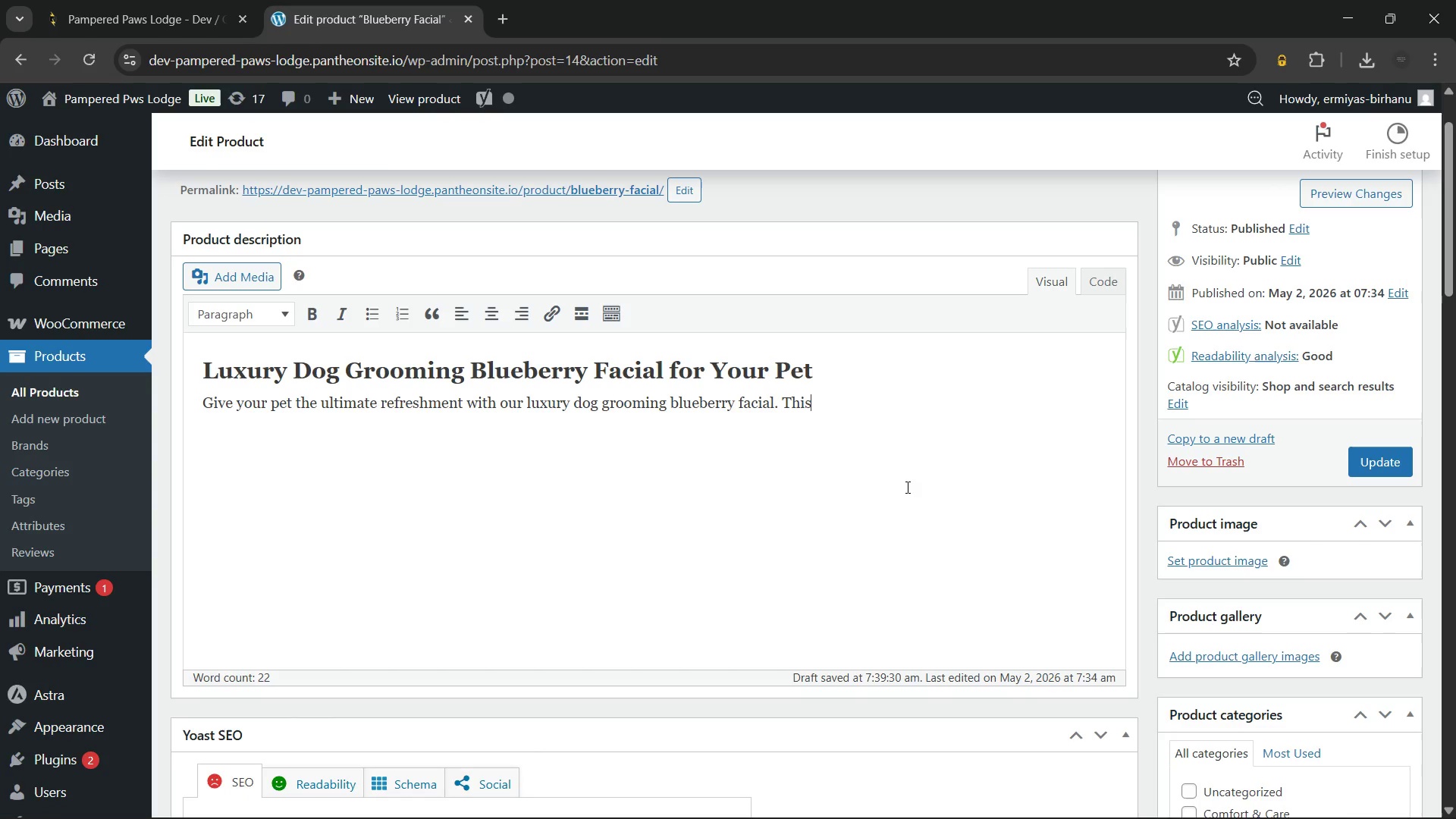 
type( premium treatment utilizes an organic, tearless formula)
 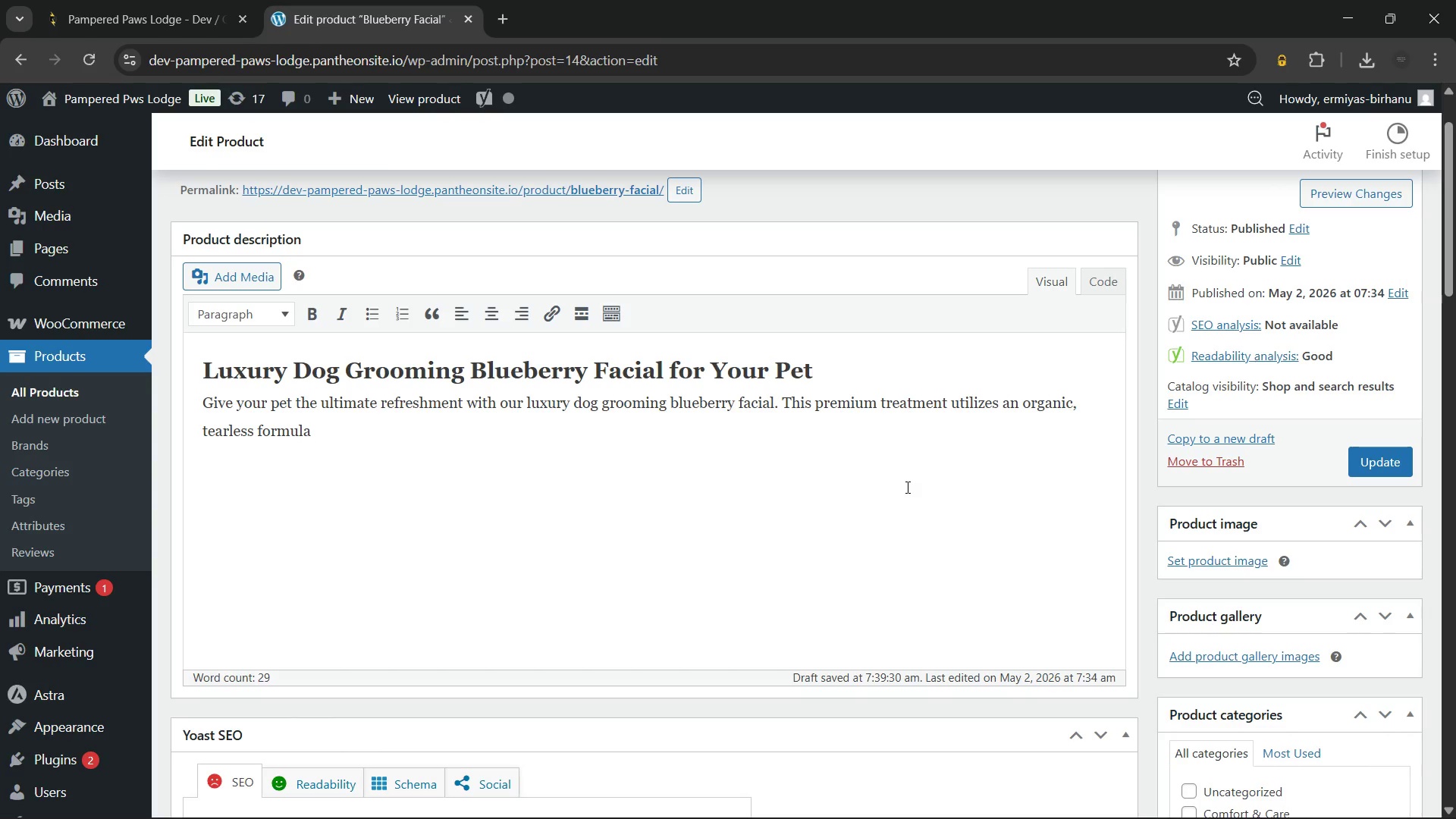 
wait(16.45)
 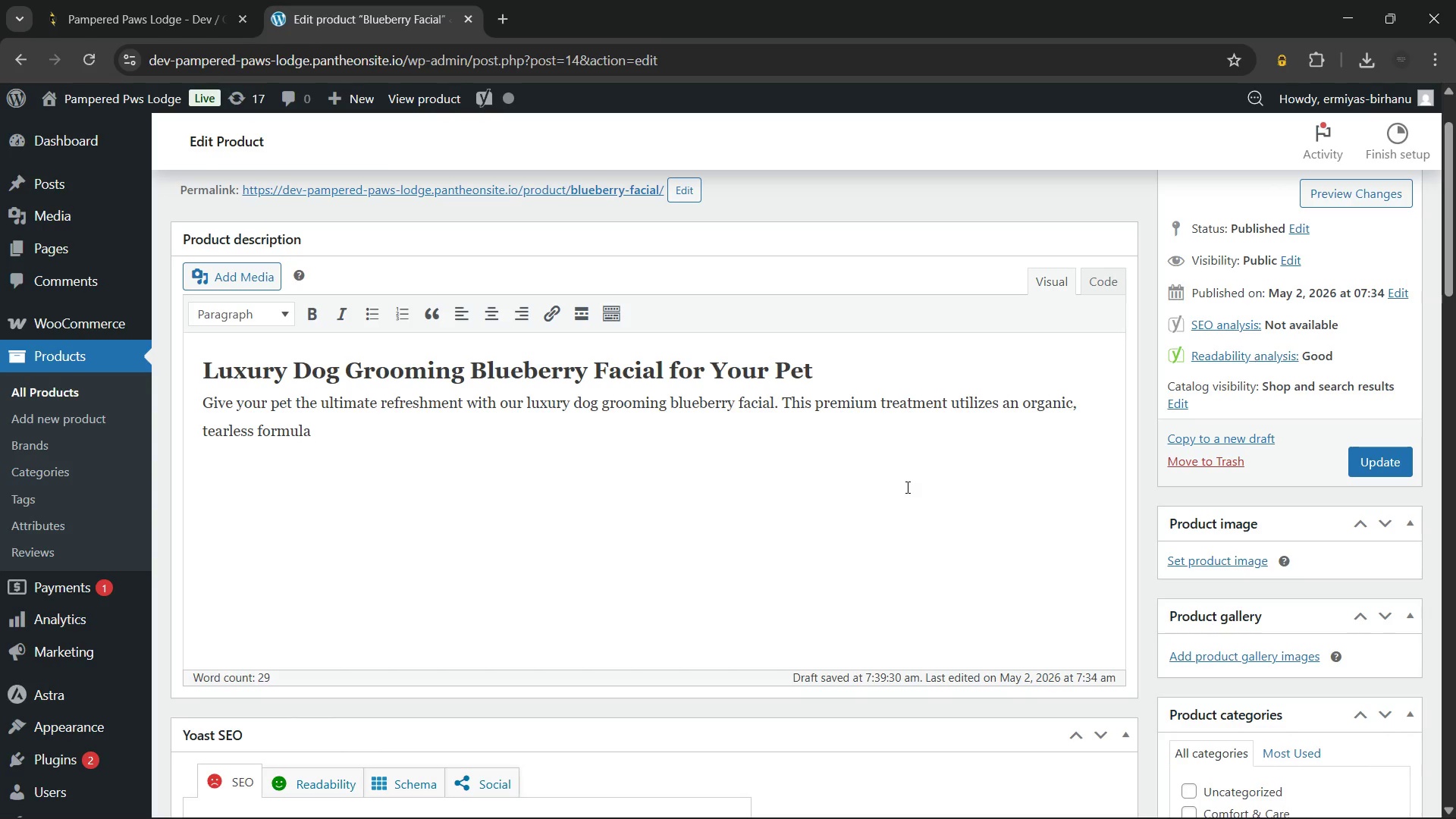 
type( to gently)
 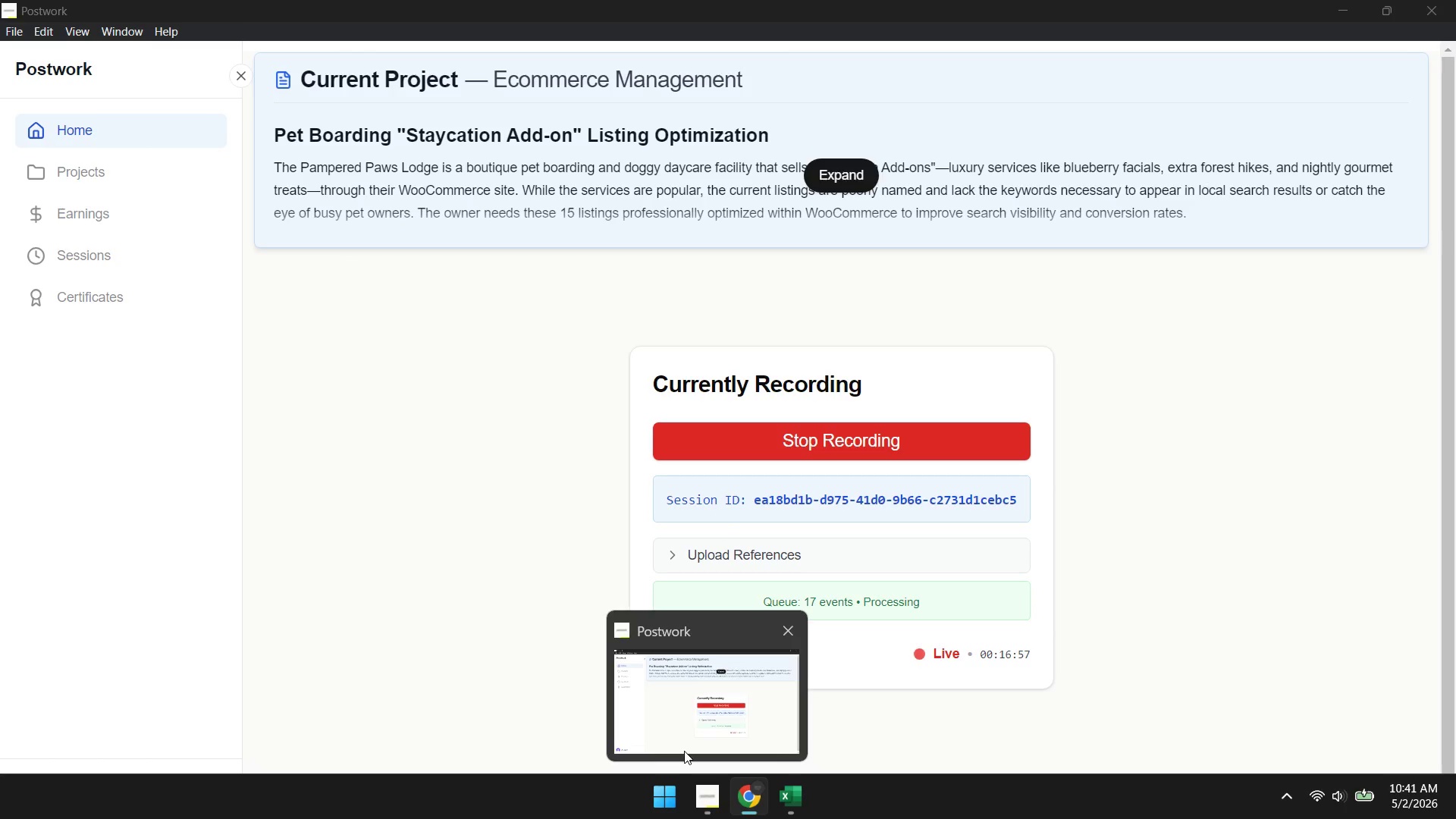 
wait(17.06)
 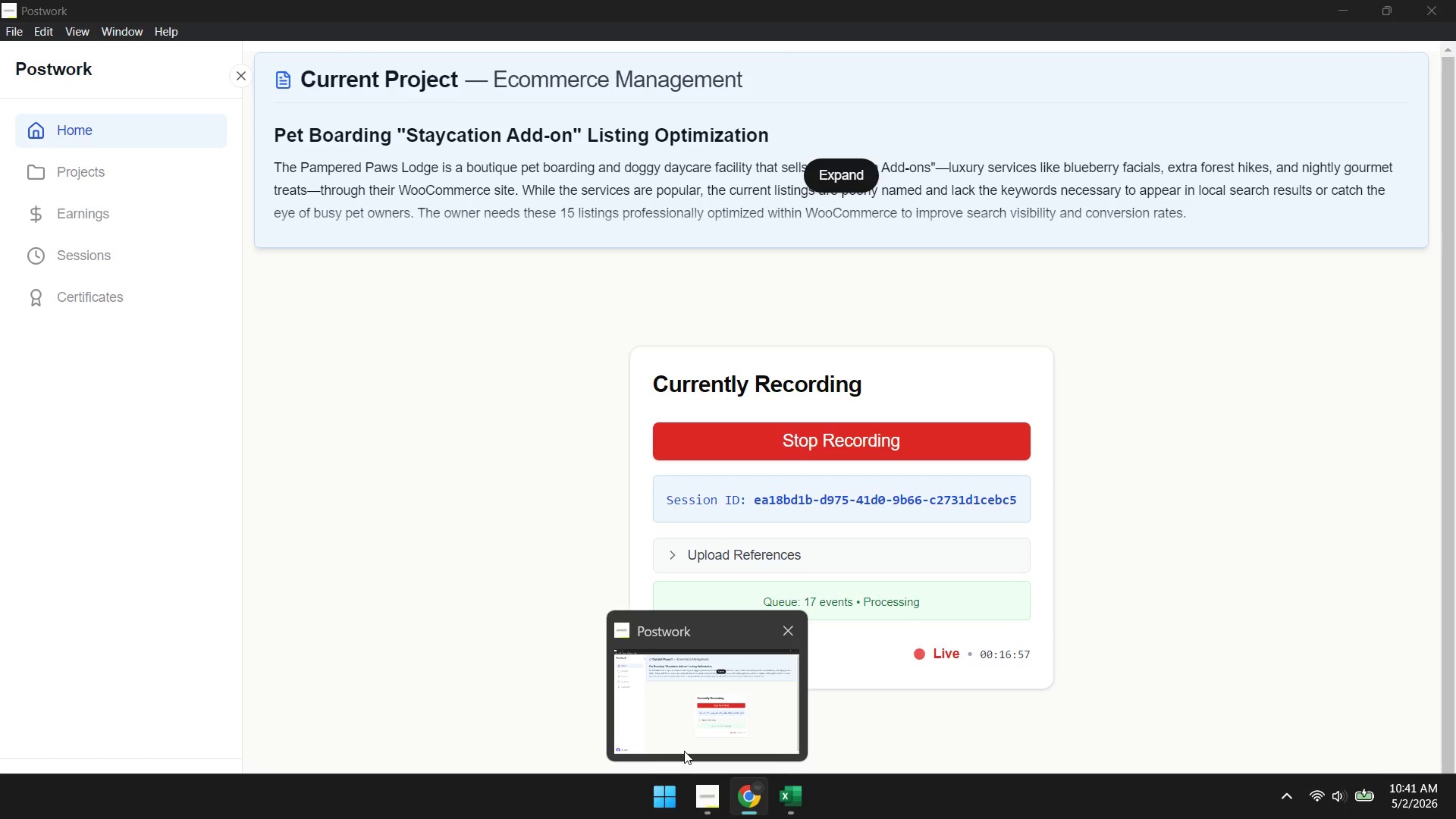 
key(Space)
 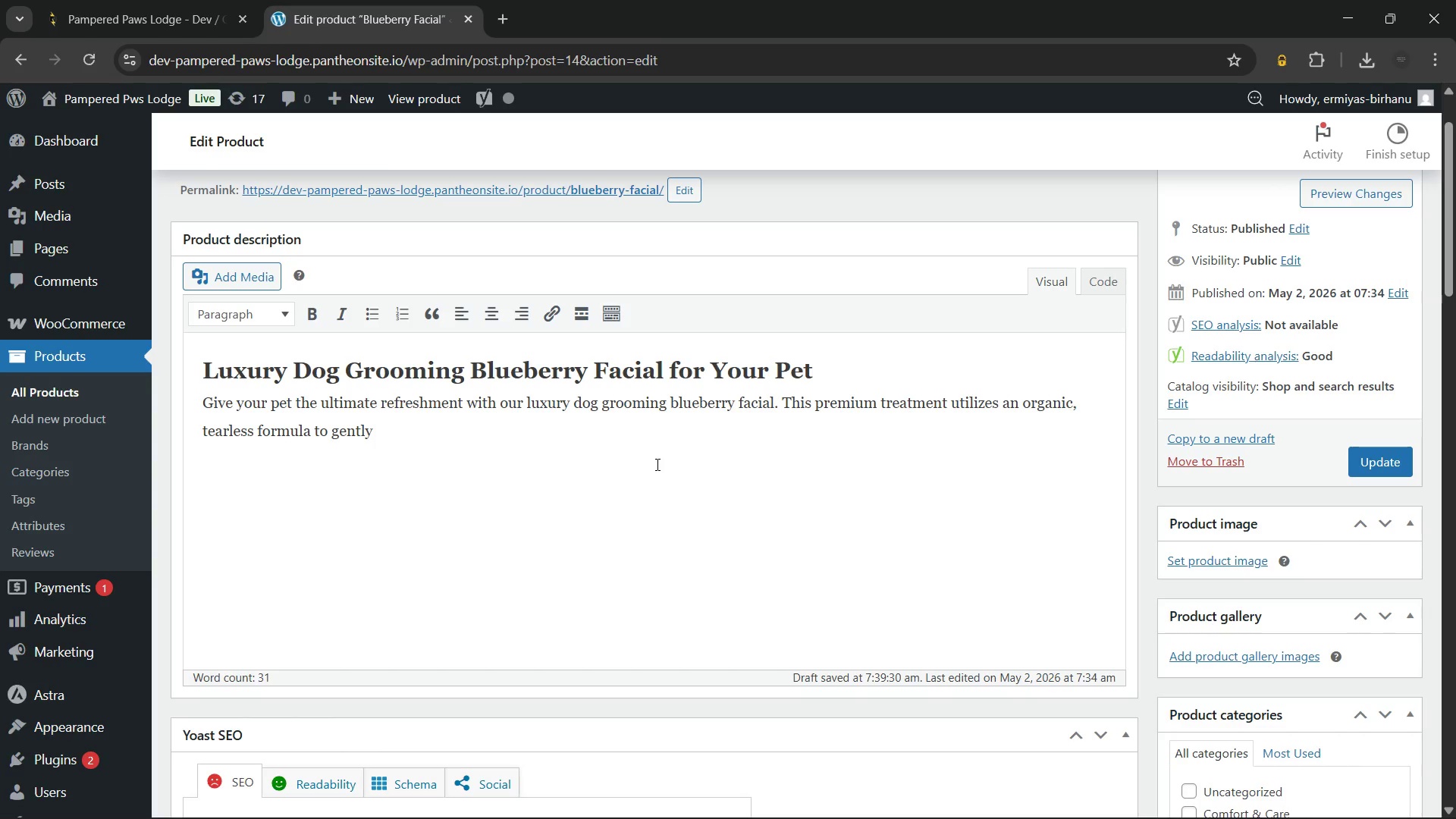 
wait(6.56)
 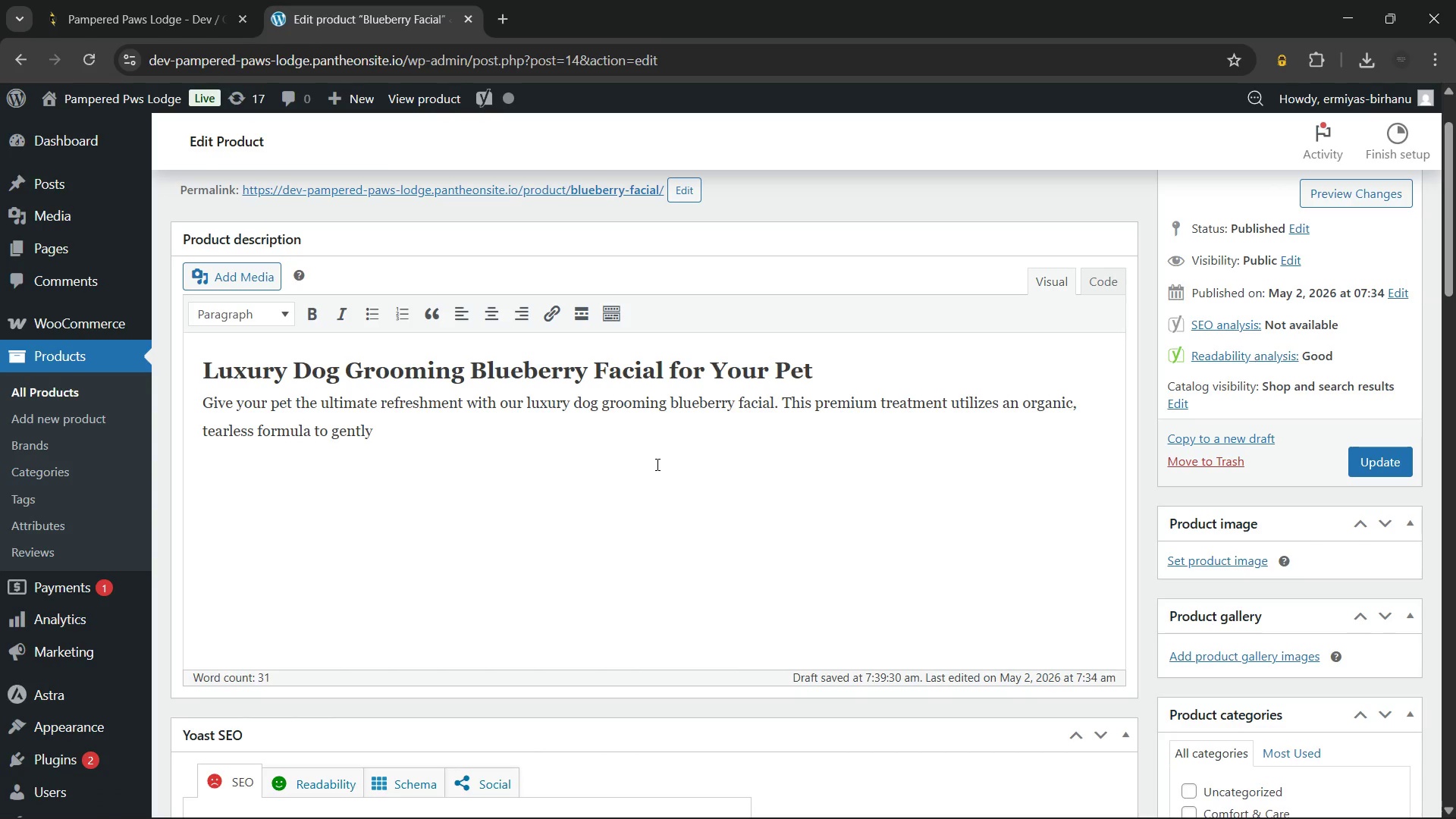 
type(cleanse and brighten the delicate facial area. Becuase we)
key(Backspace)
key(Backspace)
key(Backspace)
key(Backspace)
key(Backspace)
key(Backspace)
type(se)
key(Backspace)
key(Backspace)
key(Backspace)
type(ause we prioritize safety, our soothing soap effectively removes unsightly tear stains and trapped debris without irritating)
 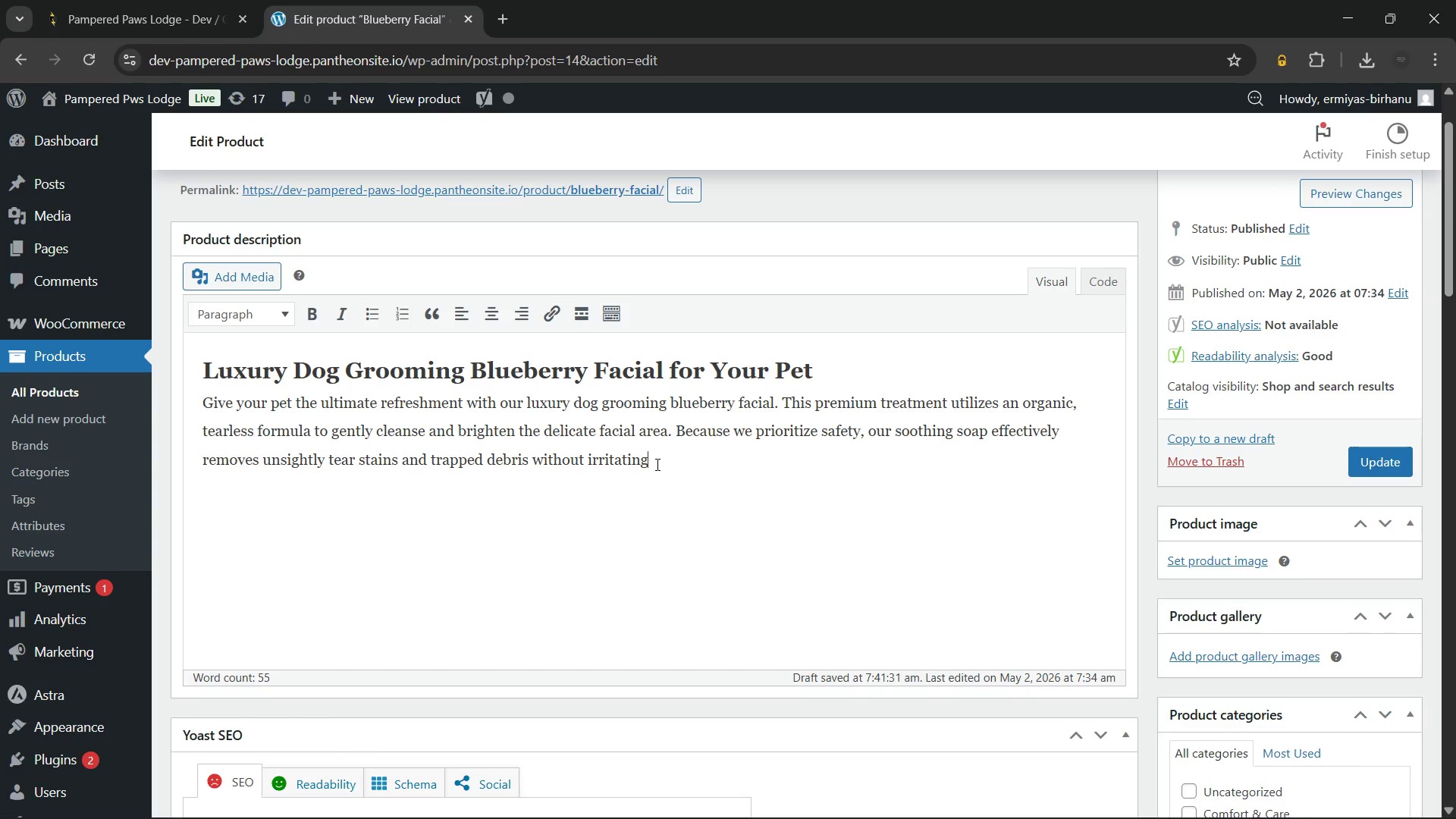 
wait(5.67)
 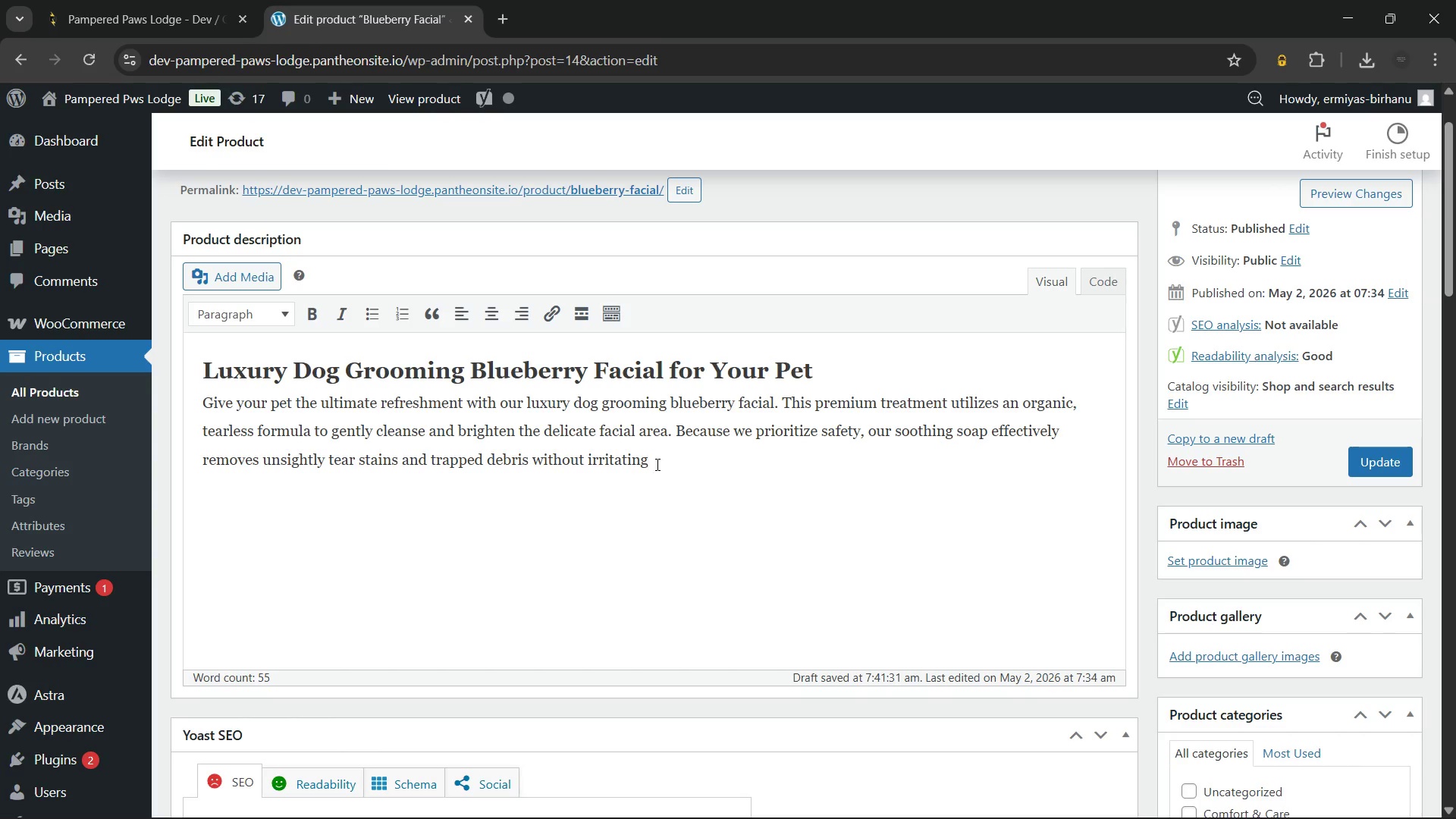 
type( sensitive eyes. )
 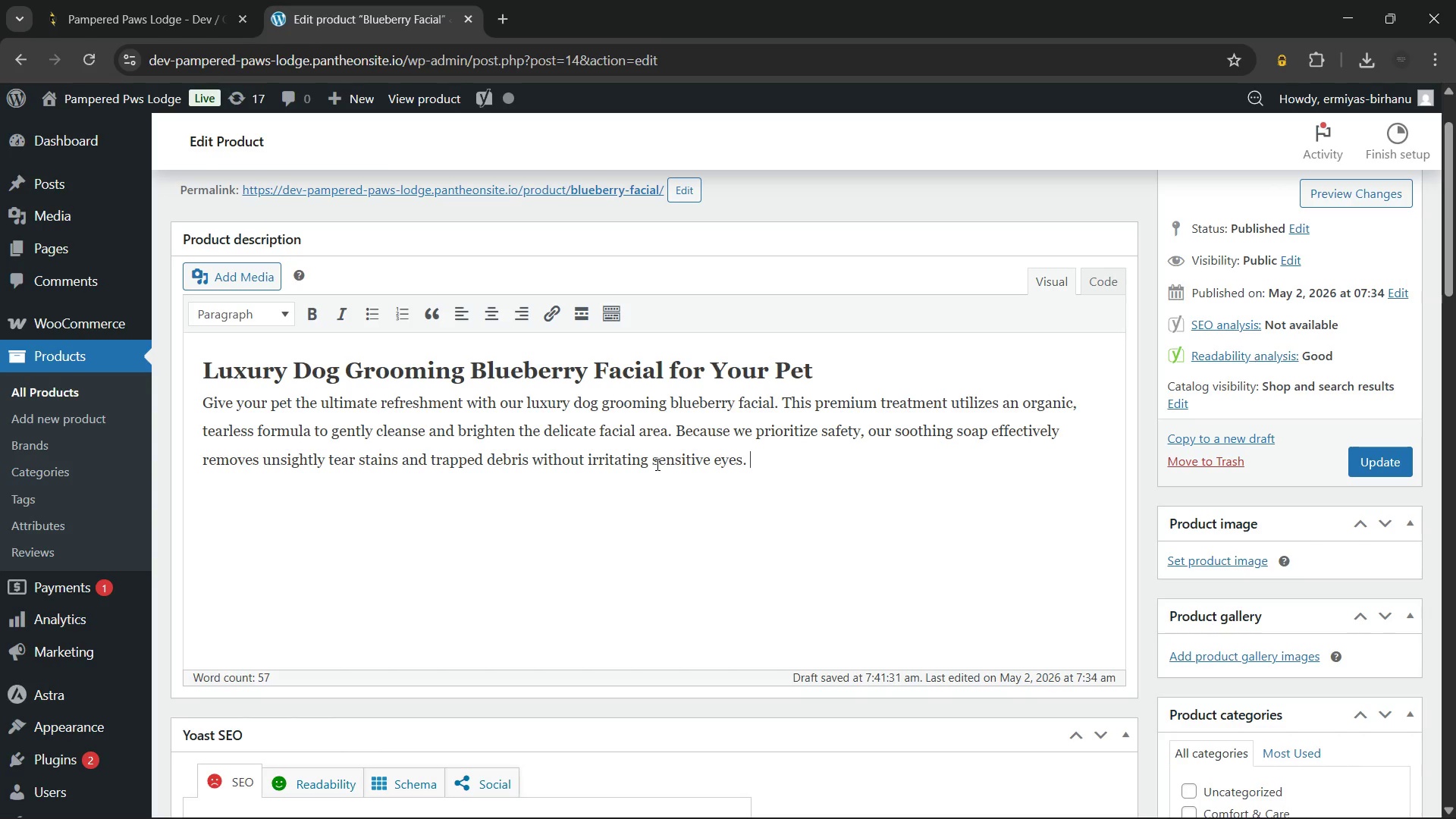 
key(Shift+ShiftRight)
 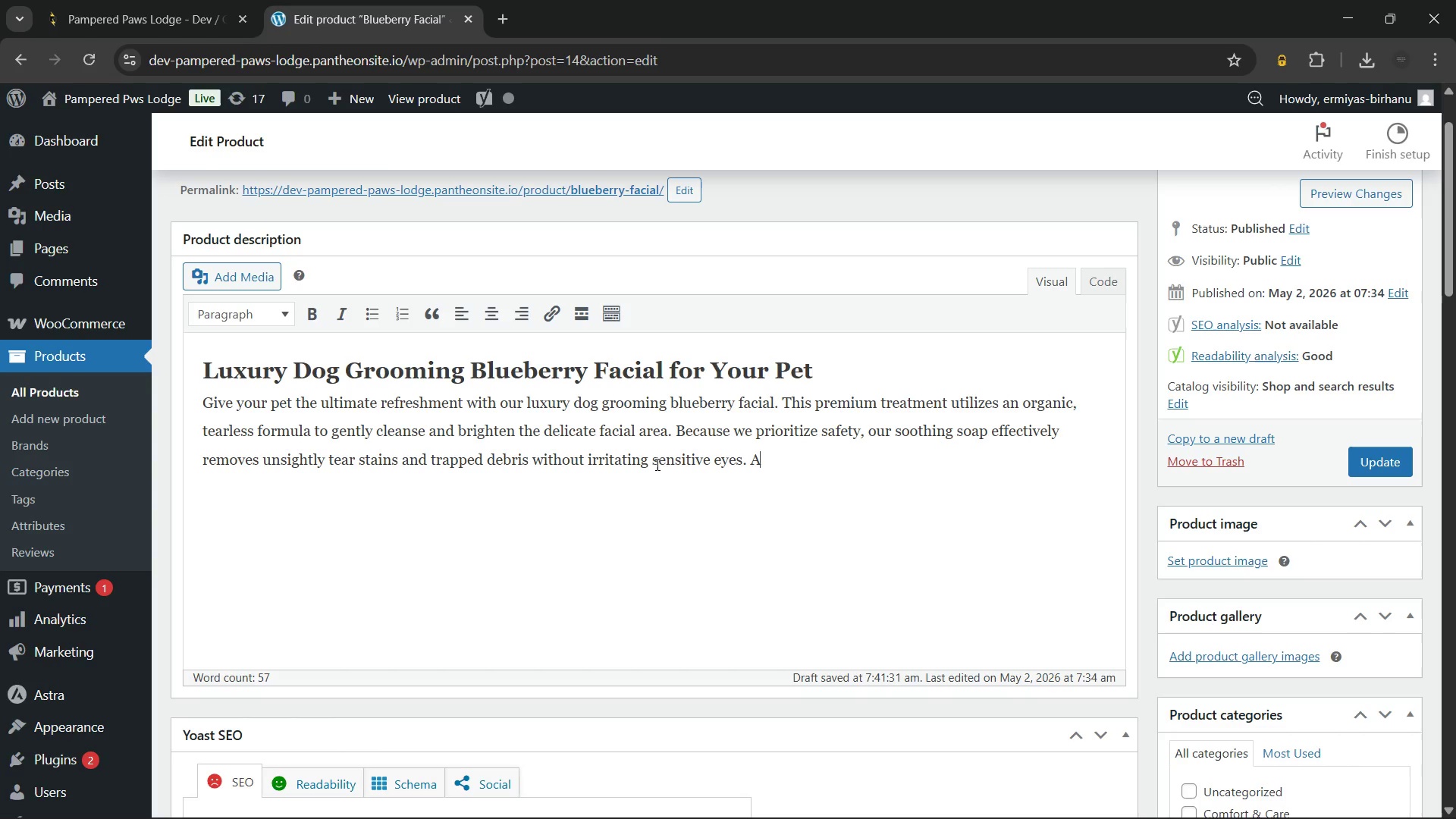 
key(Shift+A)
 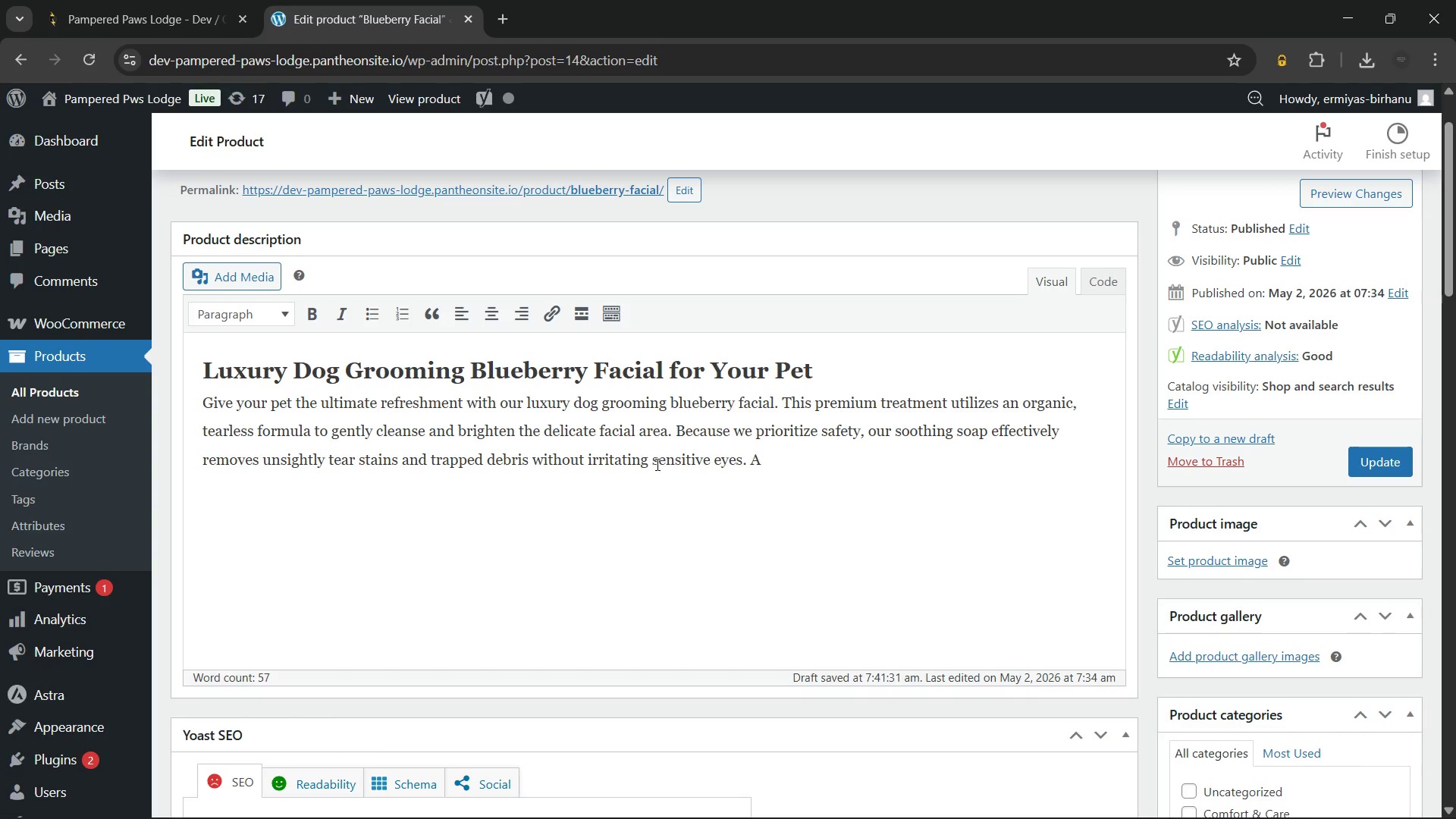 
key(Backspace)
 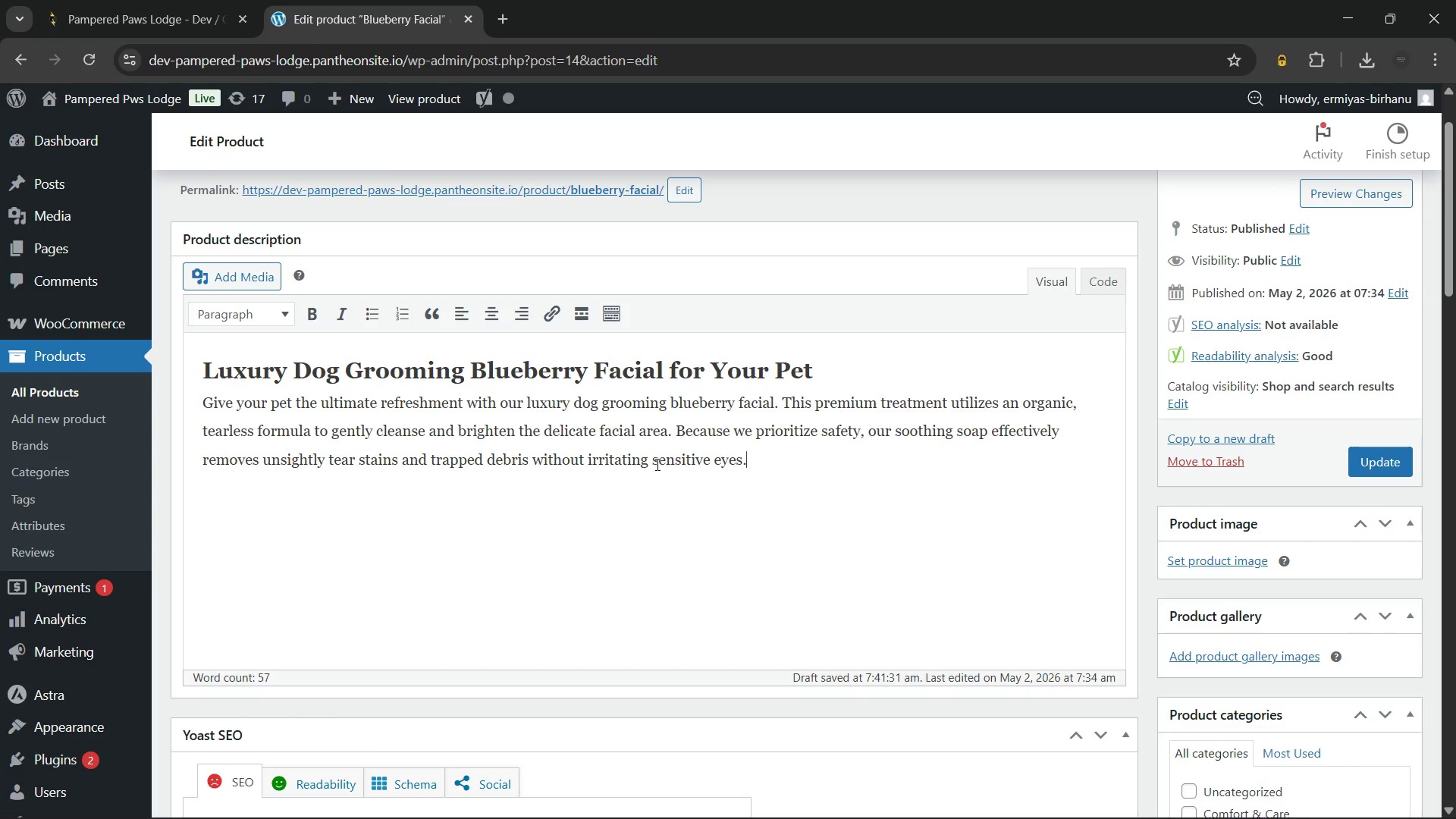 
key(Backspace)
 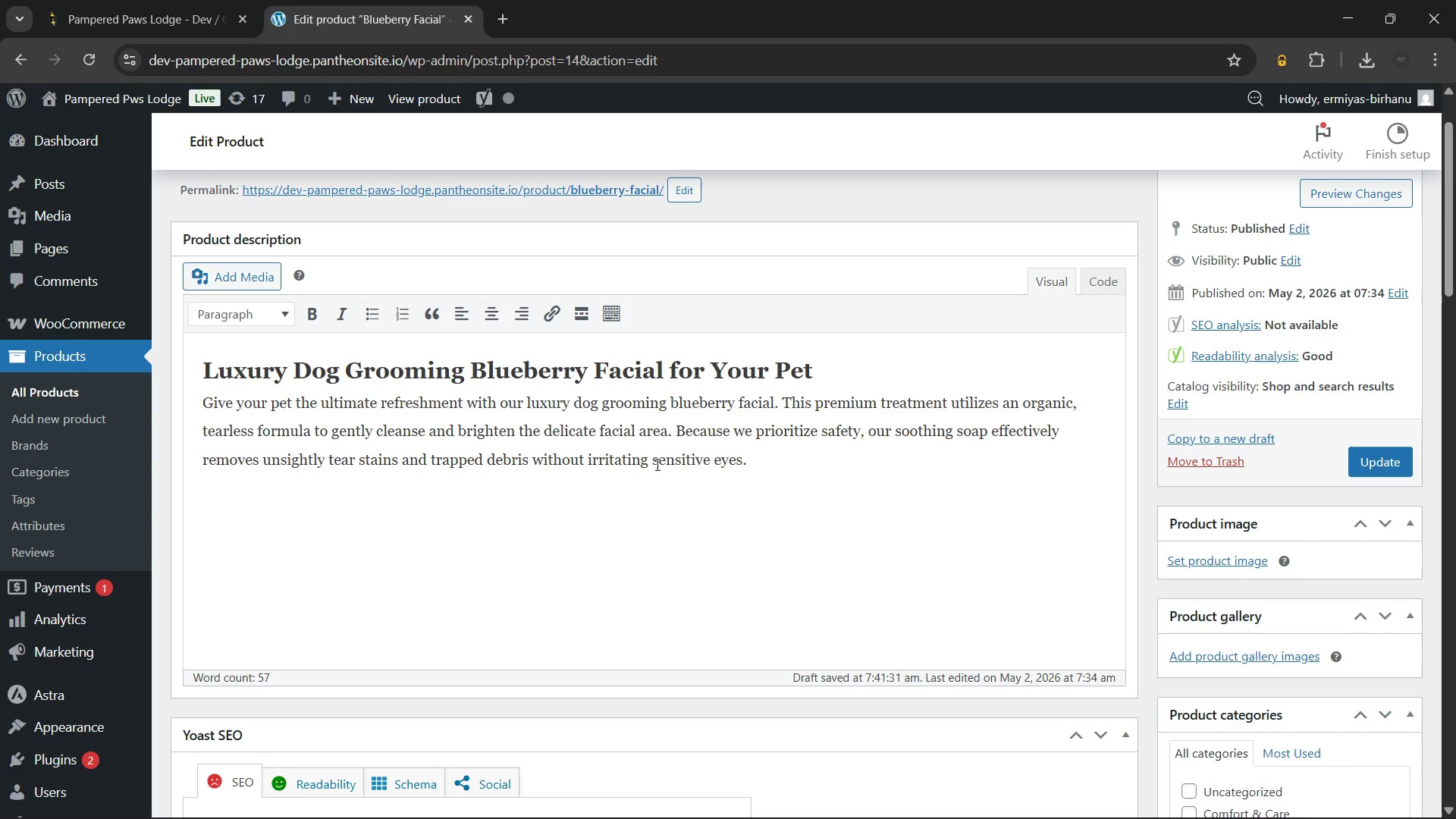 
key(Enter)
 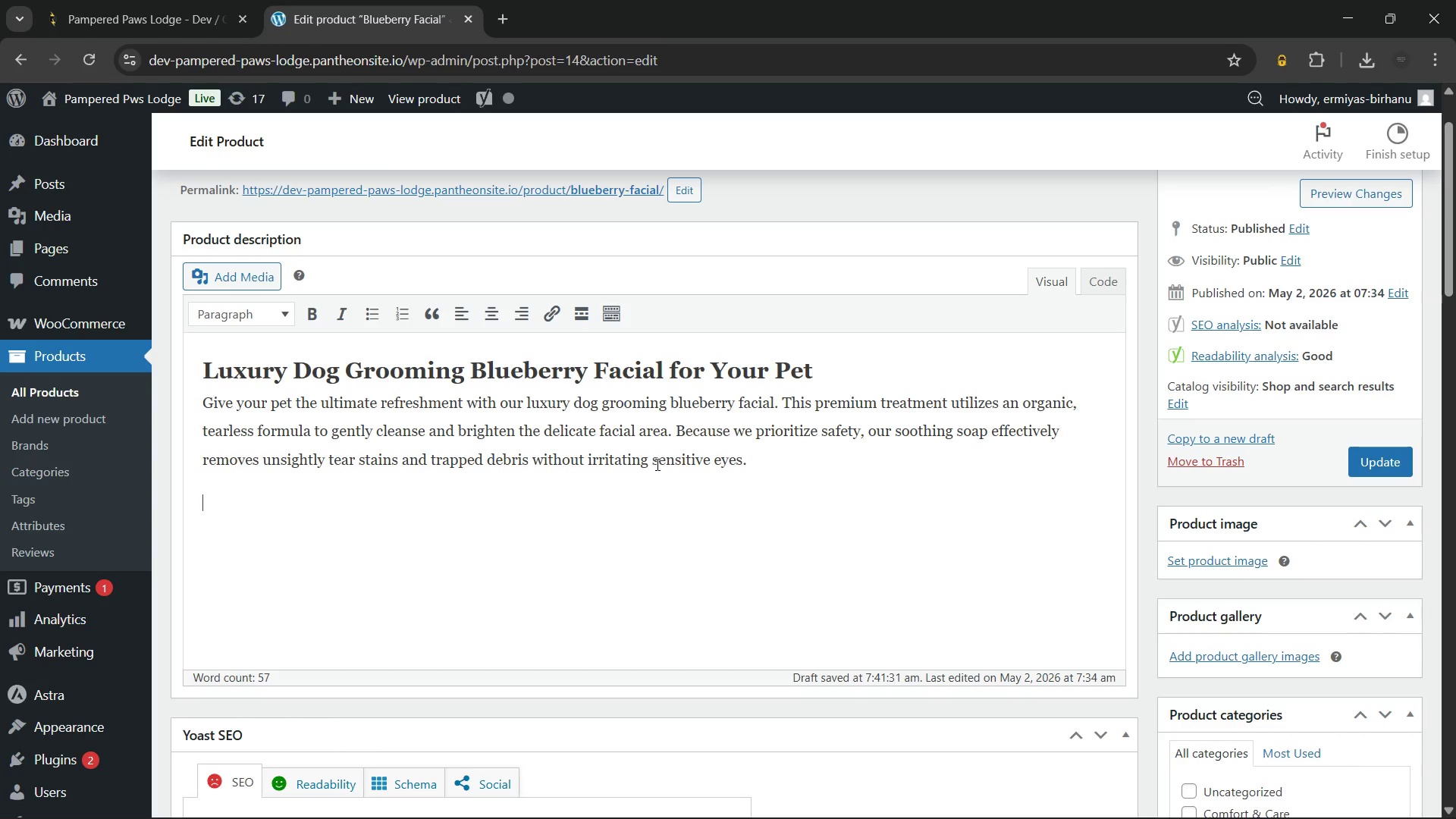 
type(Additionally, the pleasant aroma provides a calming effect, ensuring your pet feels pampered throughout the process)
 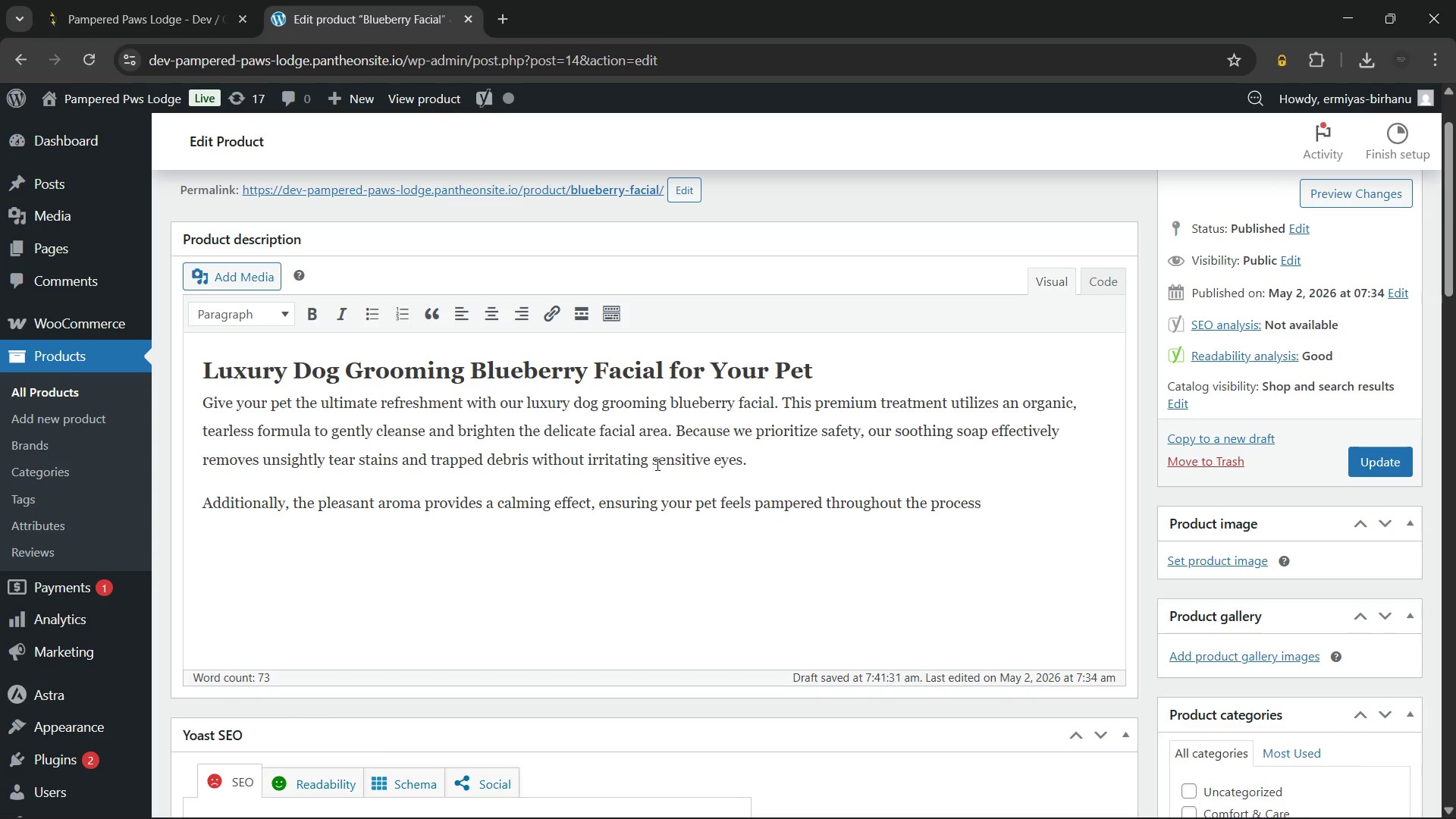 
wait(12.95)
 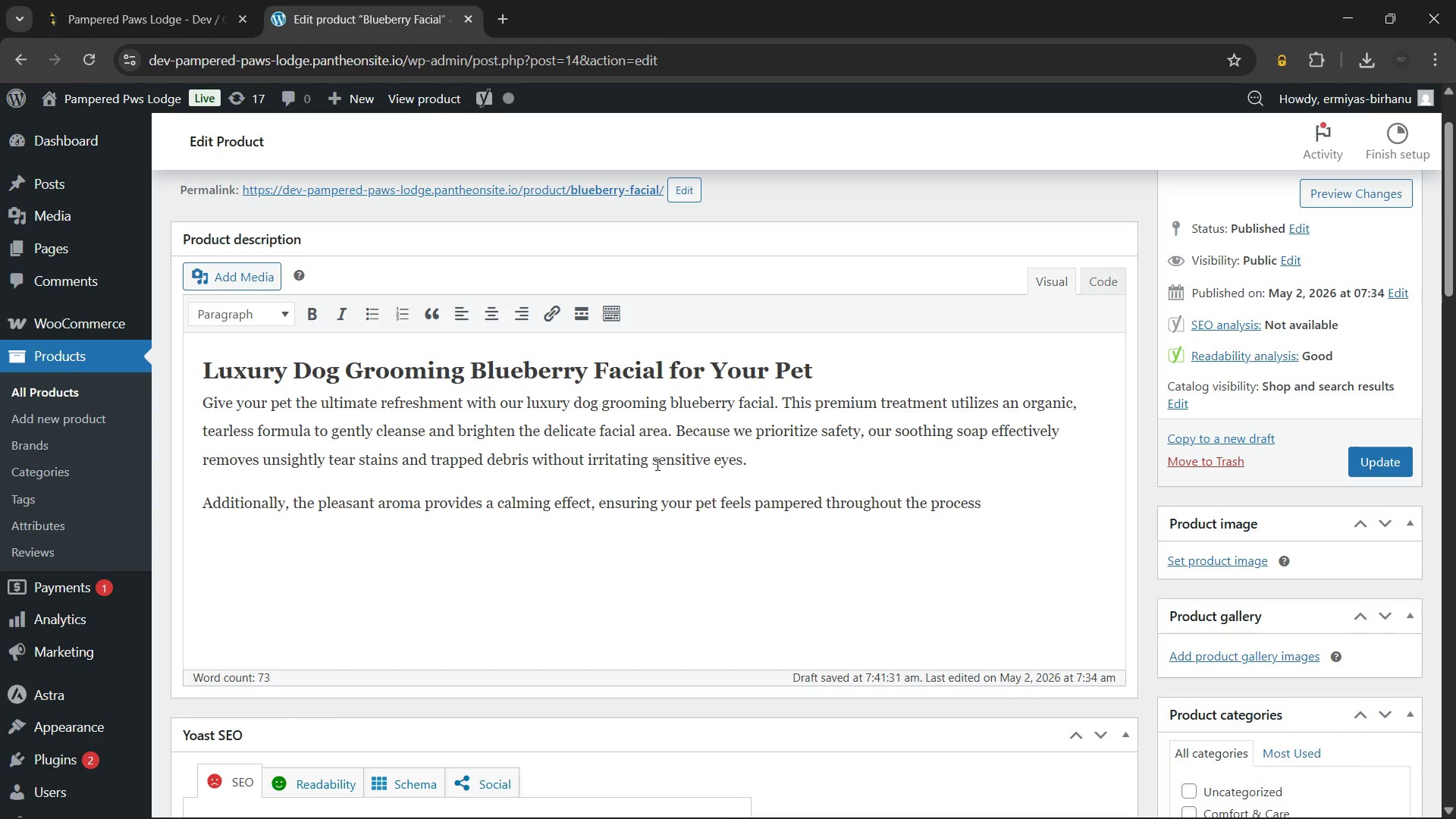 
key(Period)
 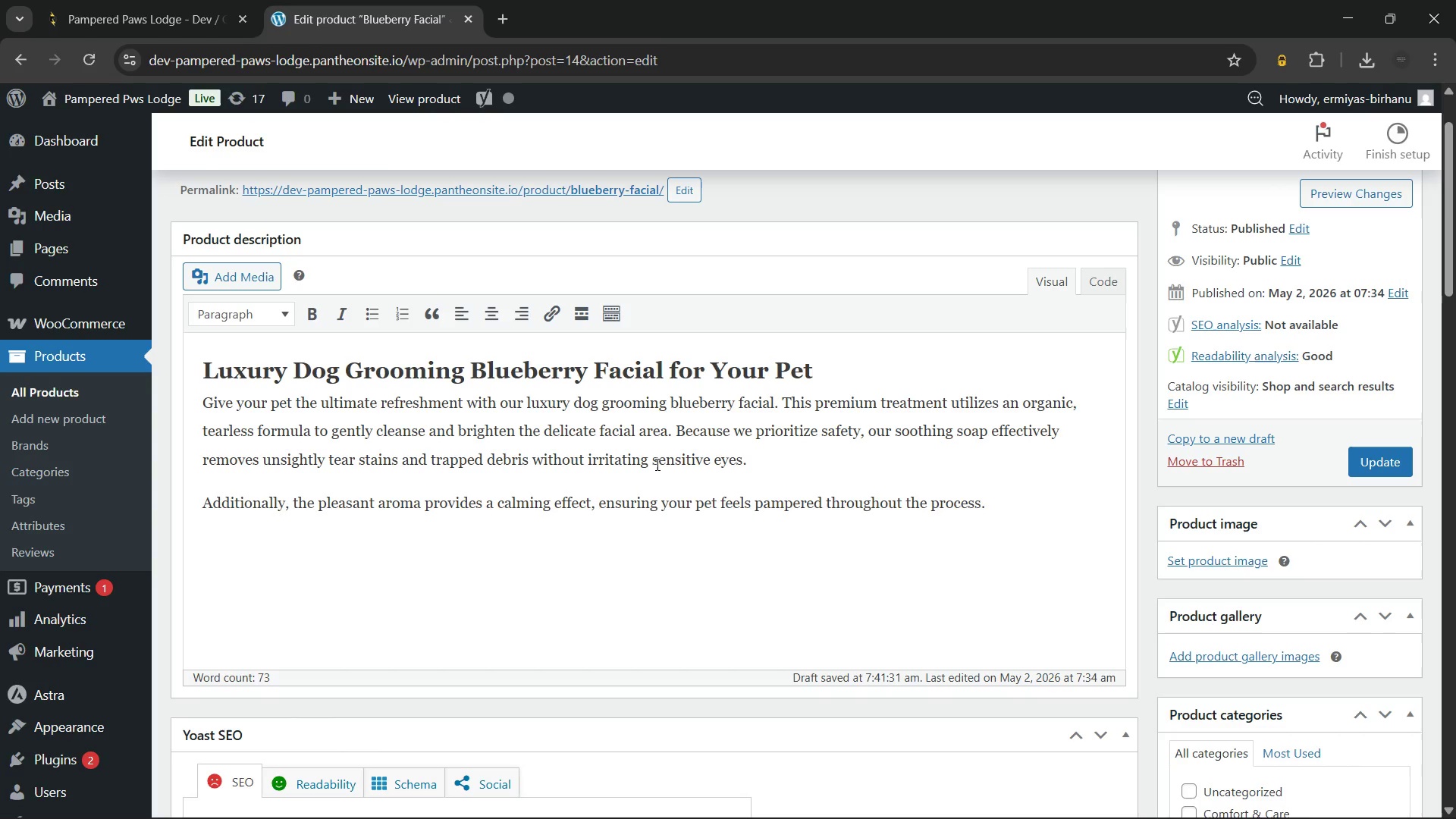 
key(Enter)
 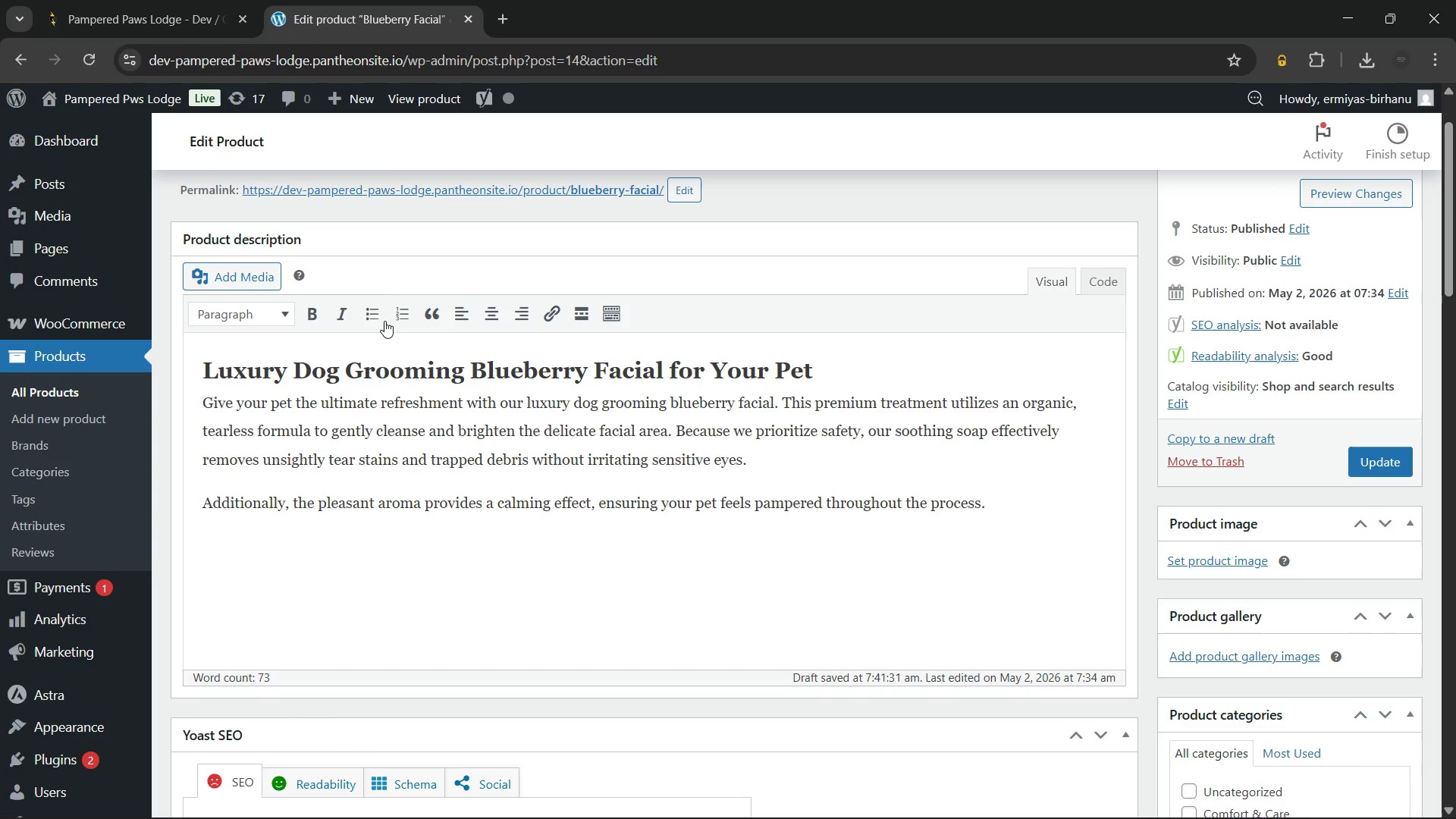 
left_click([382, 319])
 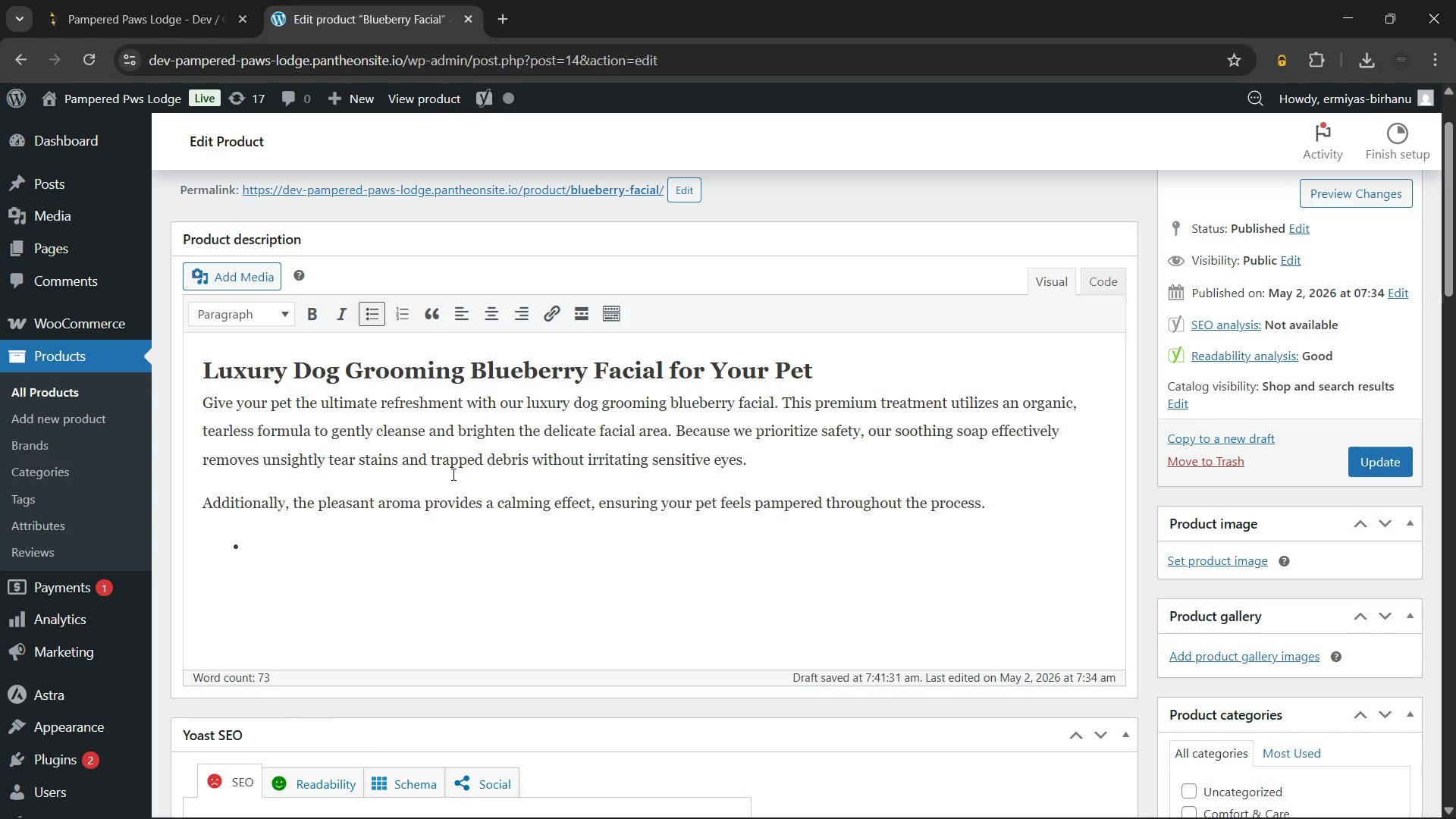 
type(Gently removes tear stains and facial debris for a polished)
 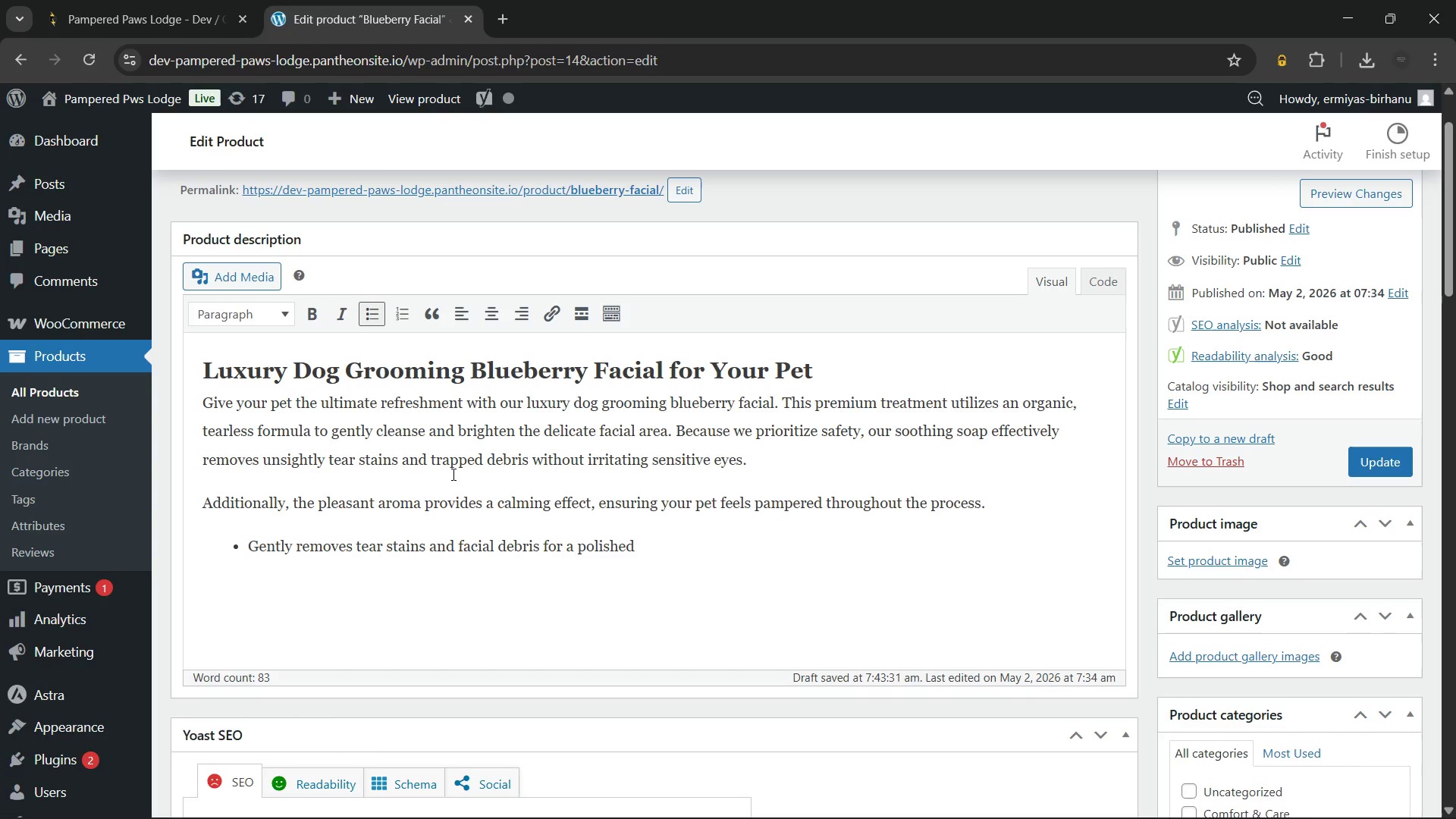 
wait(23.67)
 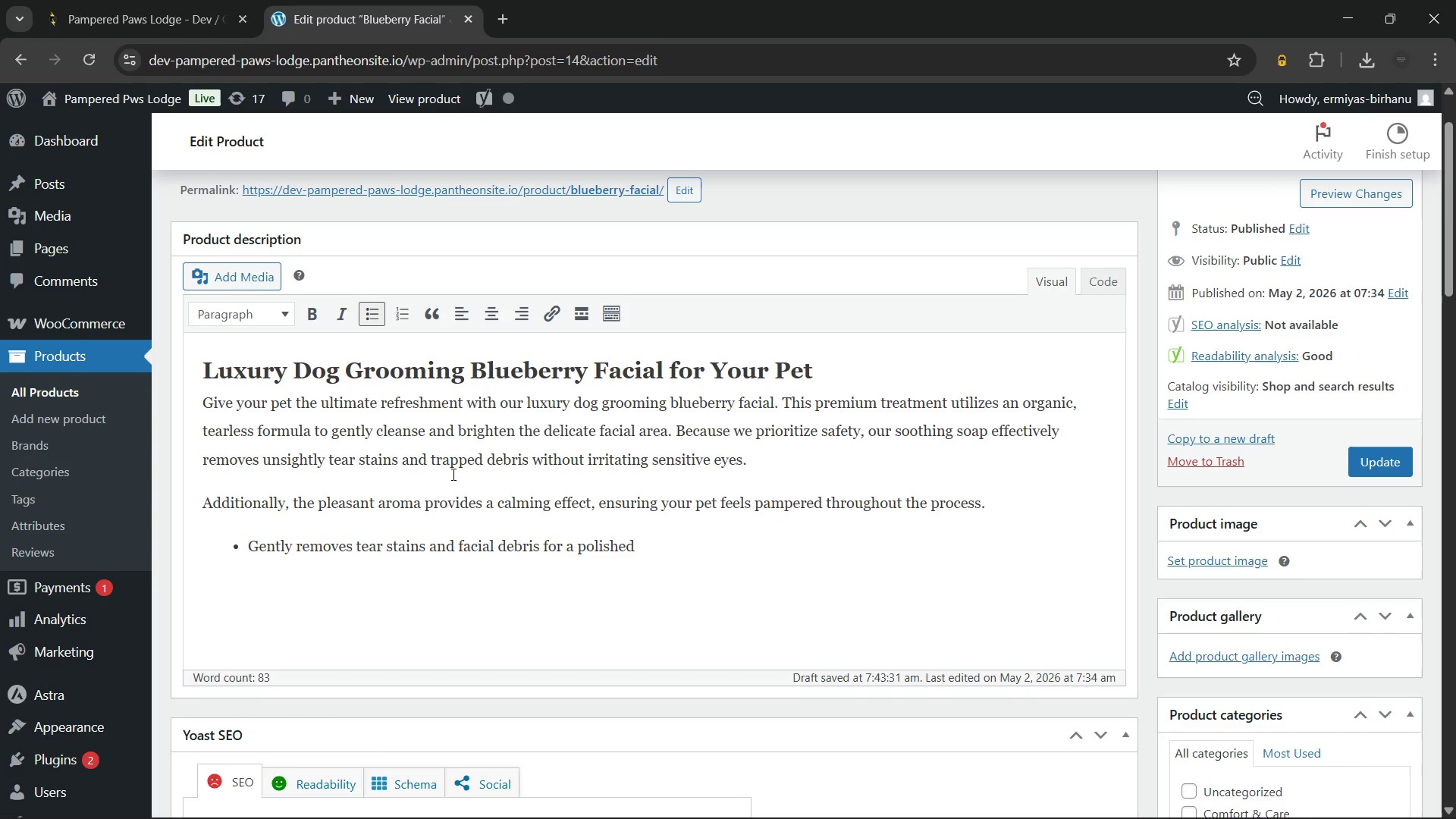 
type( look.)
 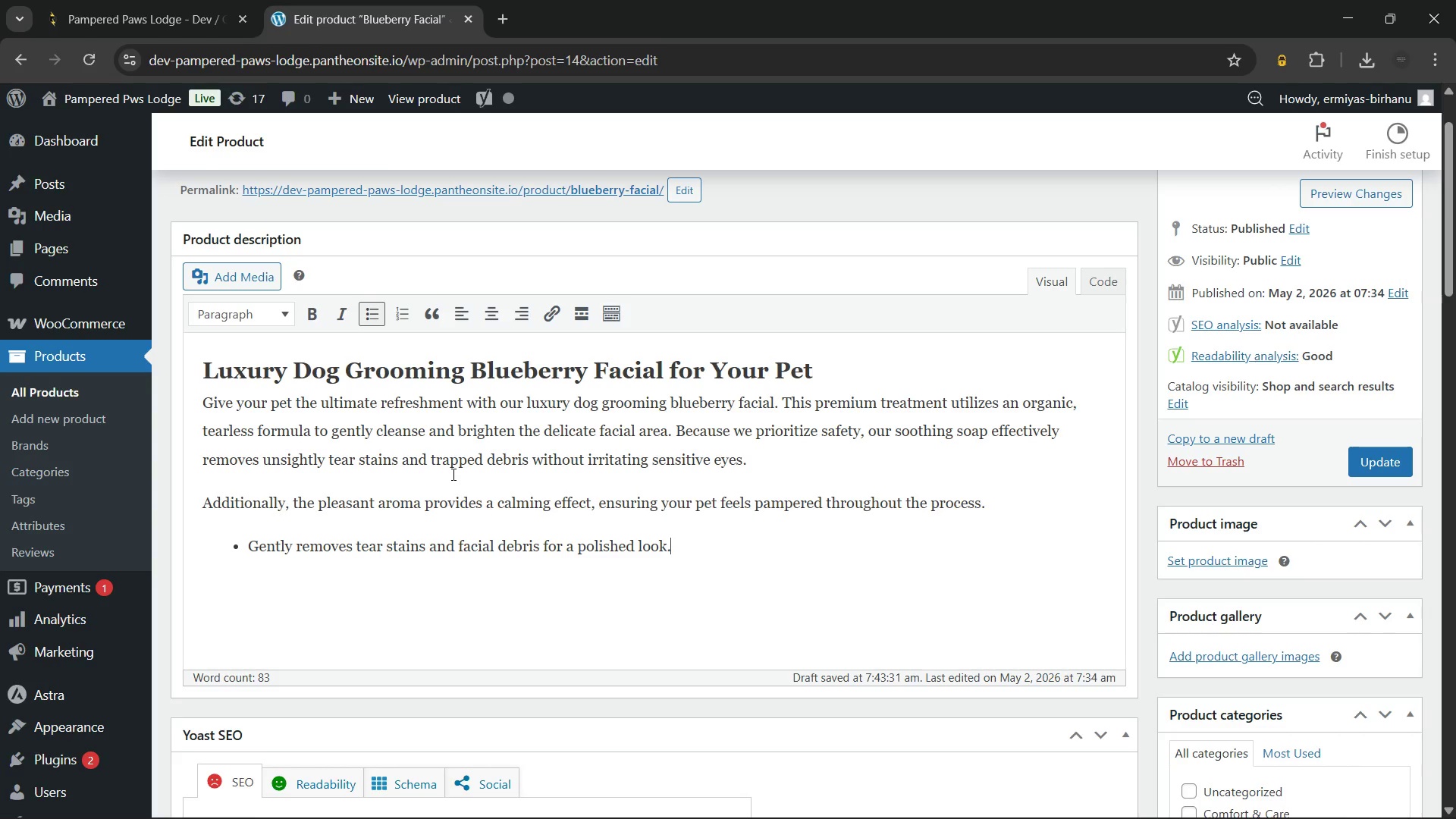 
key(Enter)
 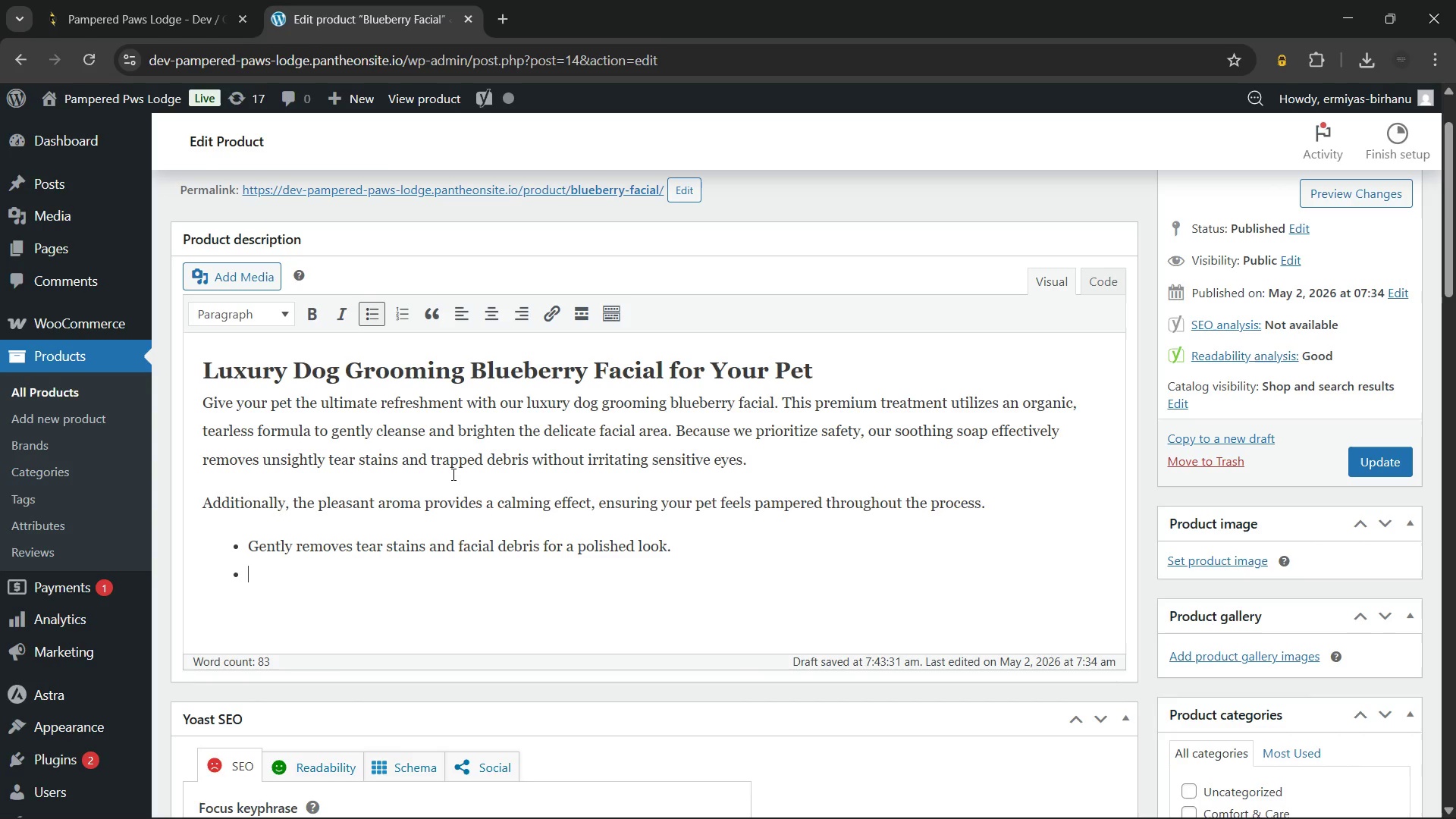 
type(Provides)
 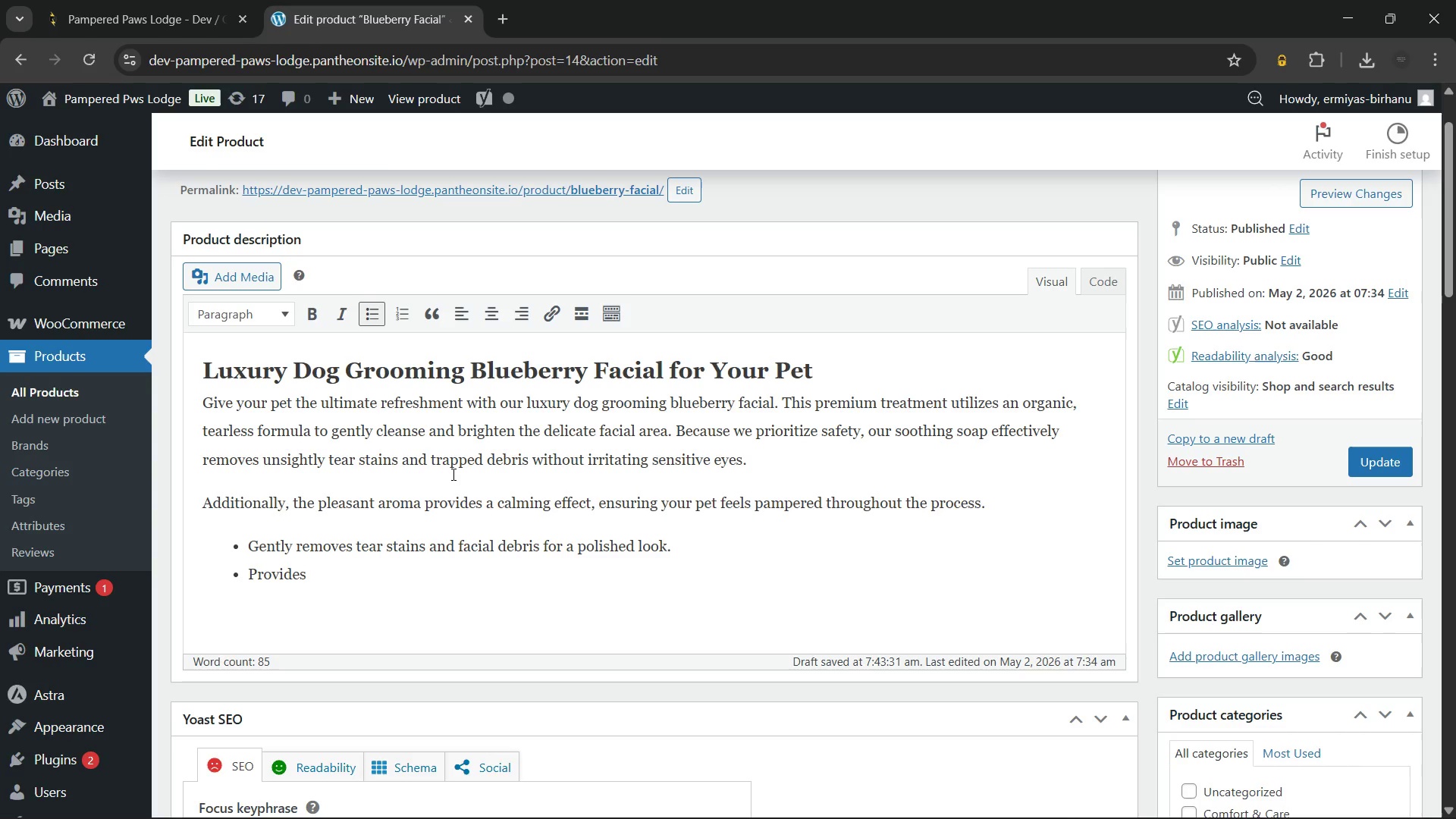 
wait(40.86)
 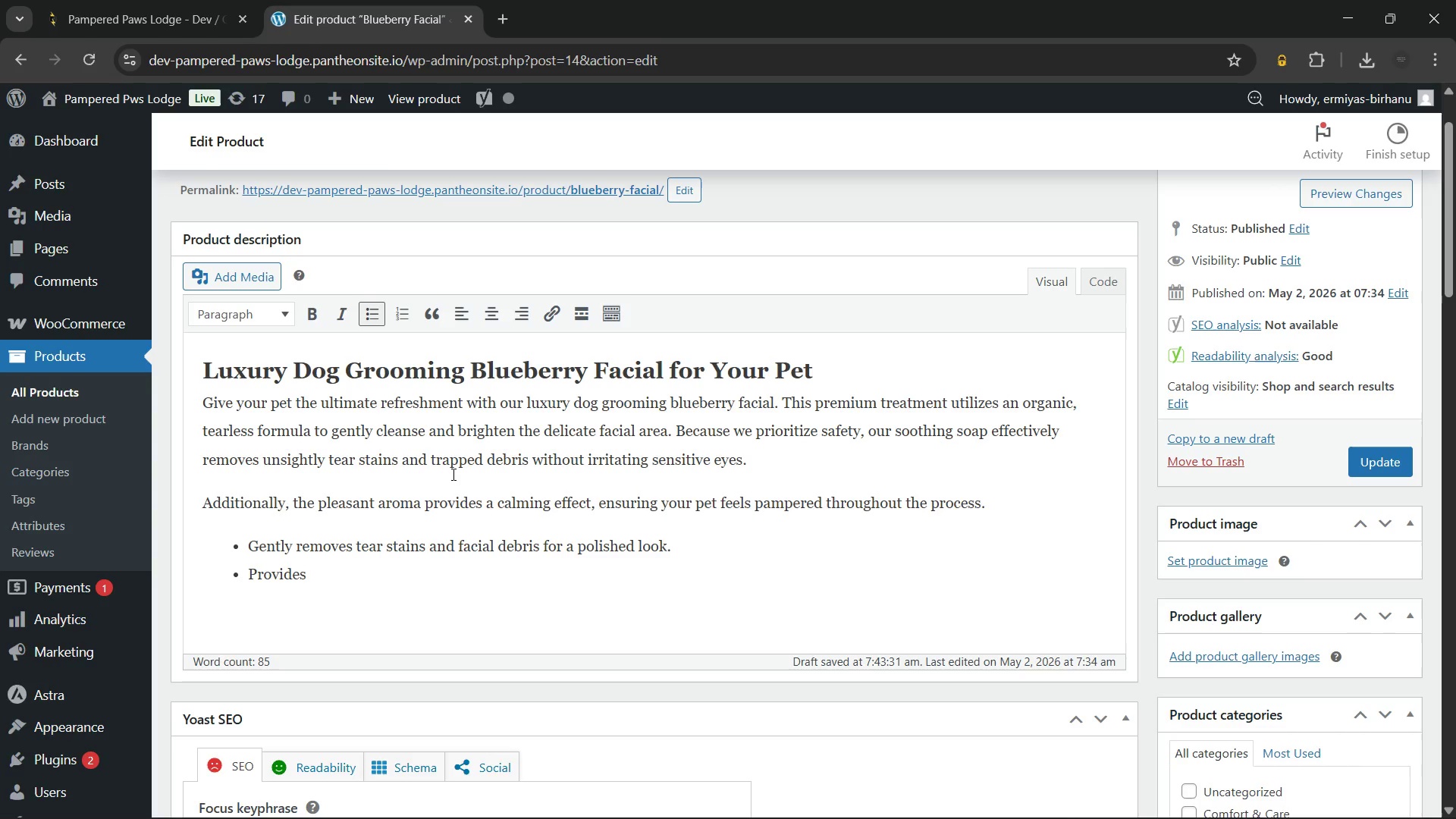 
type( a soothing, aromatic experience tht)
key(Backspace)
type(at reduces grooming anxiety.)
 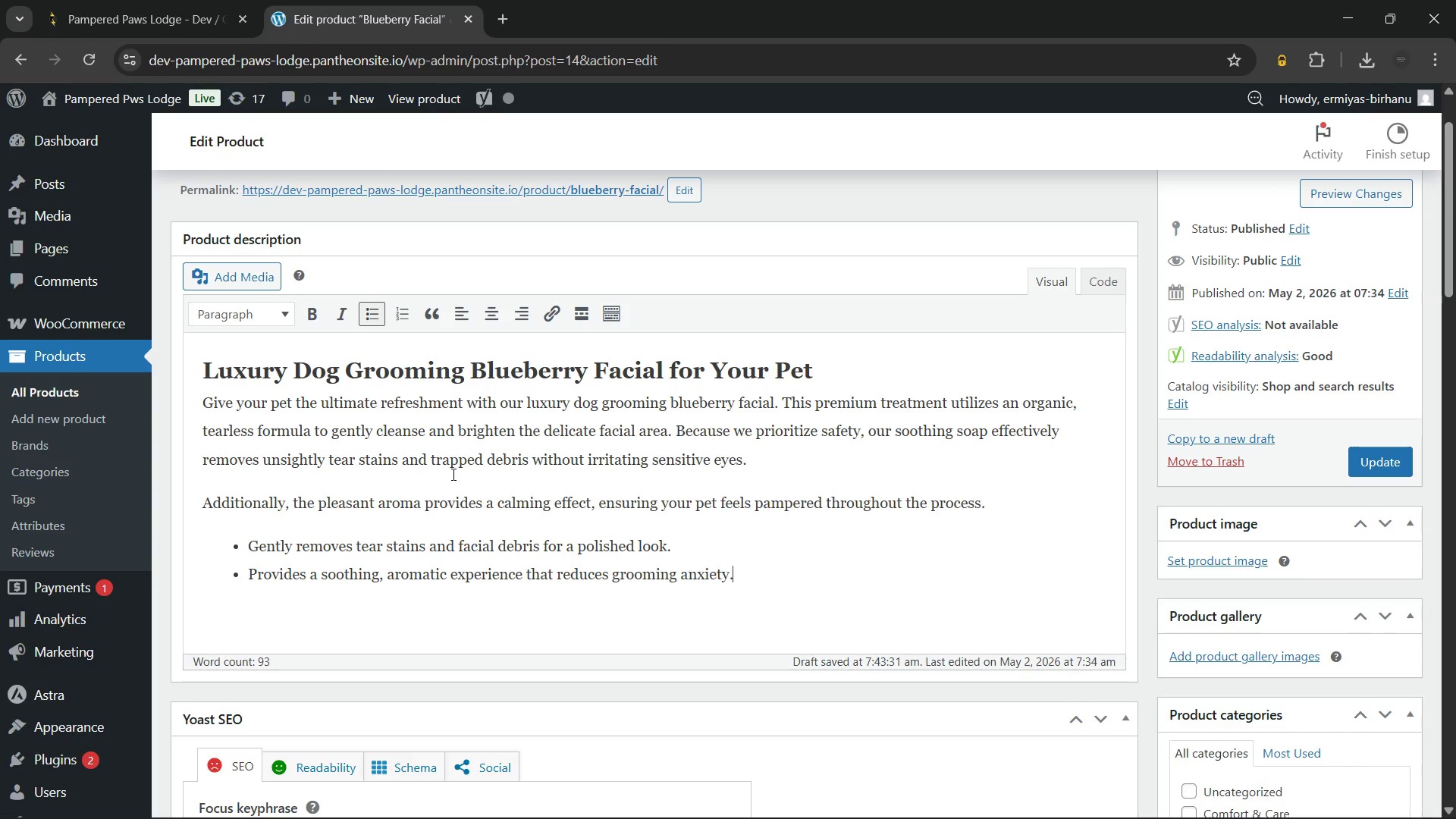 
key(Enter)
 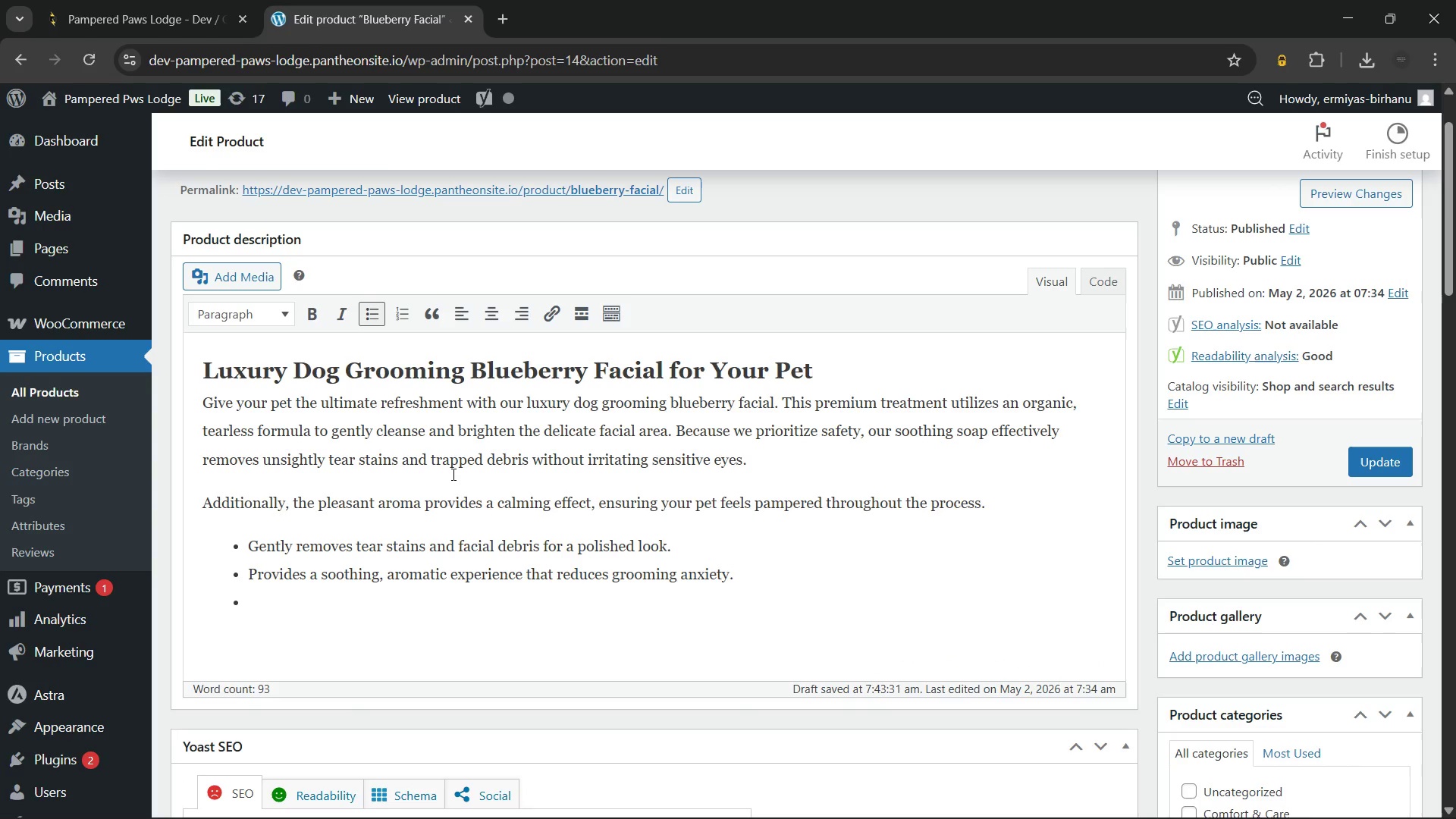 
type(Uses or)
 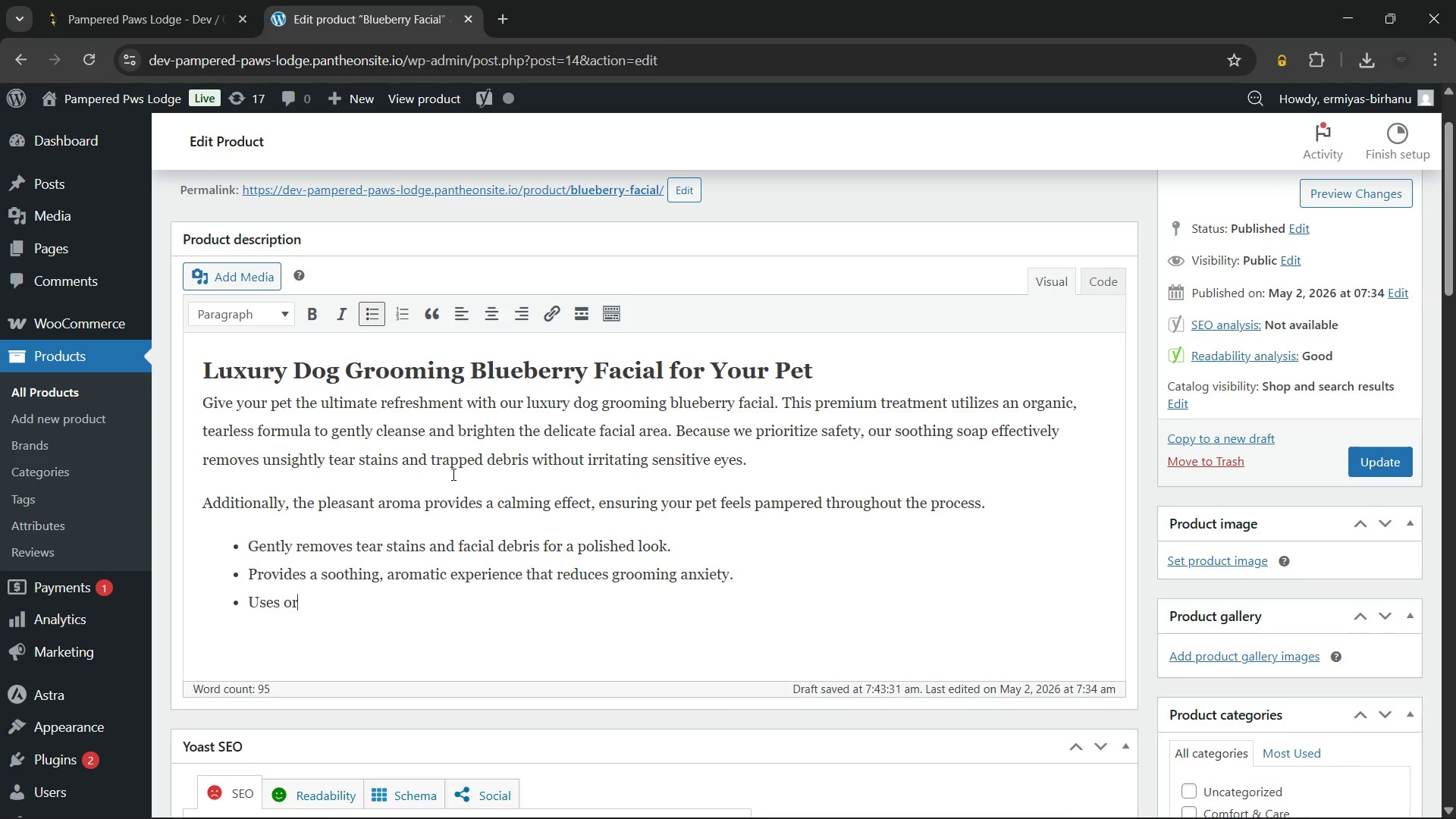 
wait(21.28)
 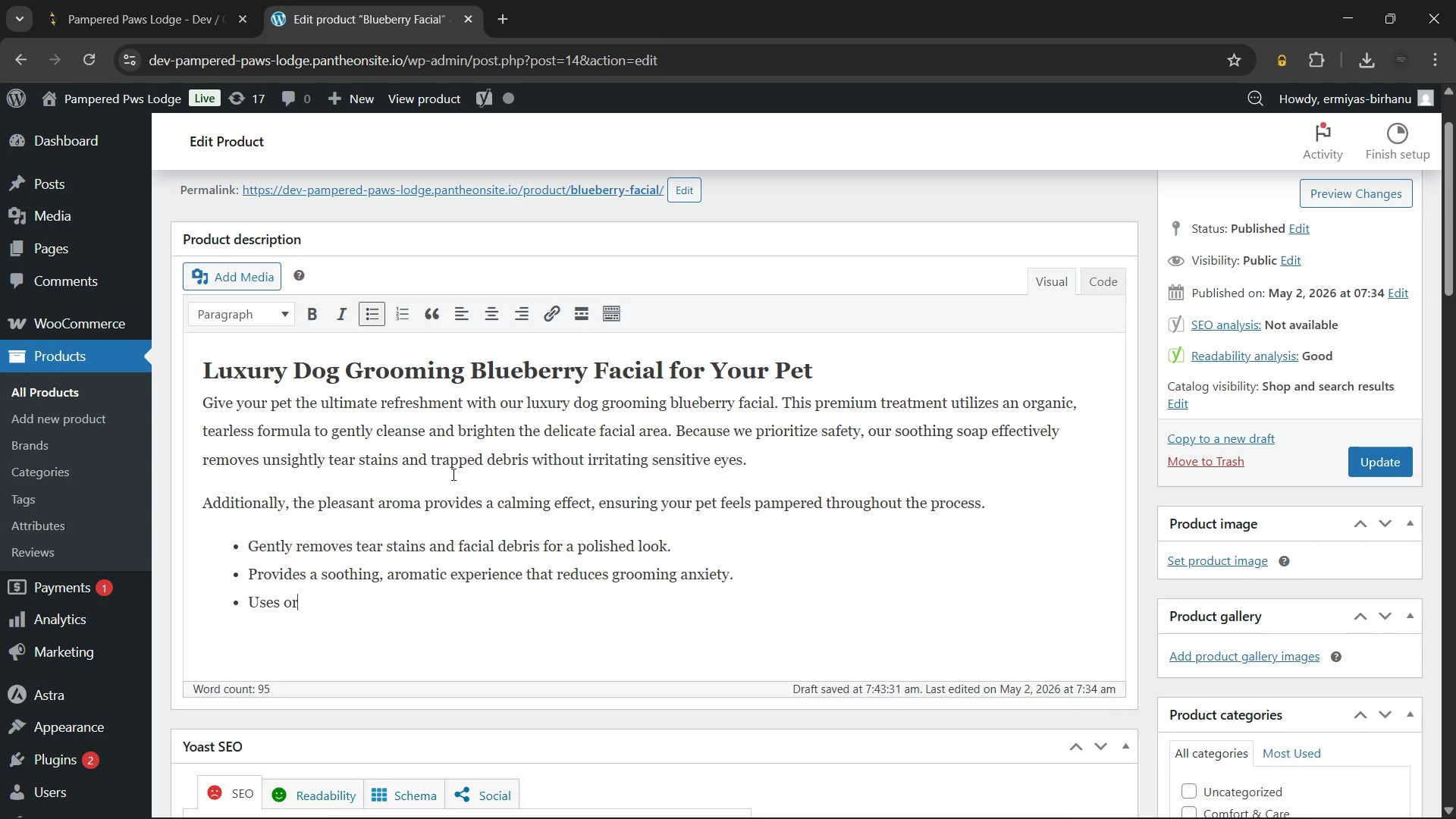 
type(ganic, hypoallergenic ingredients safe for all canine skin types.)
 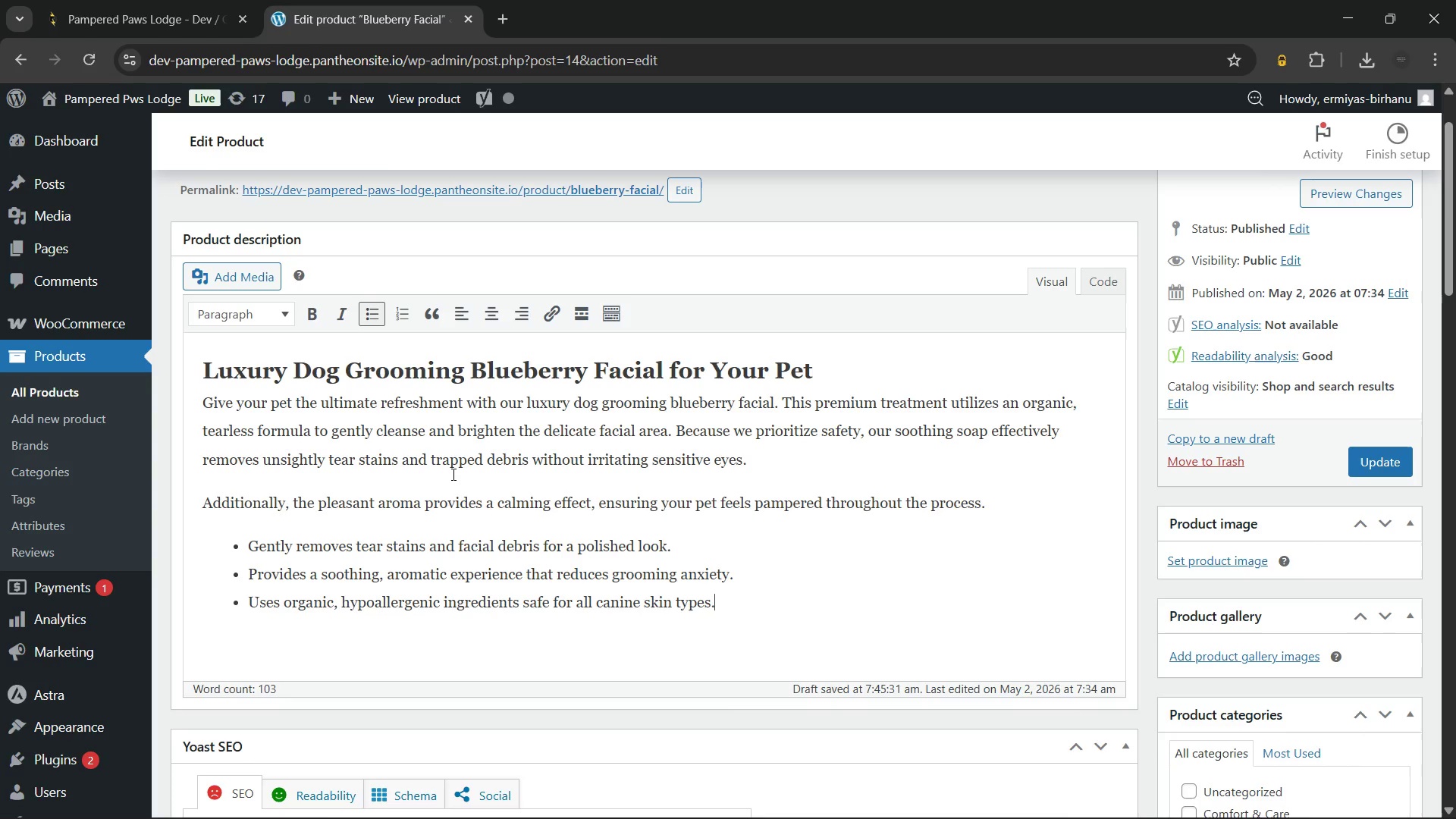 
key(Enter)
 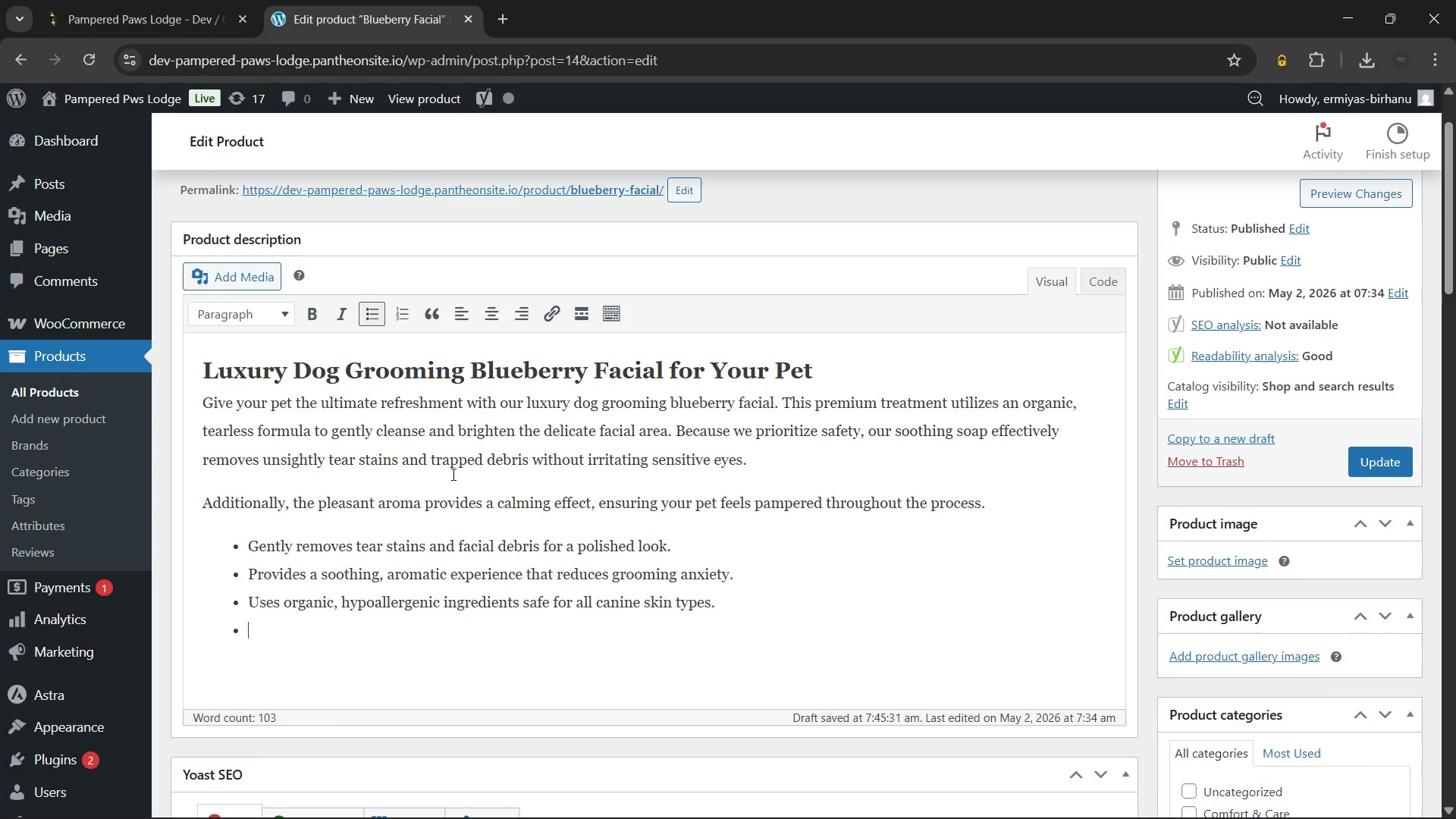 
type(Delivers high-)
 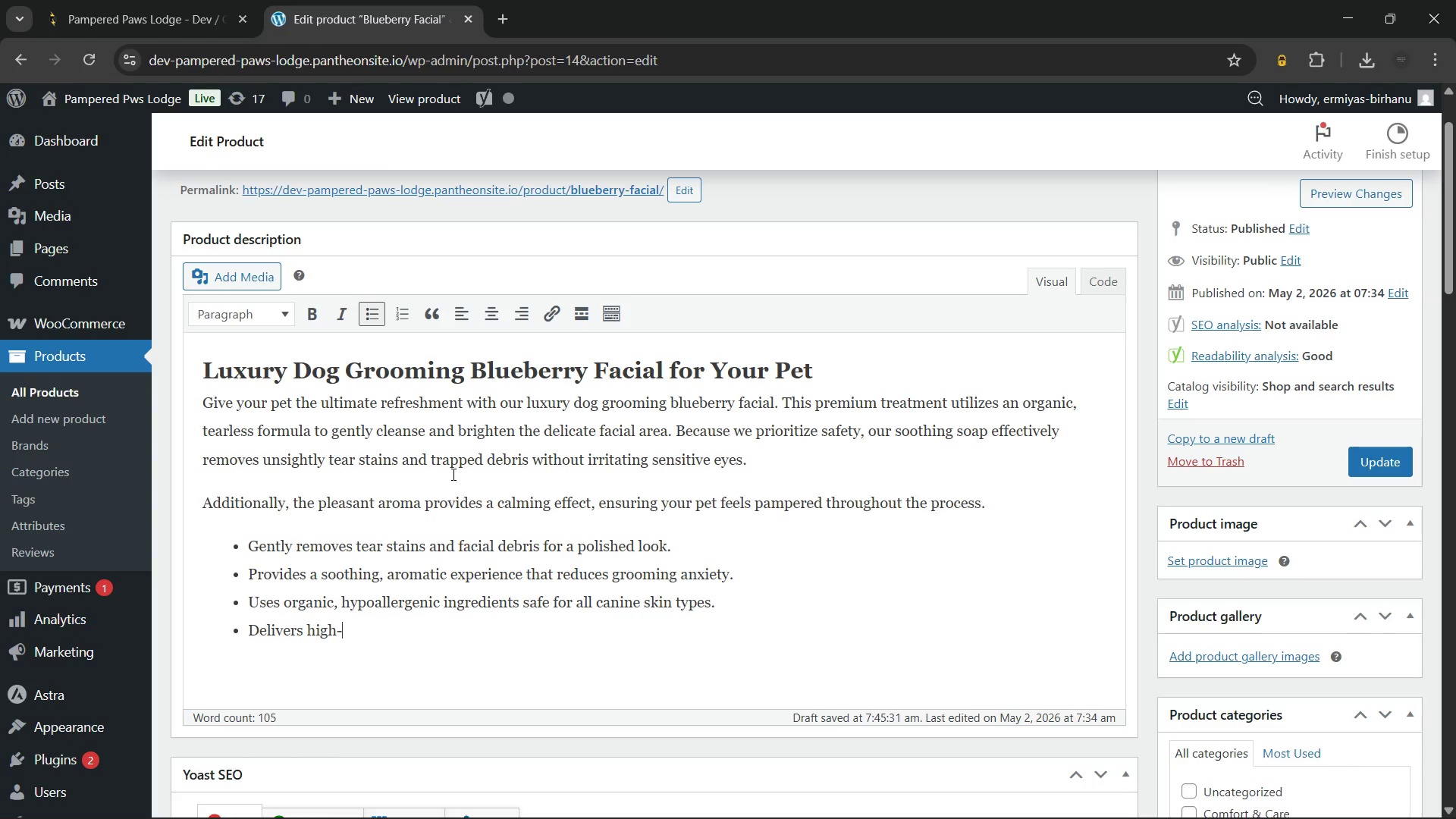 
type(quality enrichment through sensory stimulation)
 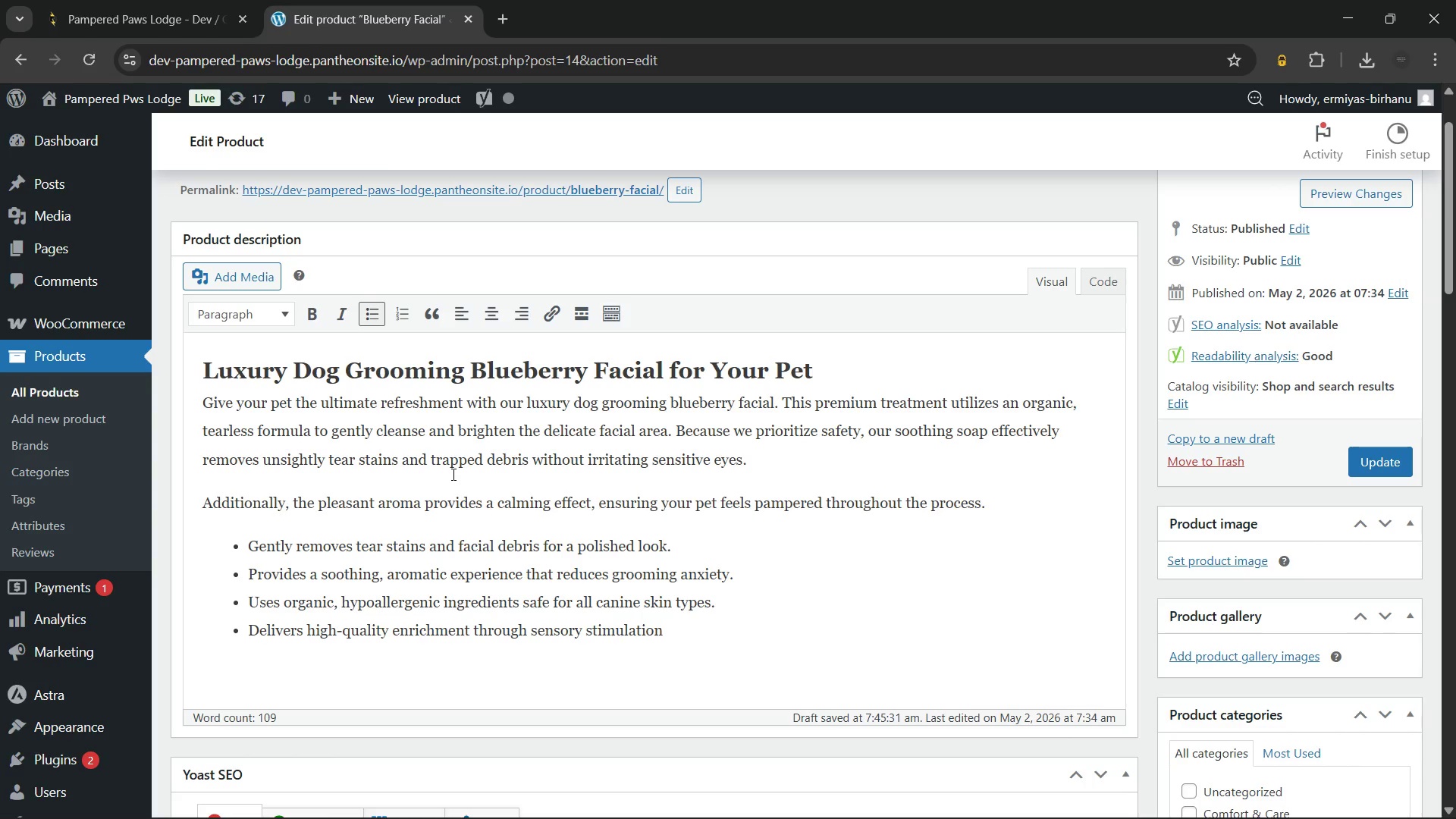 
type( and careful touch.)
 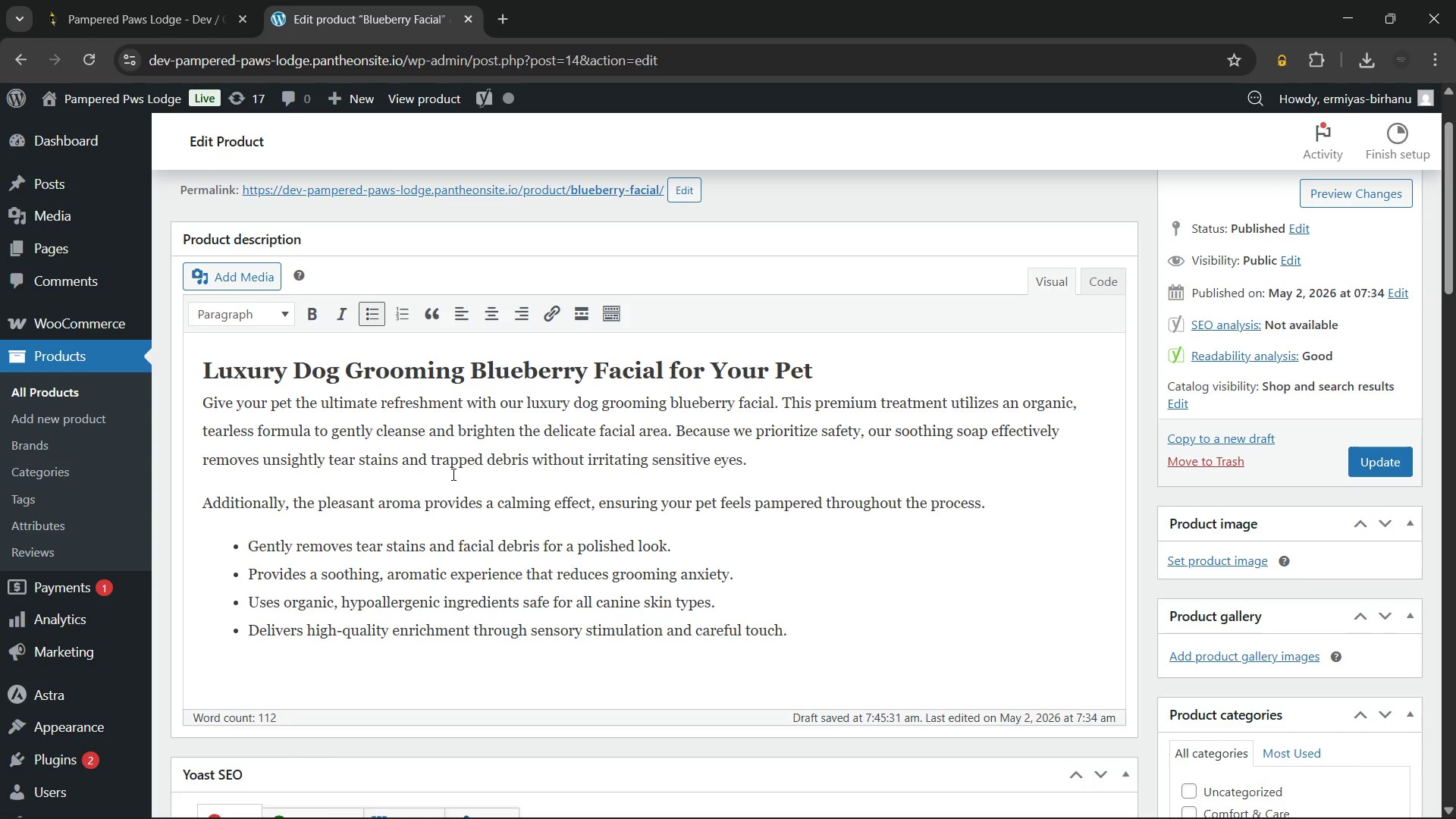 
key(Enter)
 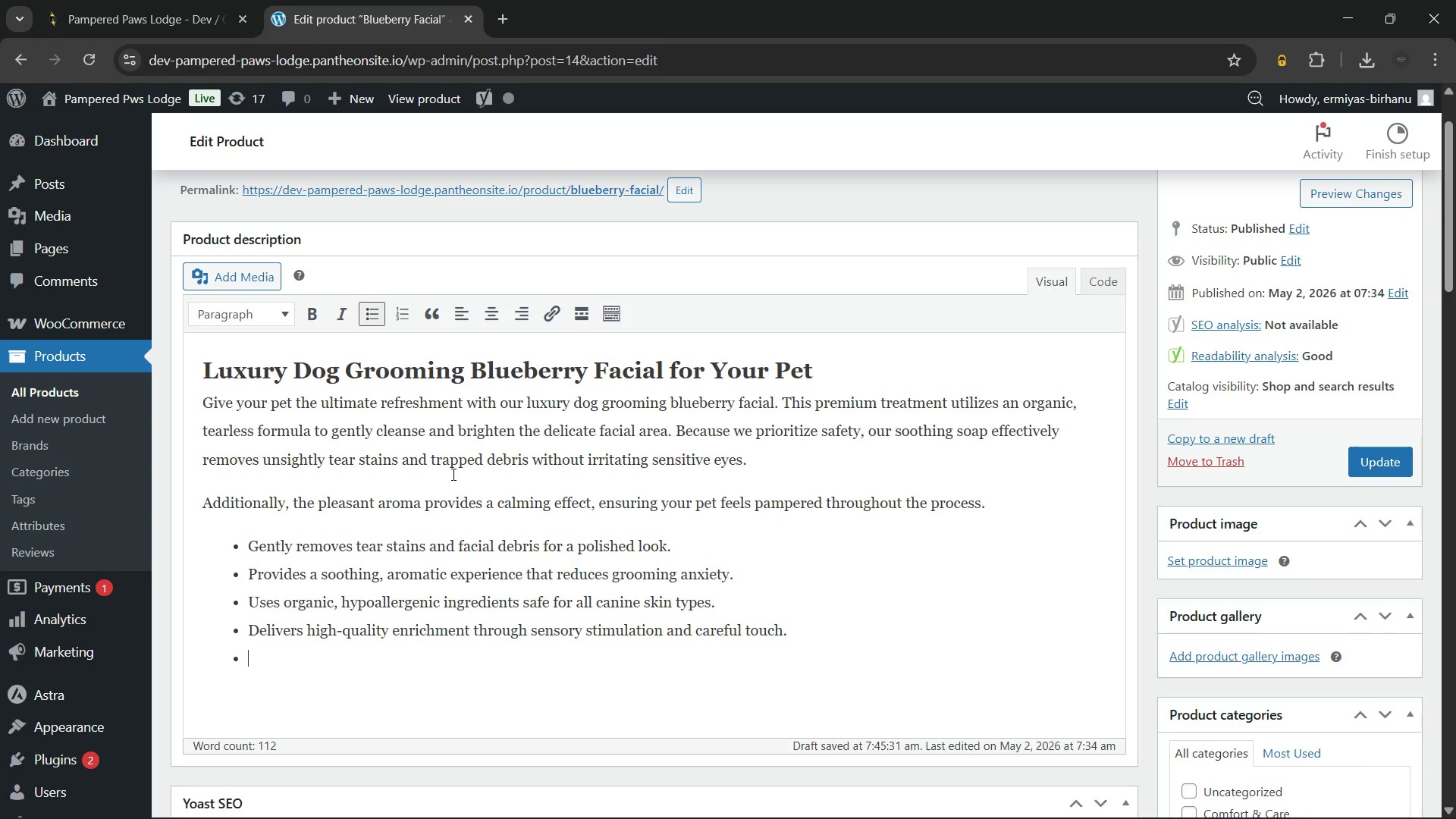 
key(Enter)
 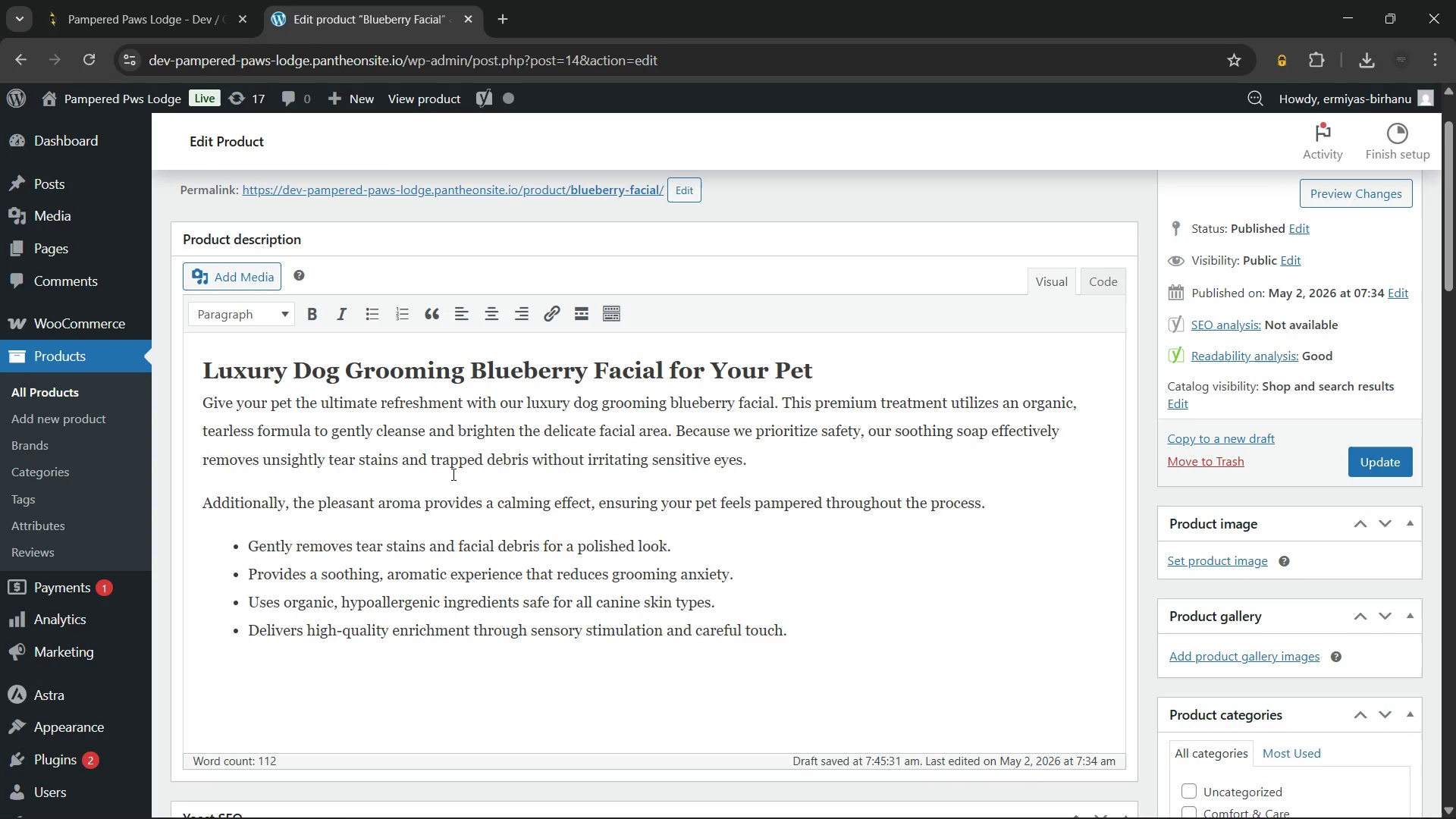 
type(During the session, our skilled)
 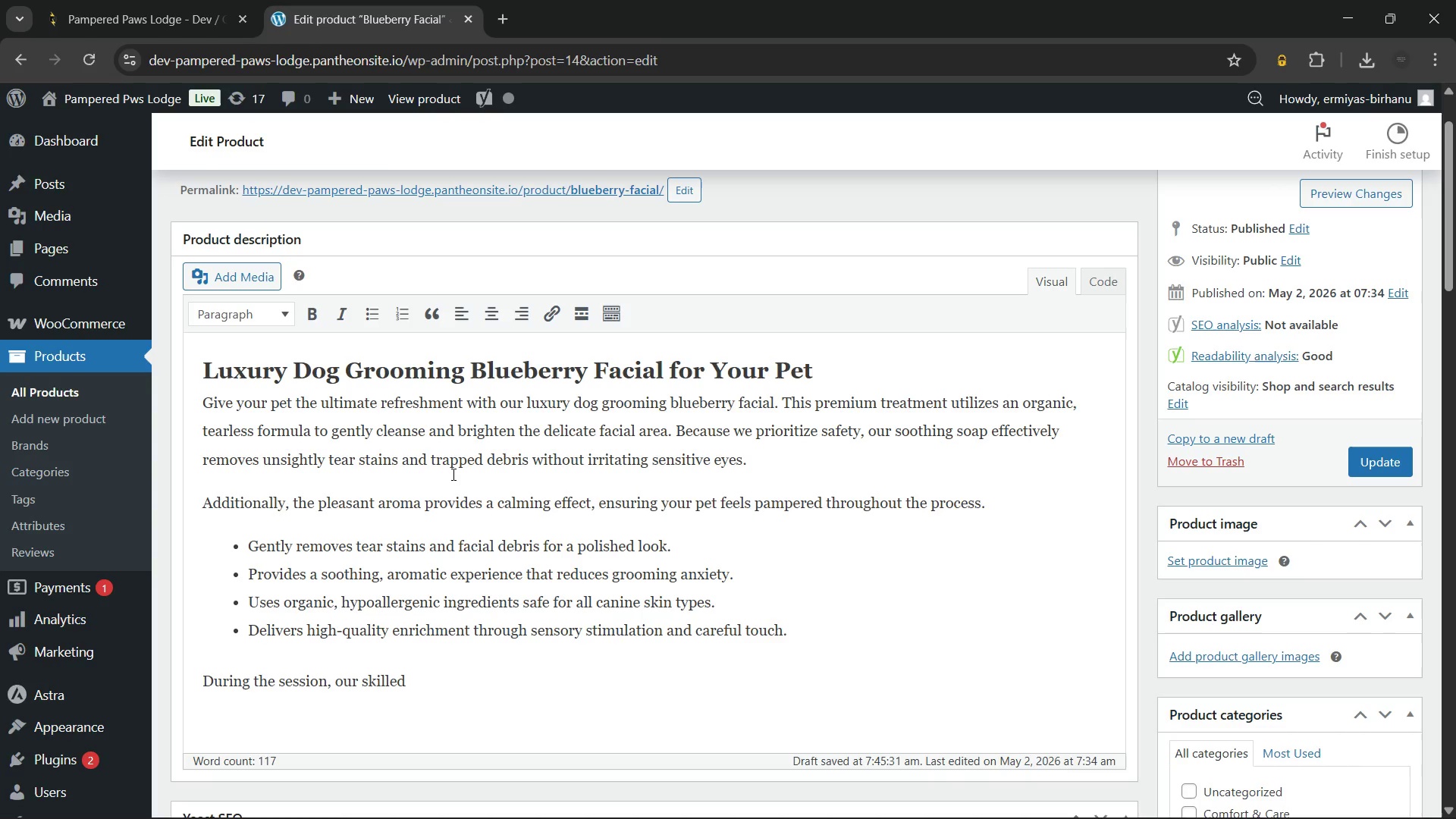 
wait(31.33)
 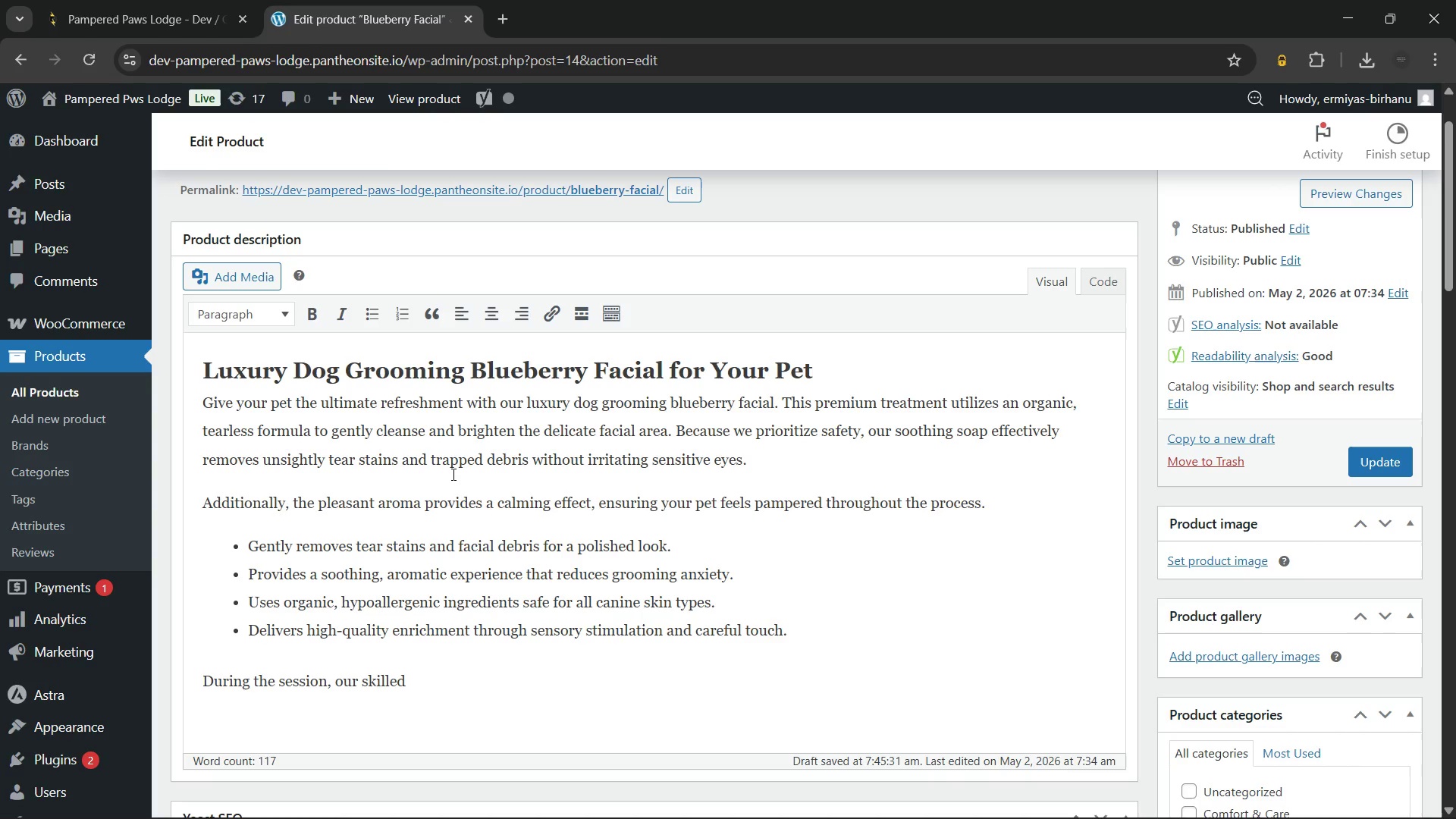 
type( staff applies the foaming cleanser with a gentle massage. Meanwhile, the antioxidant)
 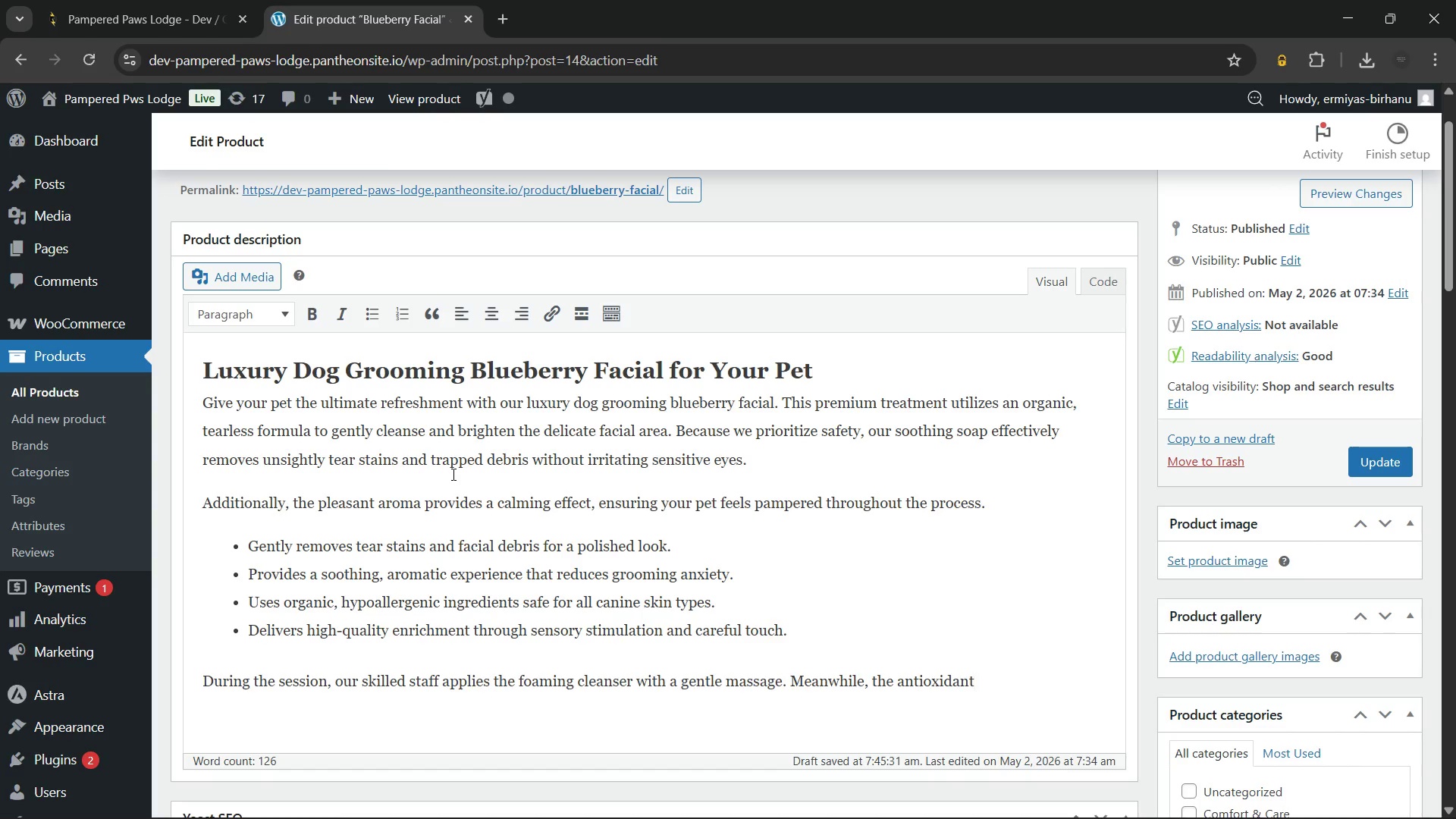 
wait(15.39)
 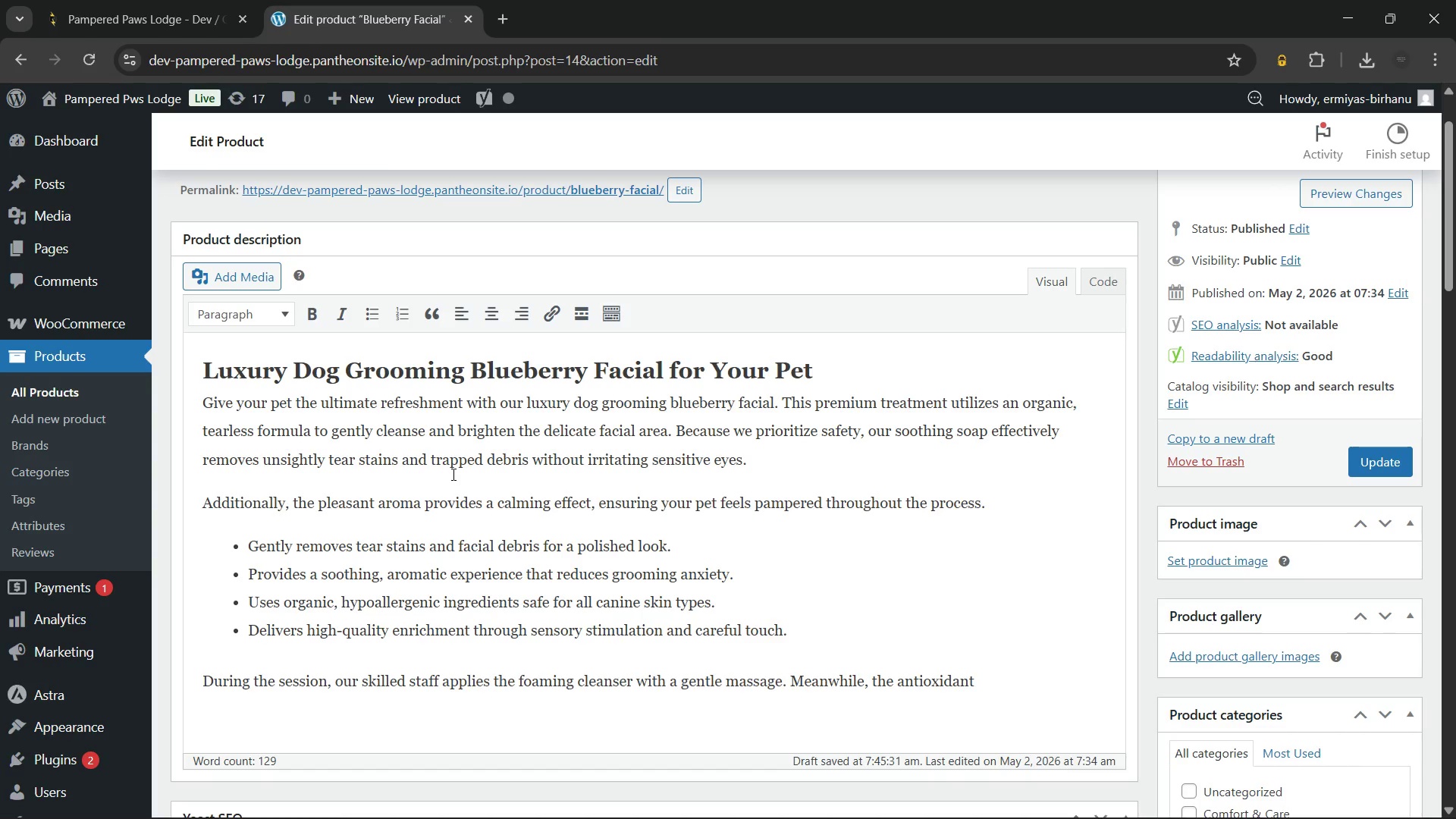 
type(-rich blueberry extracts work to nourish the skin and fur. )
 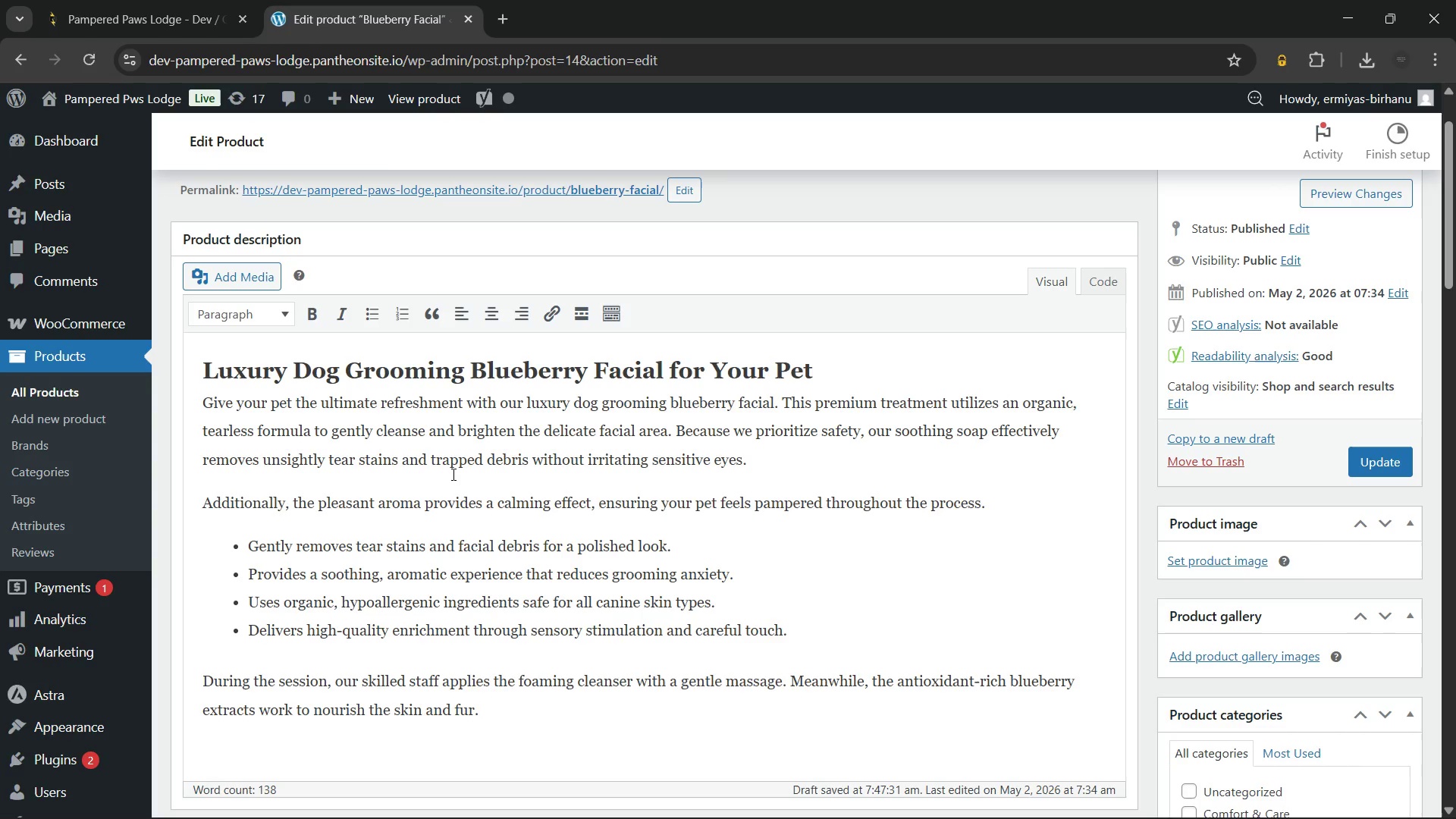 
wait(19.53)
 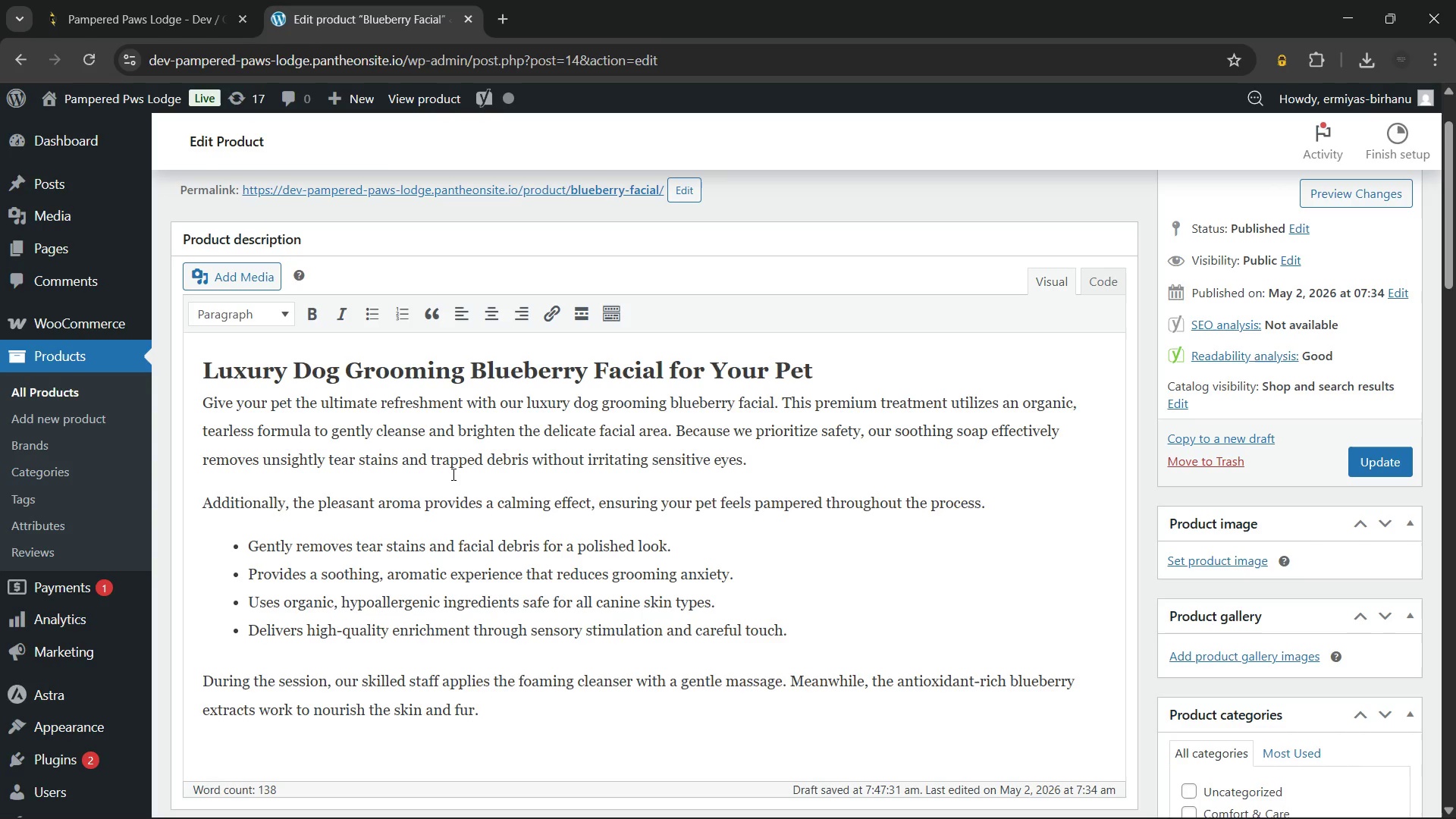 
scroll: coordinate [452, 474], scroll_direction: down, amount: 1.0
 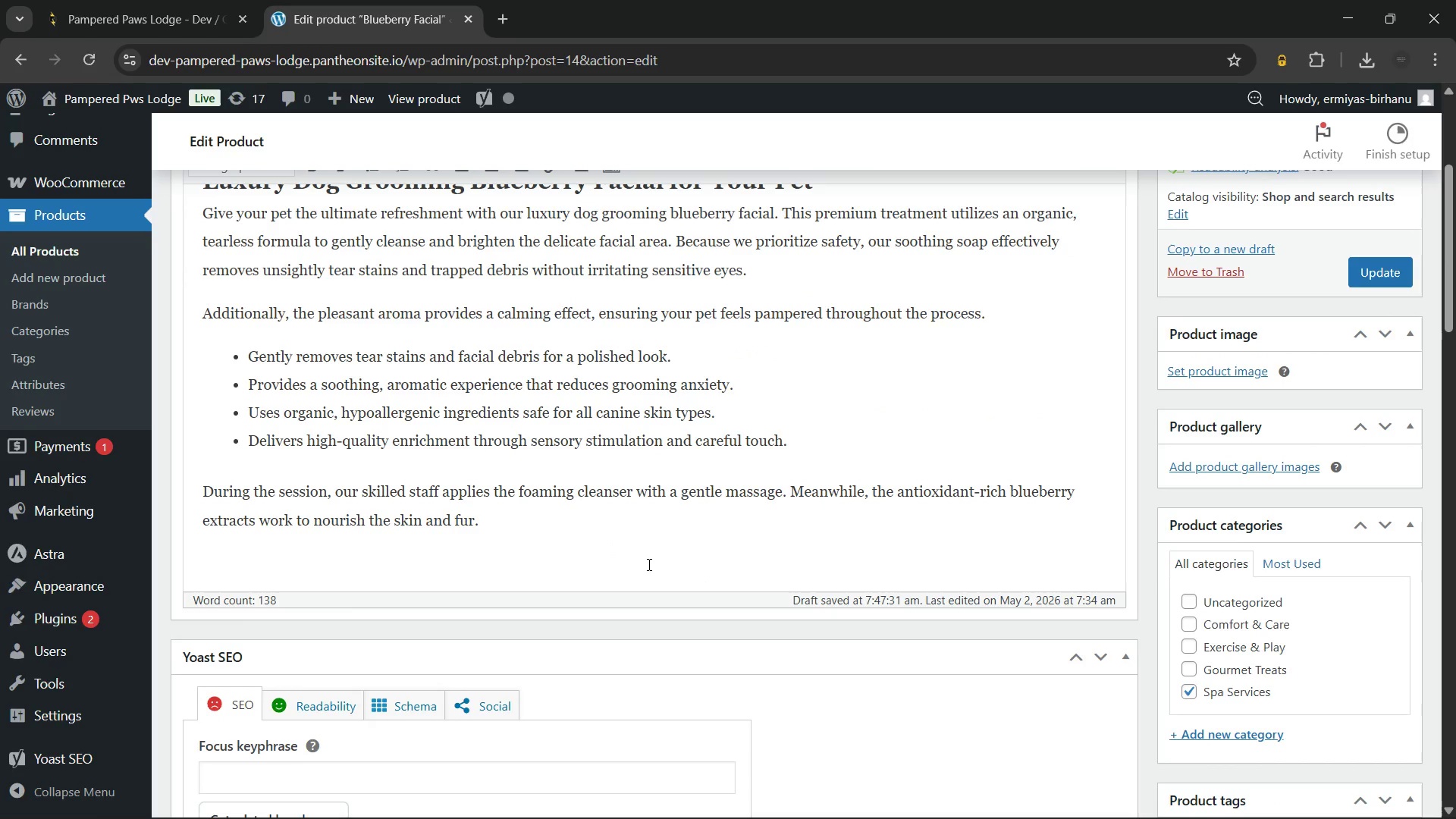 
type(Finally, we rinse)
 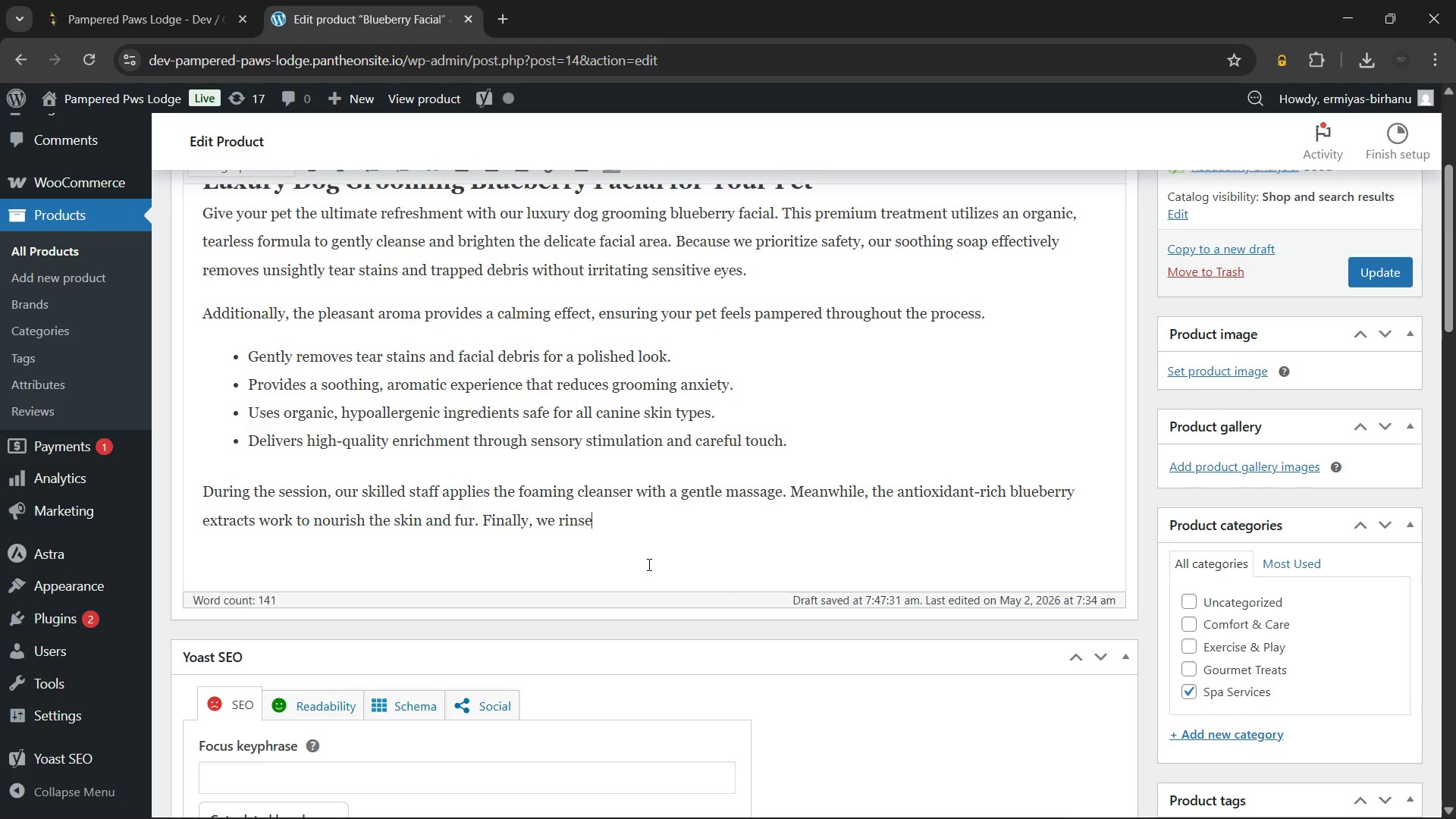 
type( the area with warm water to leave your pet looking radiant)
 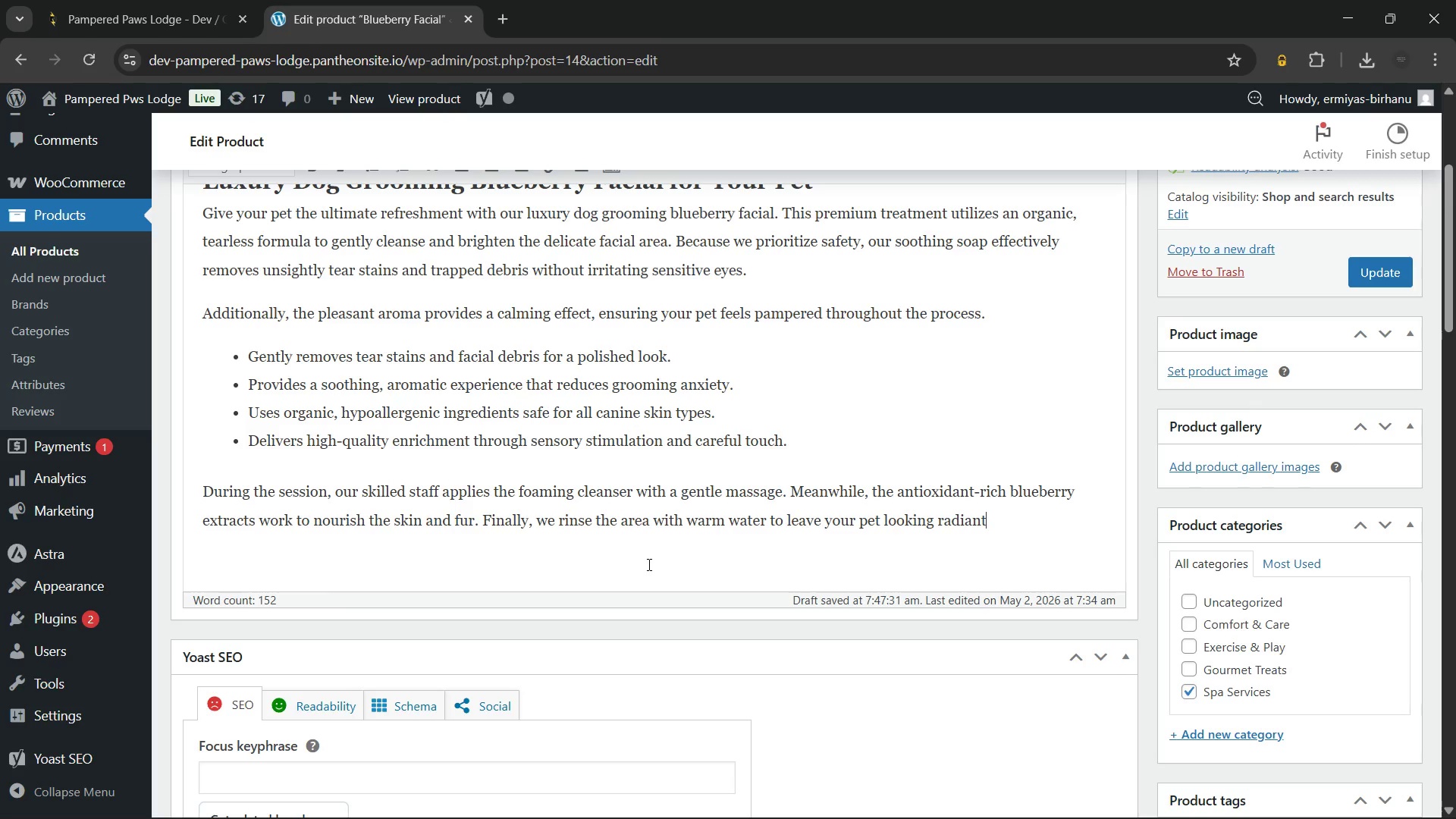 
key(Period)
 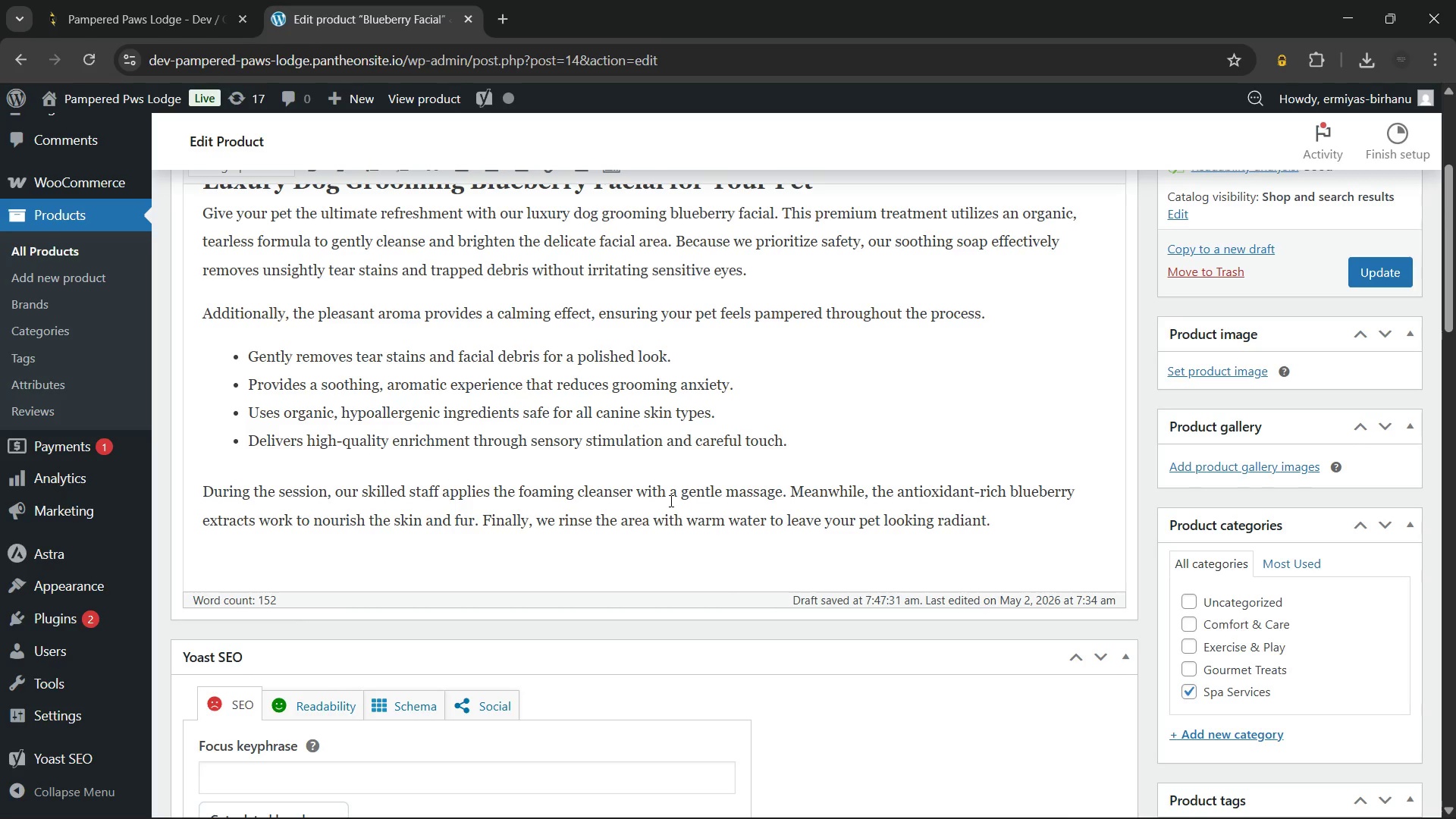 
wait(7.59)
 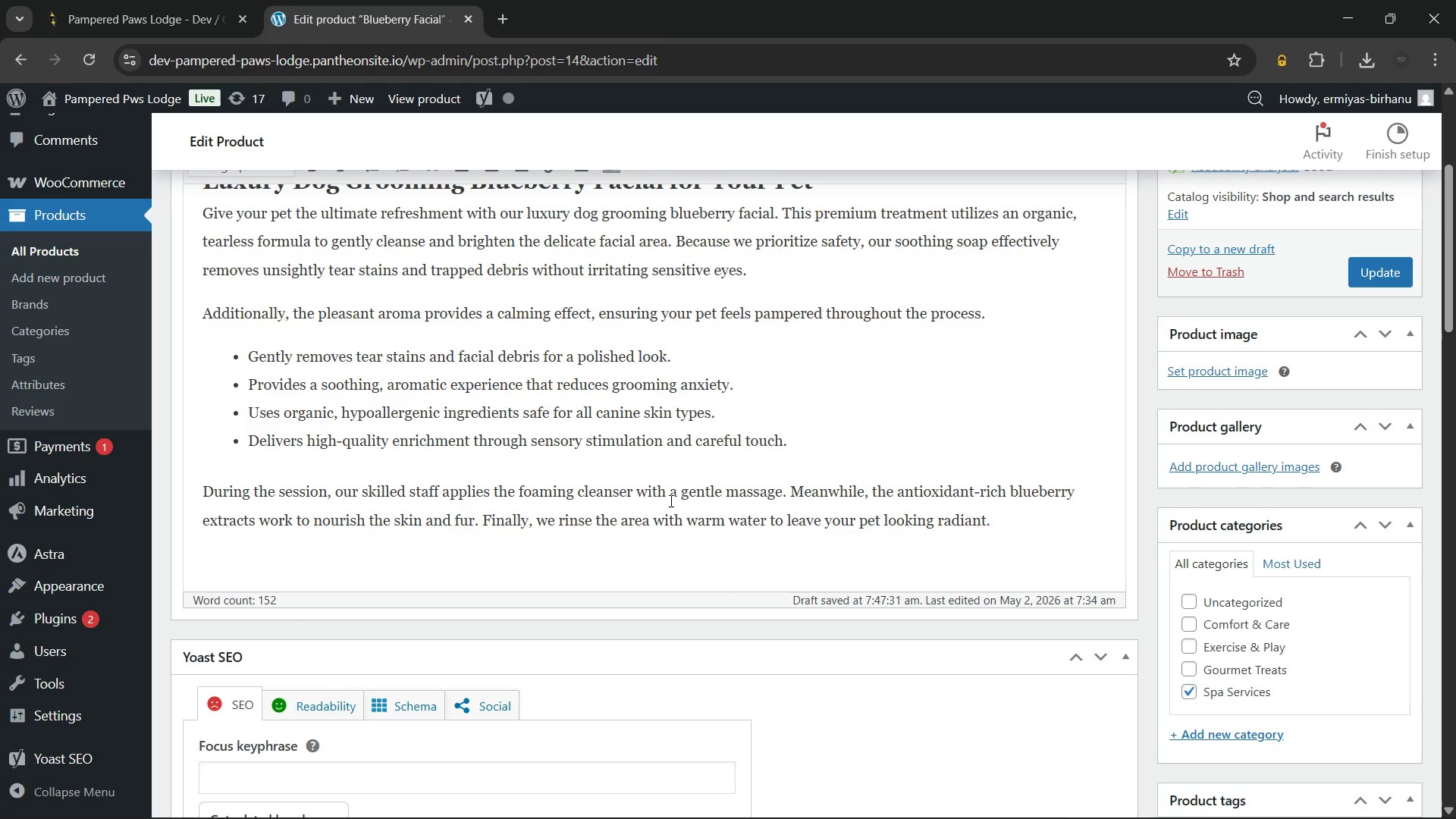 
scroll: coordinate [737, 532], scroll_direction: up, amount: 1.0
 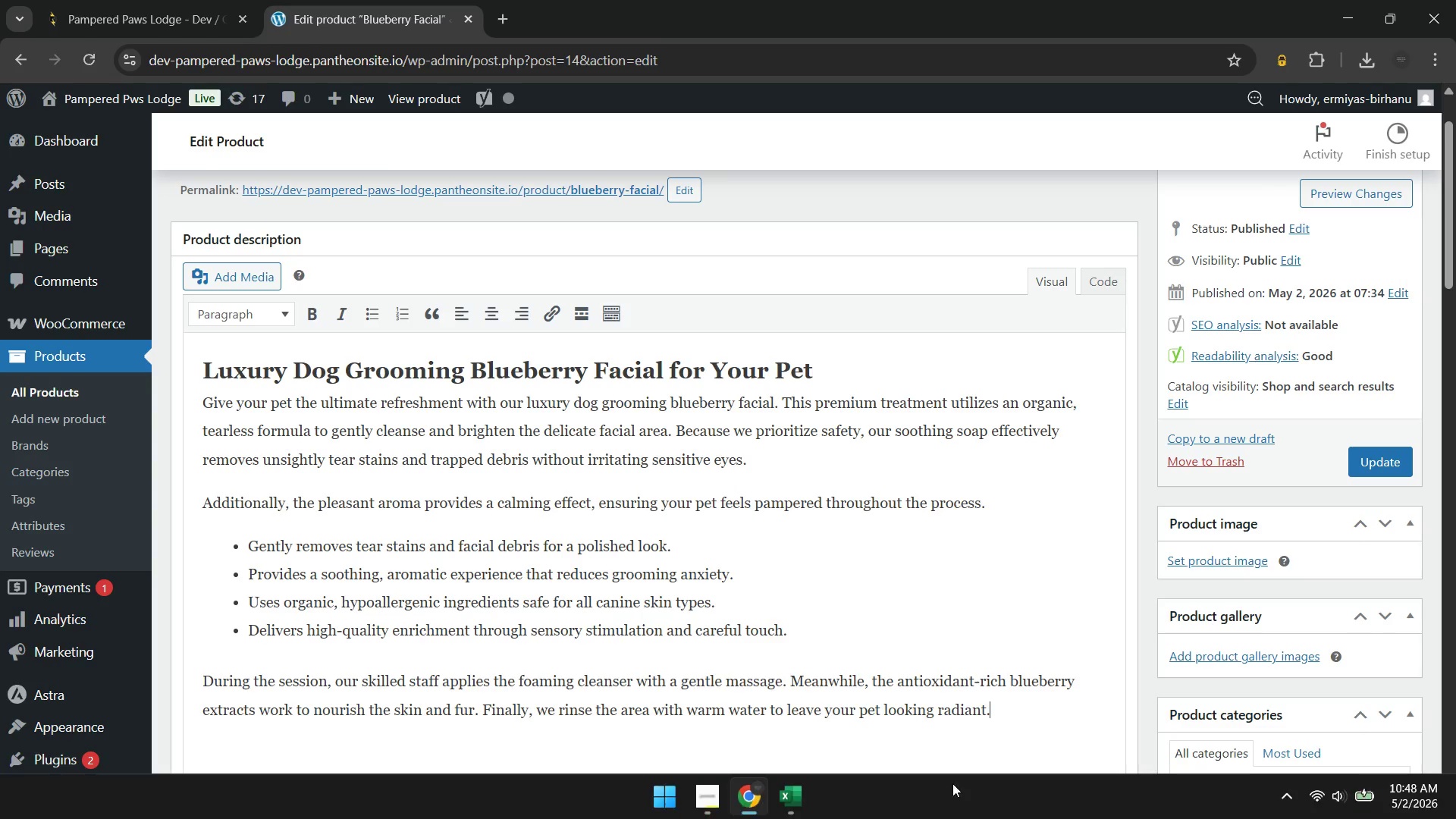 
left_click([804, 799])
 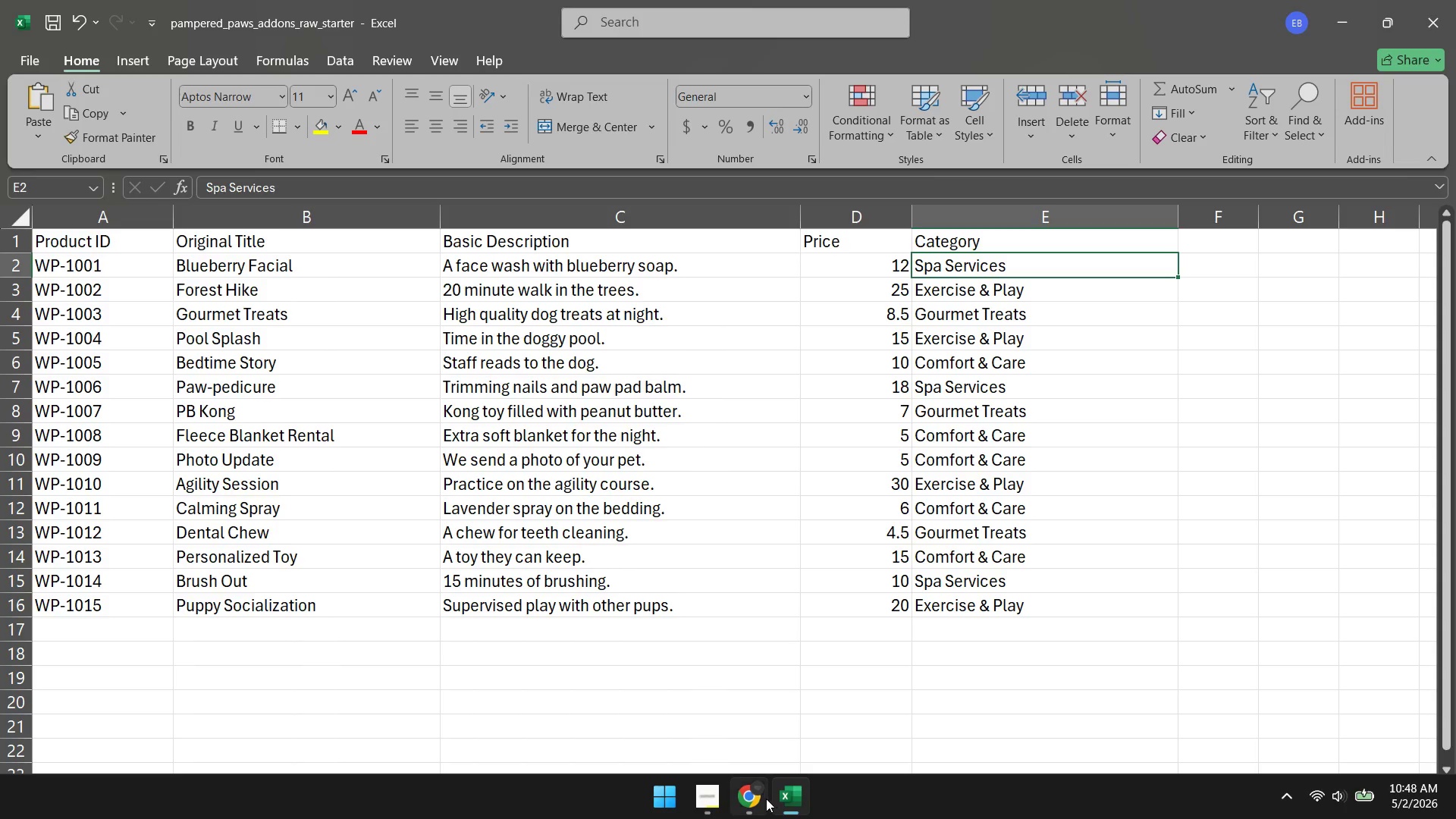 
left_click([760, 799])
 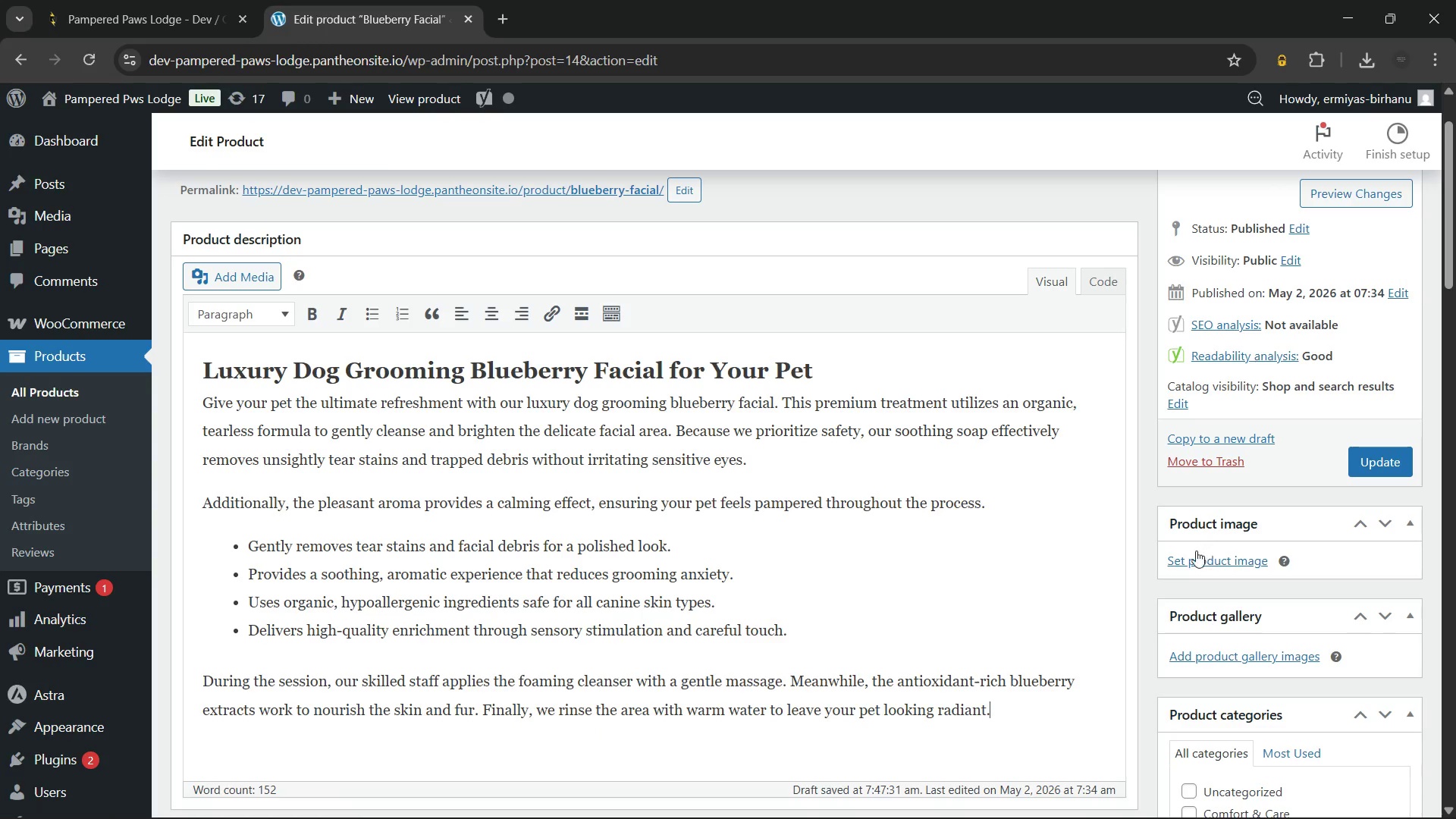 
left_click([1188, 558])
 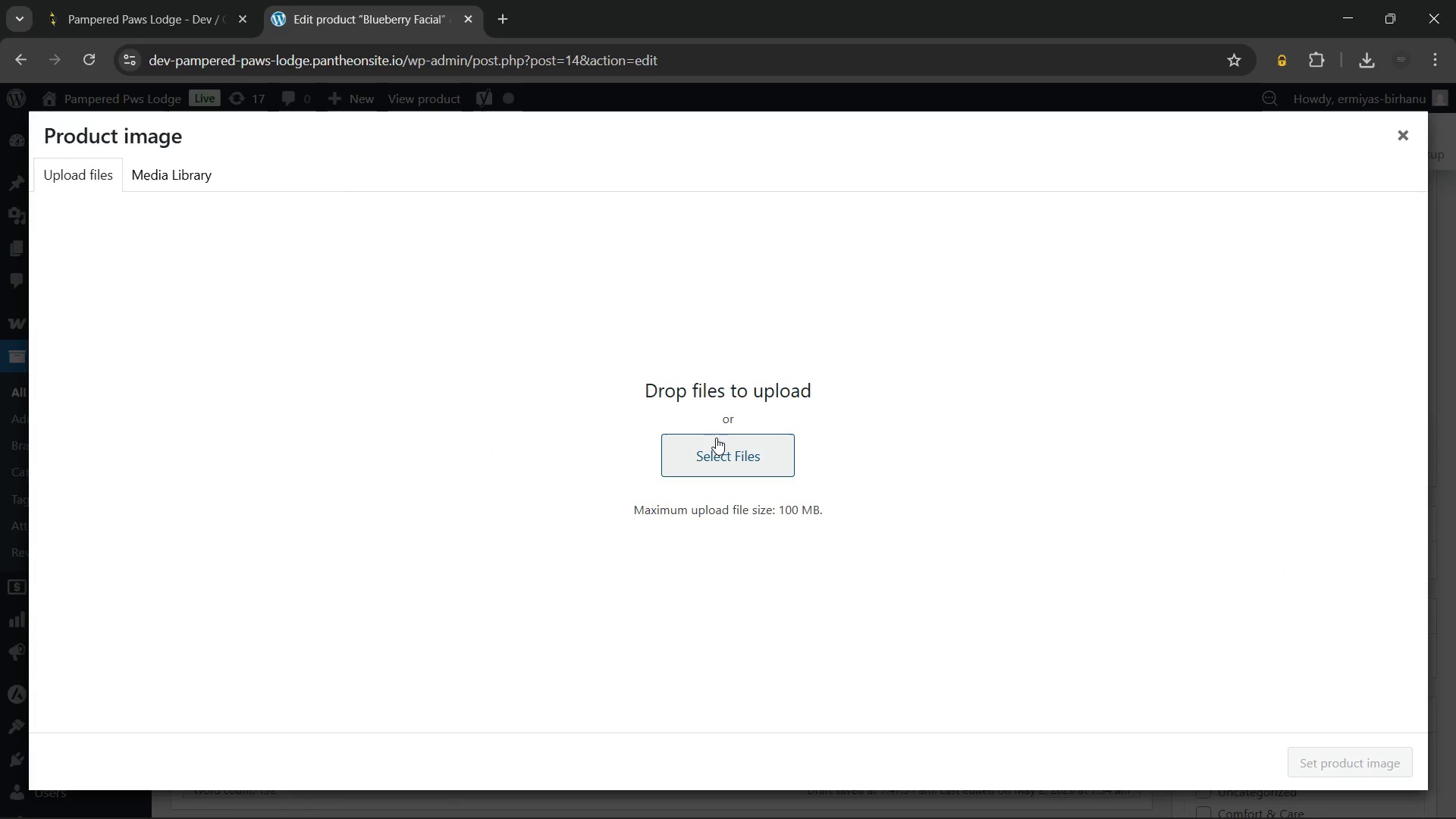 
left_click([716, 438])
 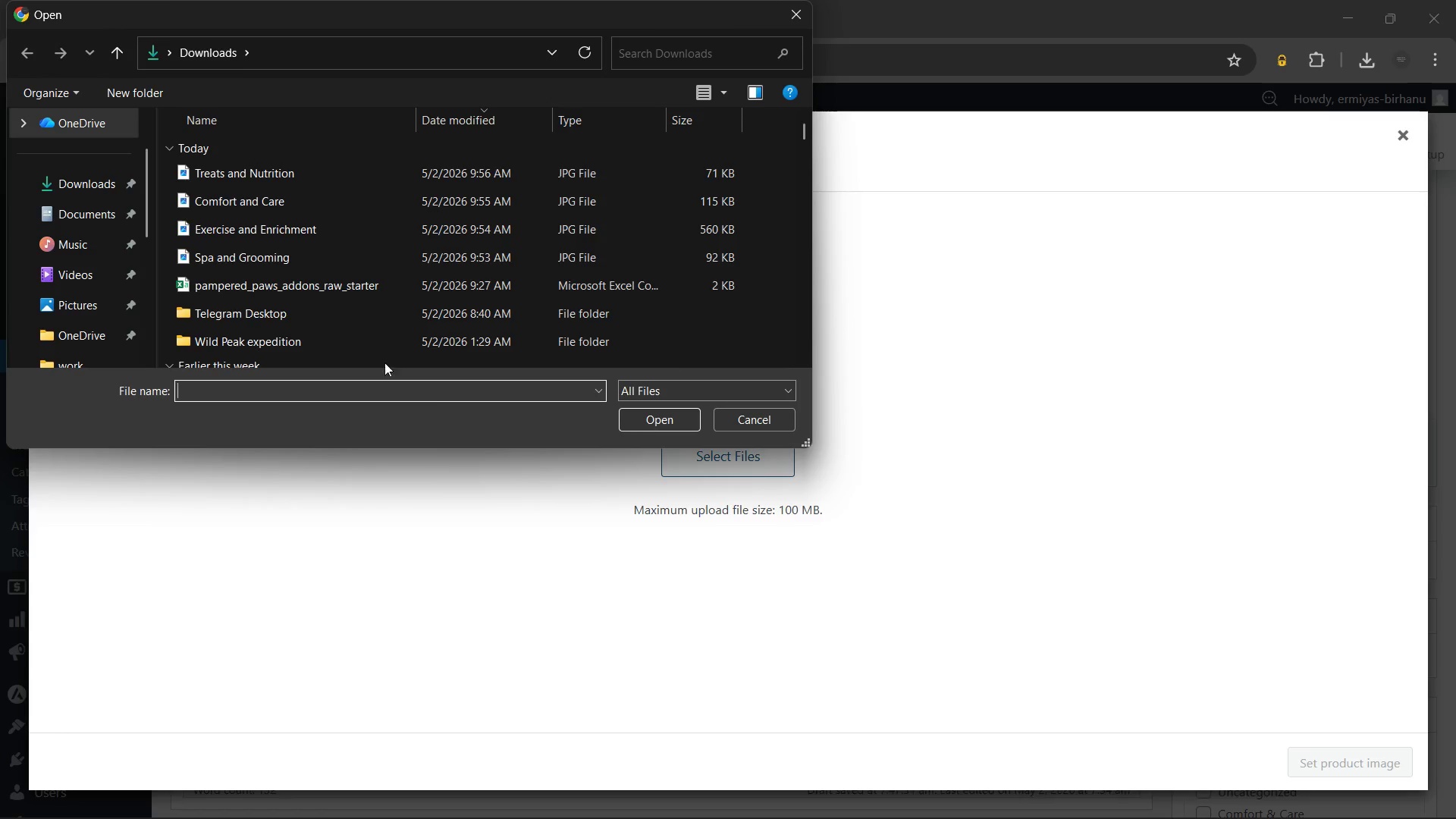 
left_click([308, 256])
 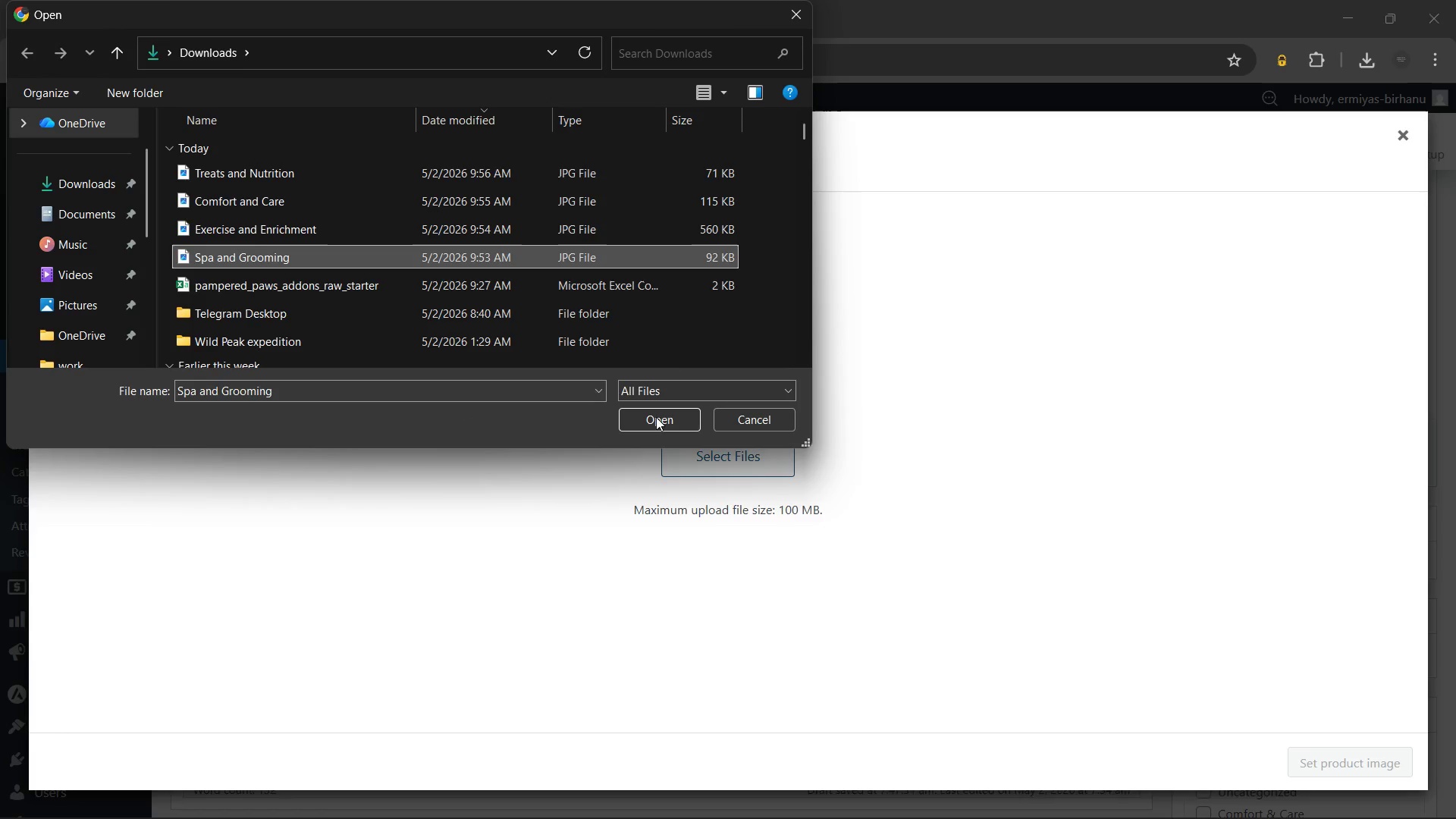 
left_click([677, 414])
 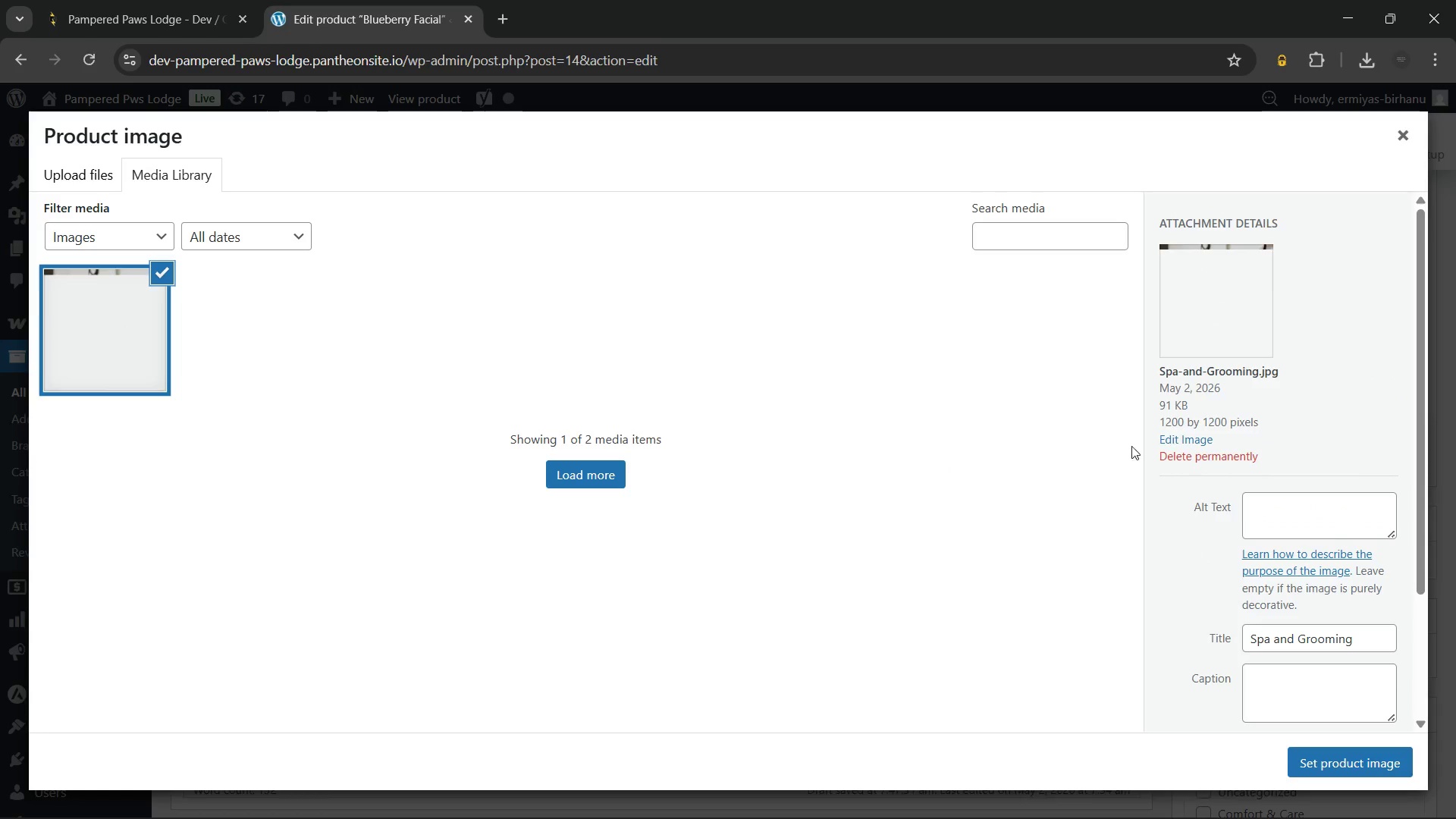 
left_click([1294, 507])
 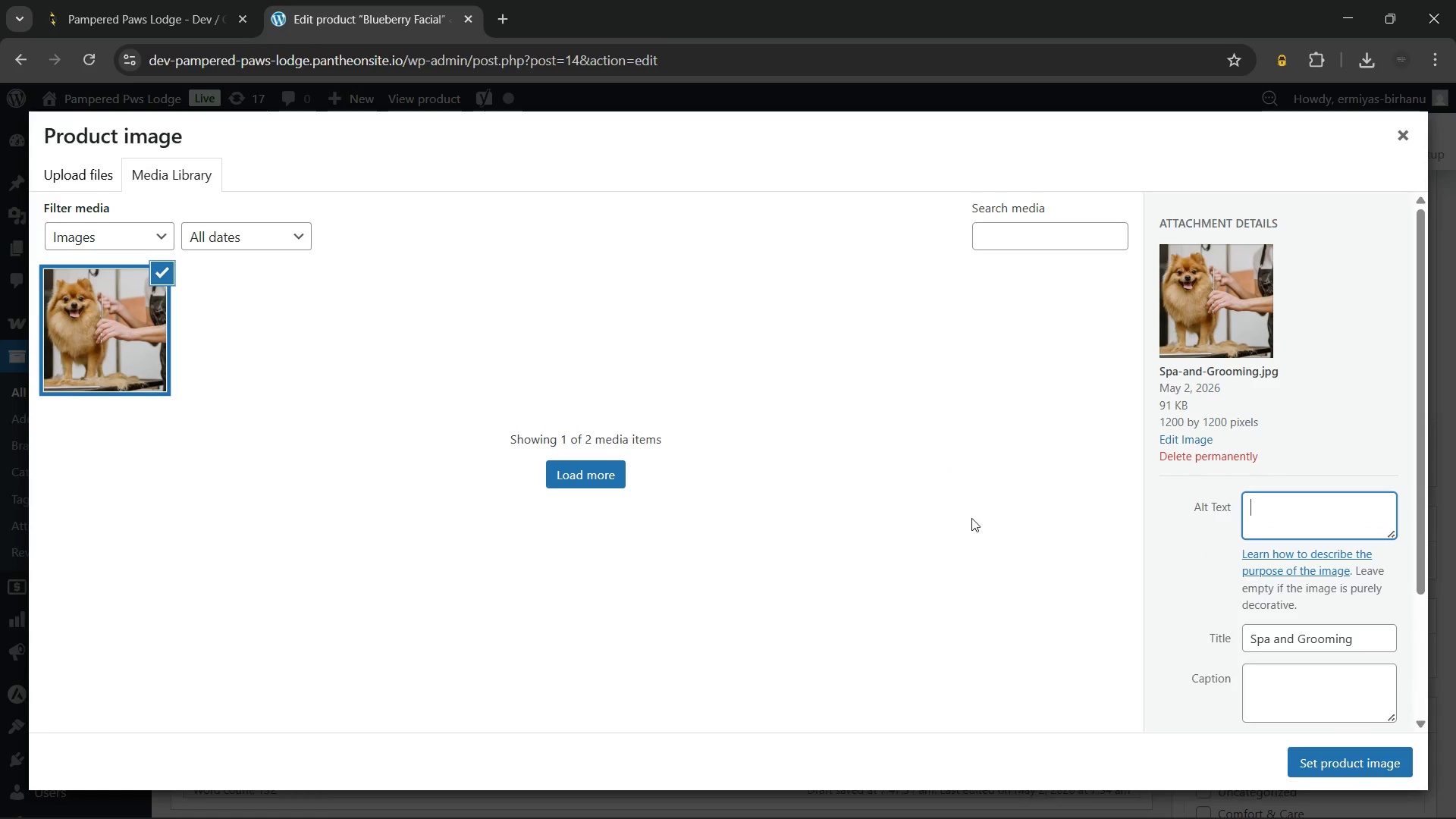 
wait(7.31)
 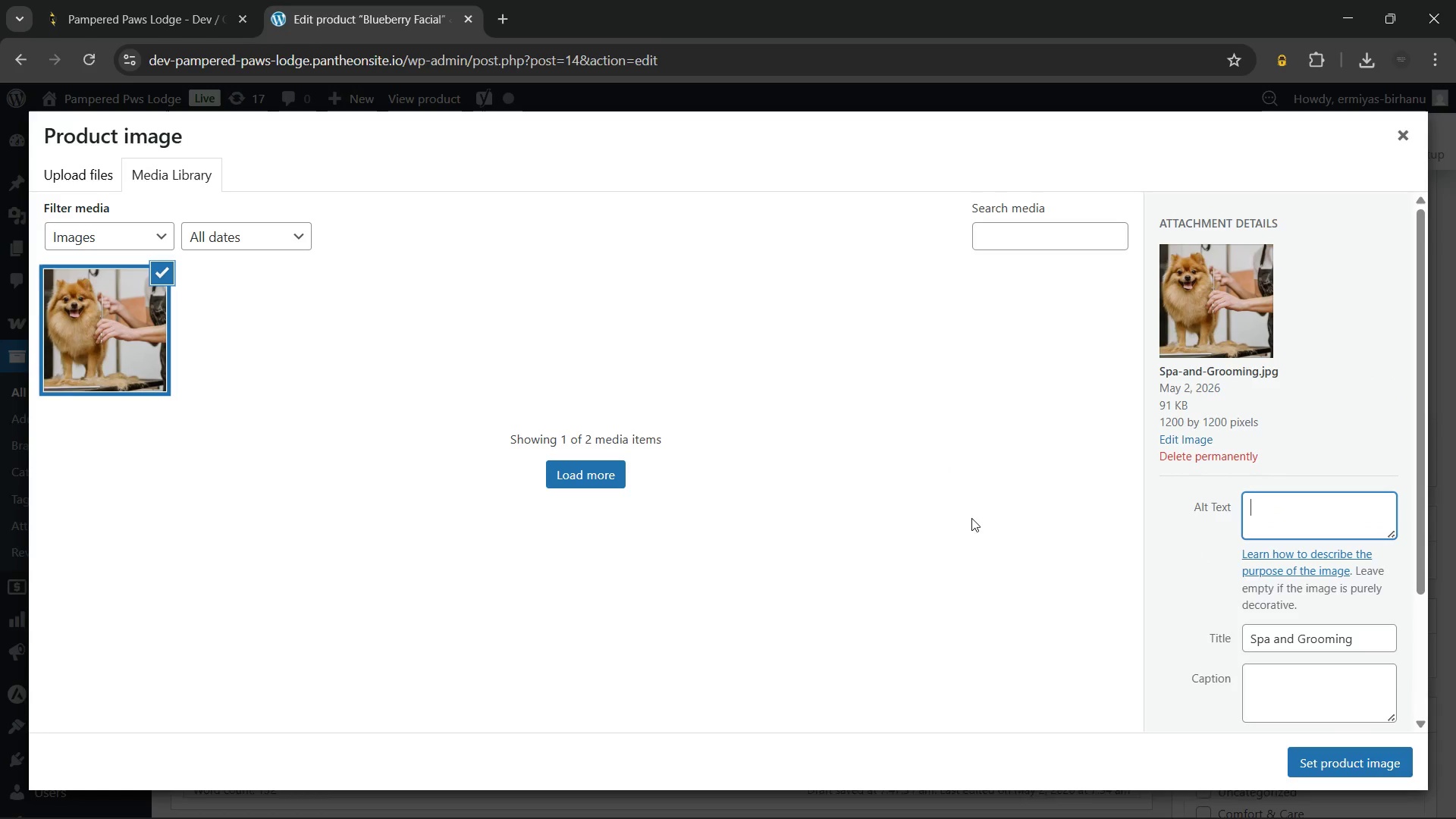 
type(A happy dog enjoying a luxury dog grooming blueberry facial at a spa)
 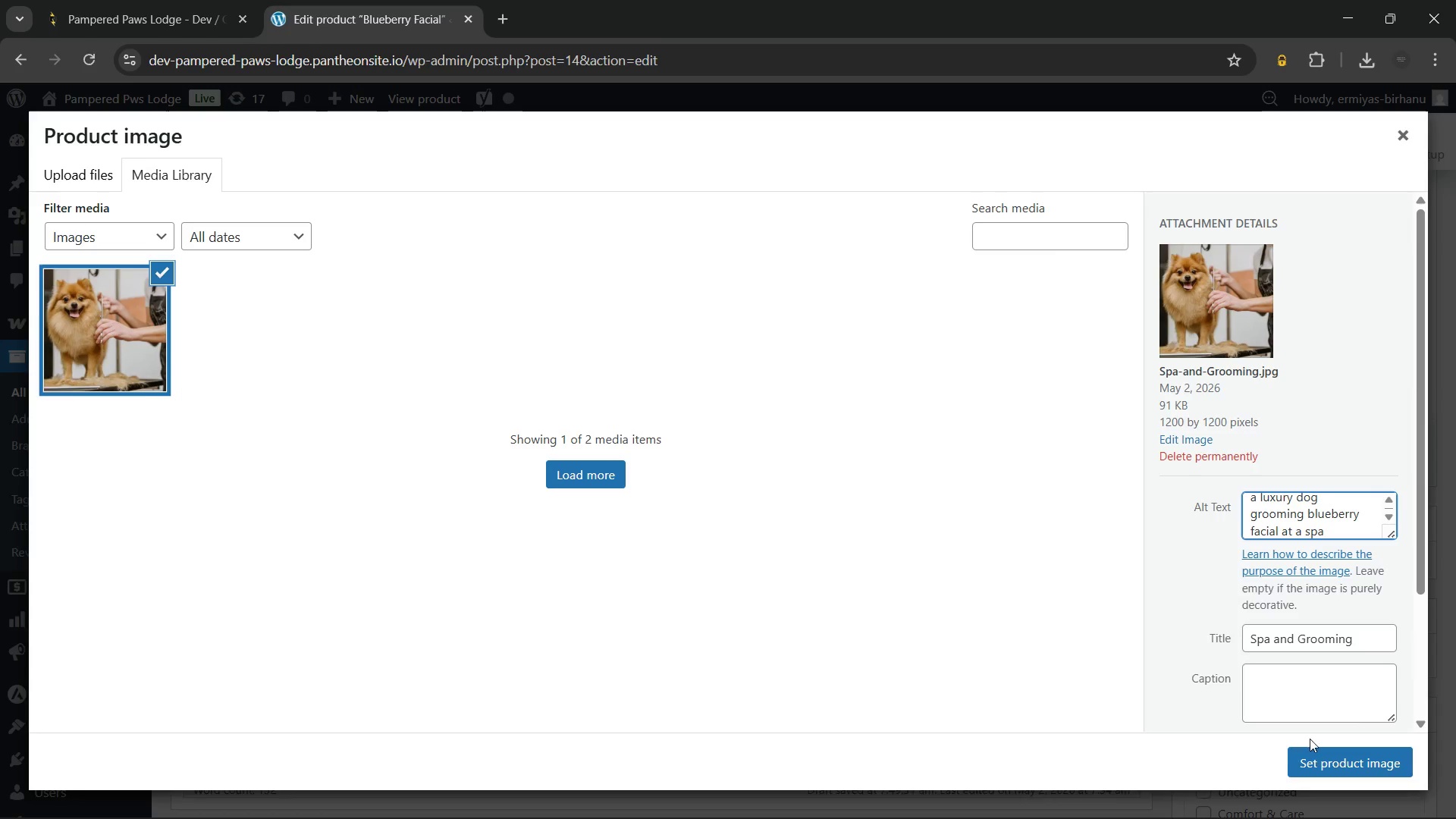 
left_click([1299, 758])
 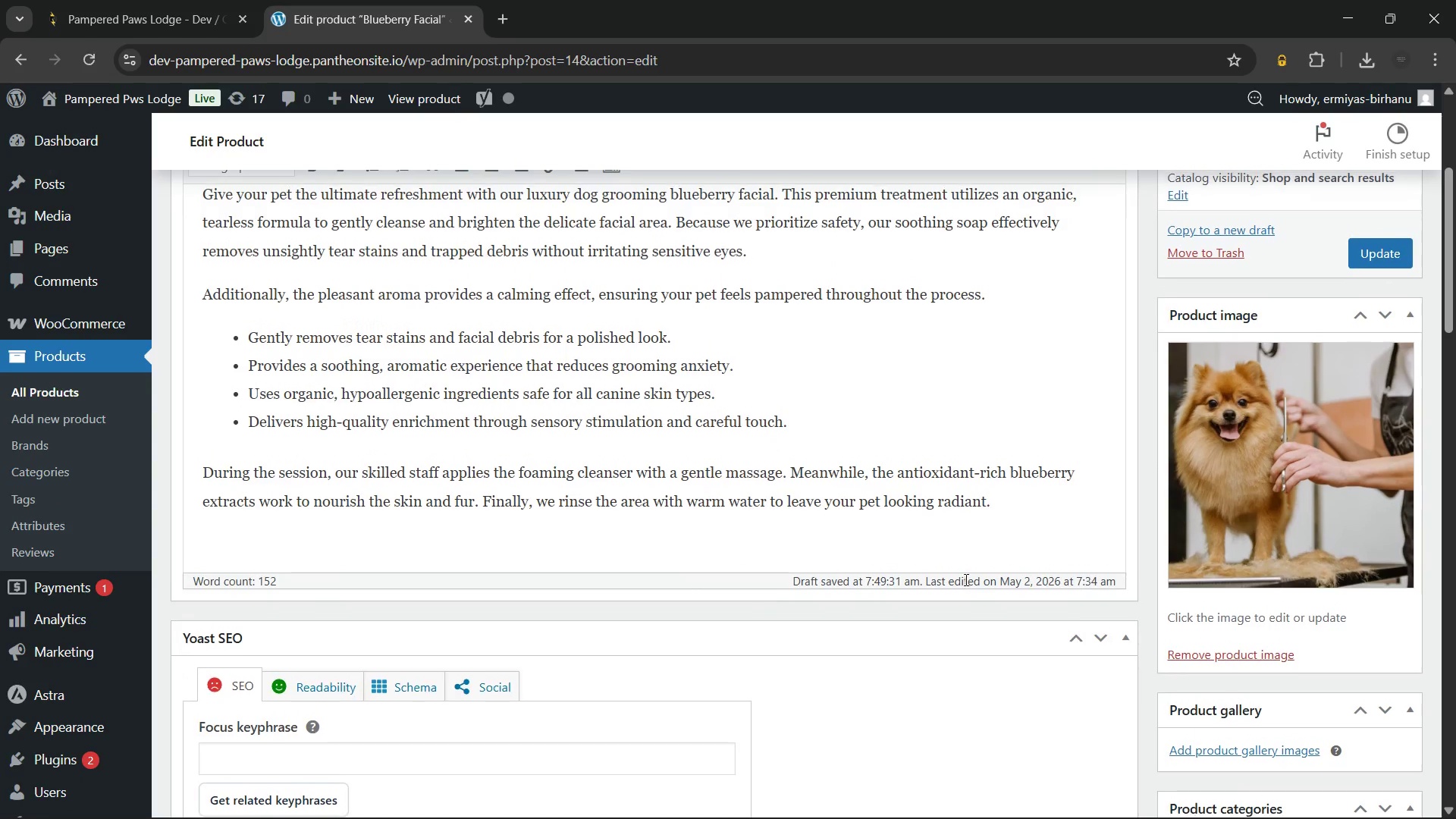 
wait(7.47)
 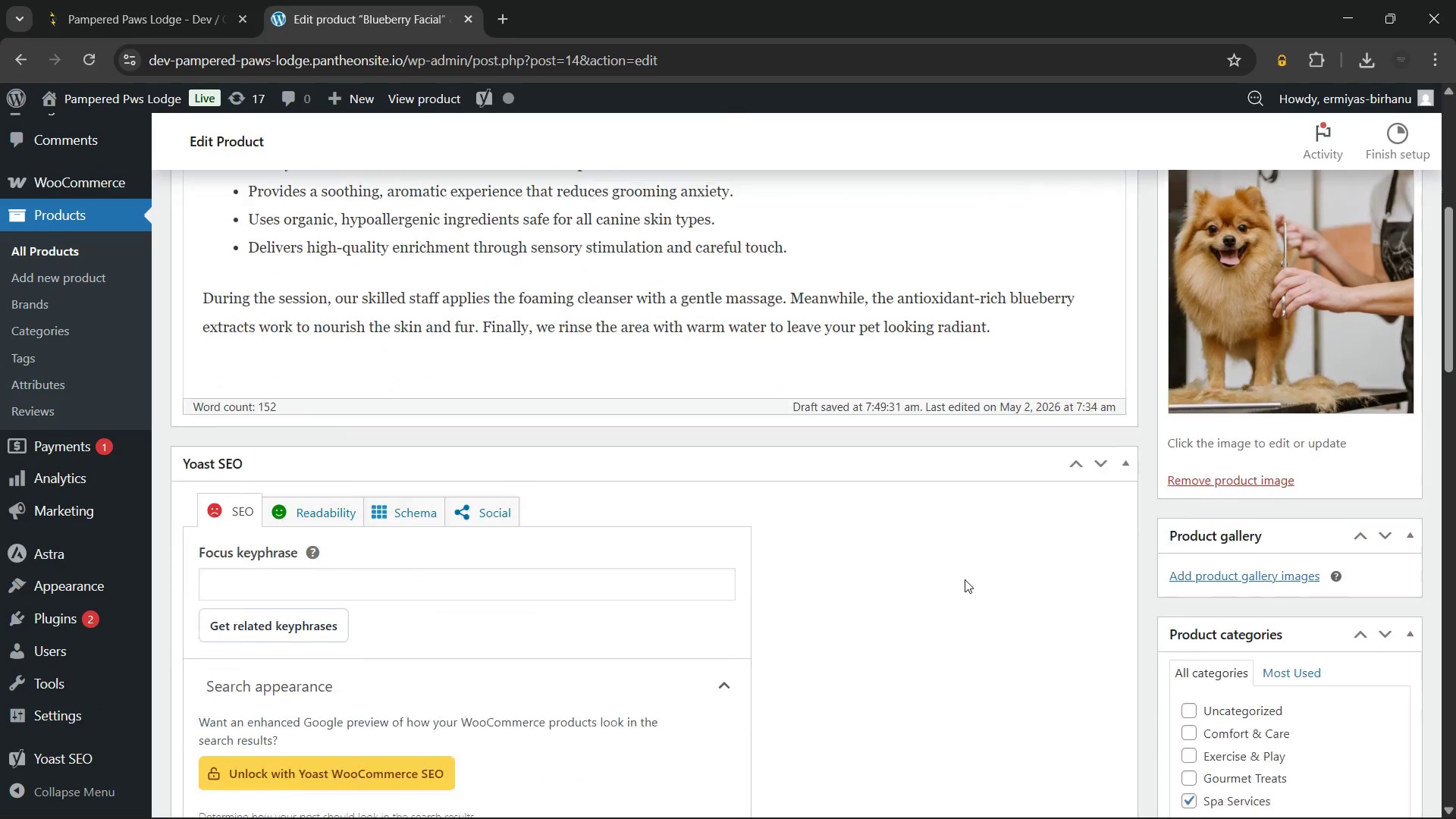 
left_click([792, 538])
 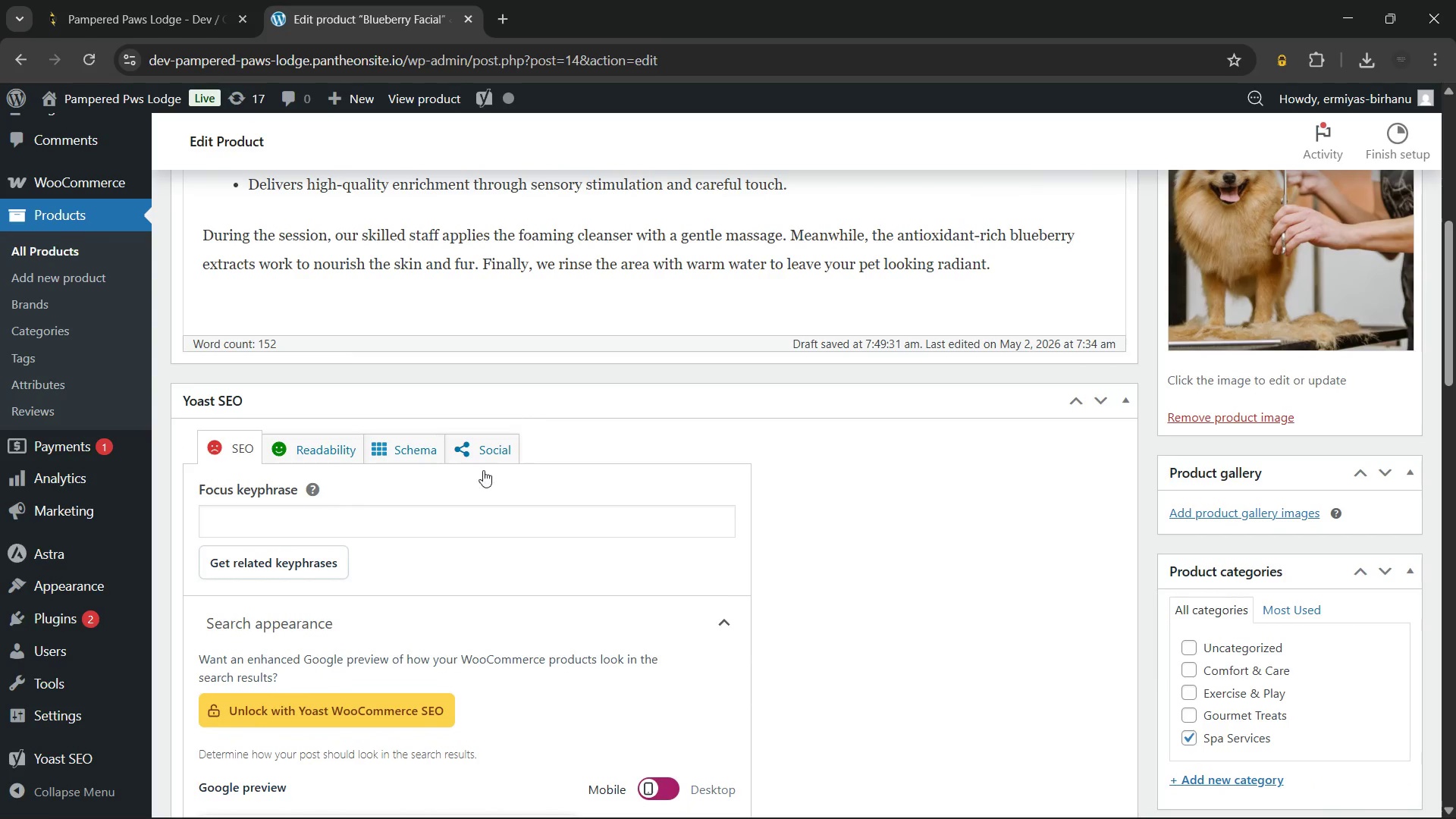 
left_click([314, 456])
 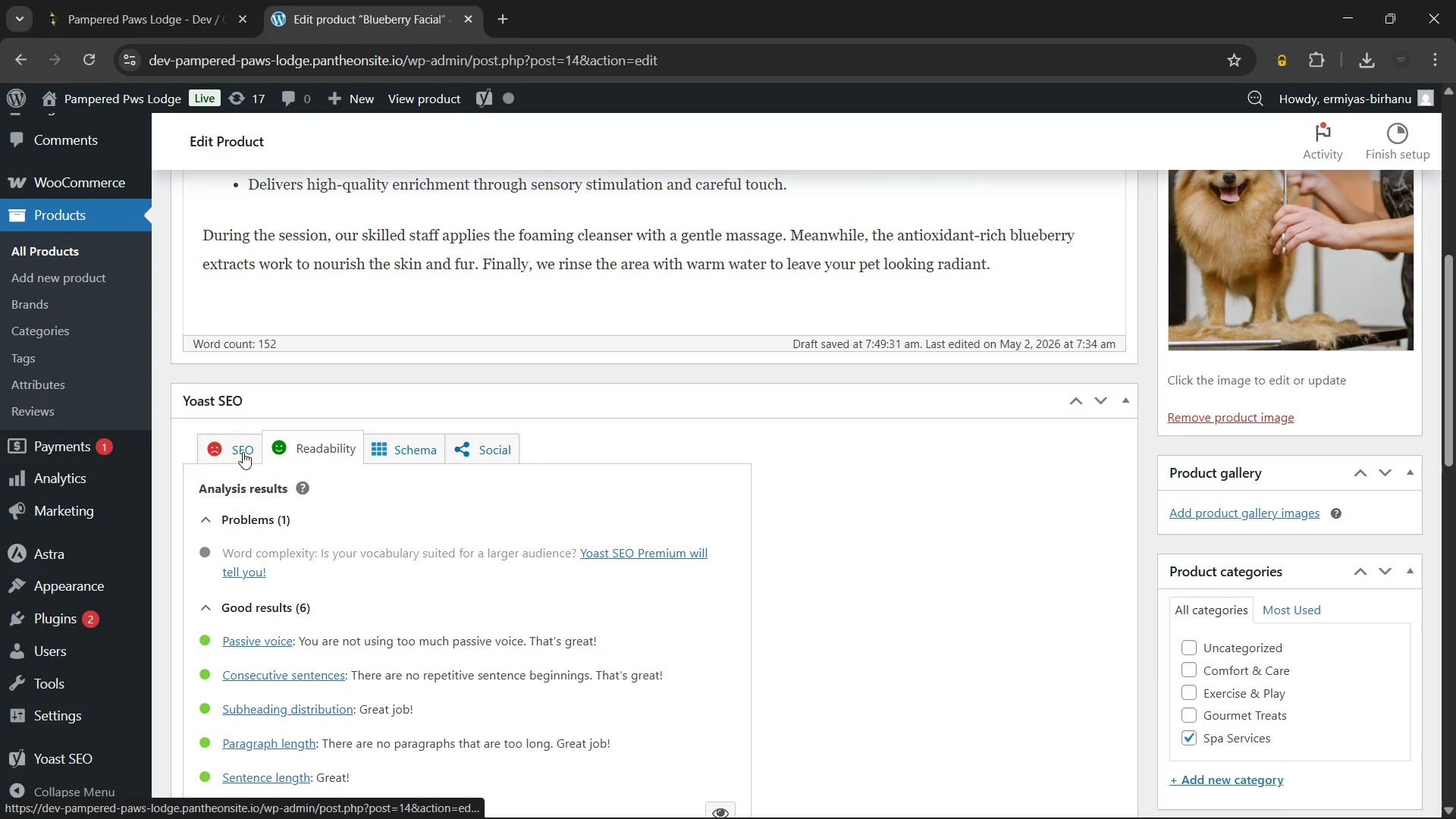 
left_click([235, 447])
 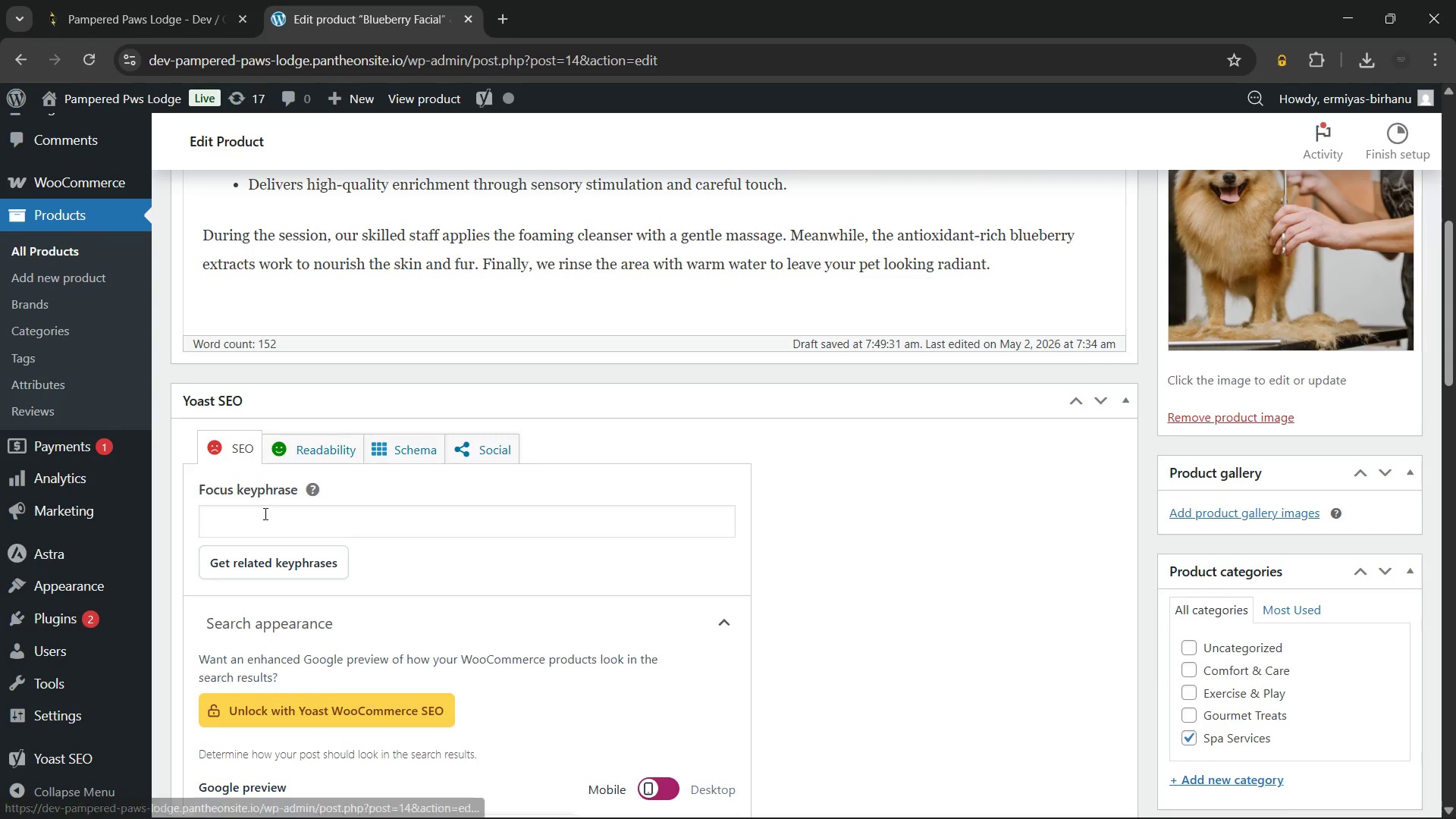 
left_click([264, 517])
 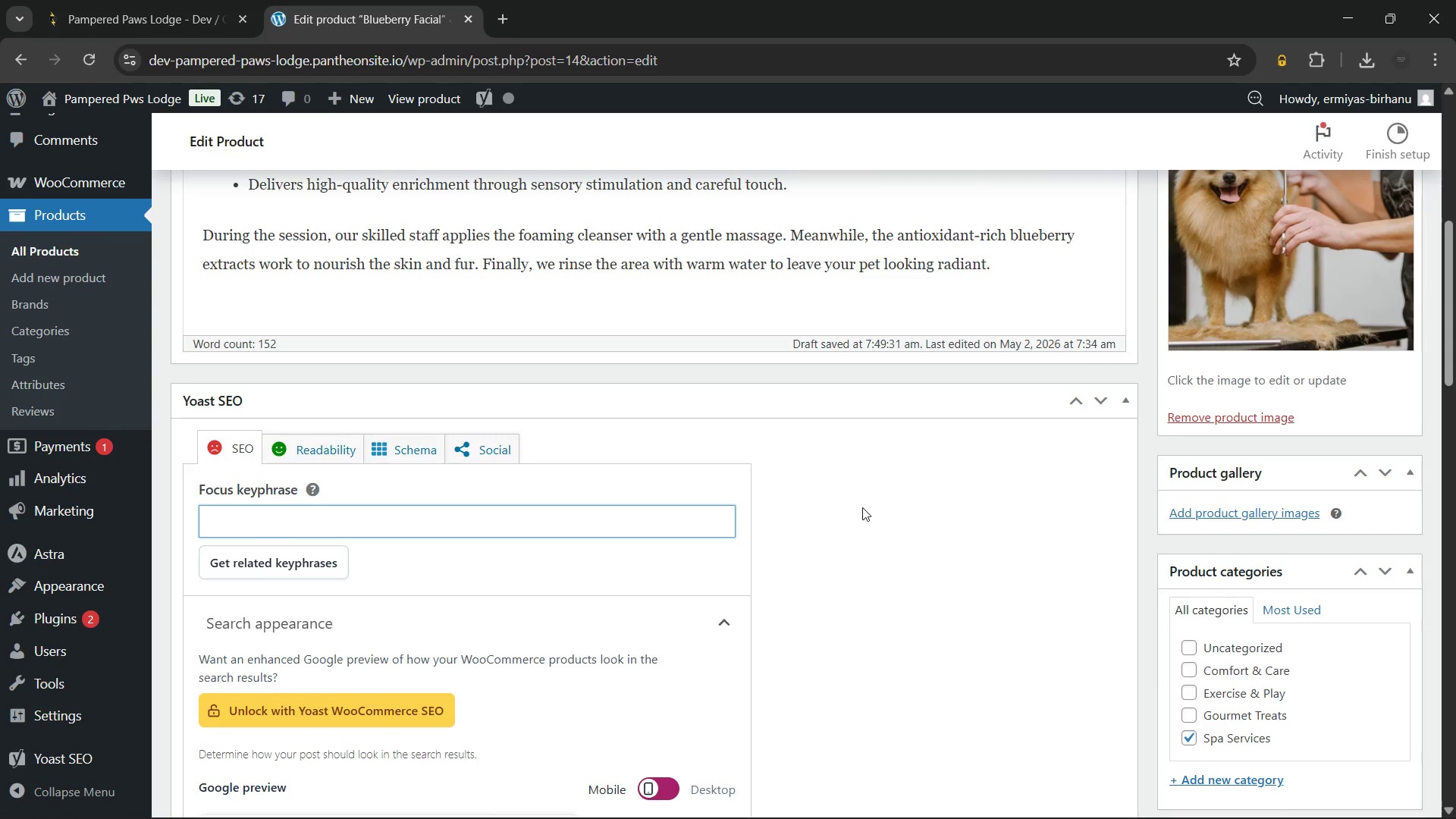 
type(lux)
key(Backspace)
key(Backspace)
key(Backspace)
key(Backspace)
type(Luxury dog grooming blueberry facial)
 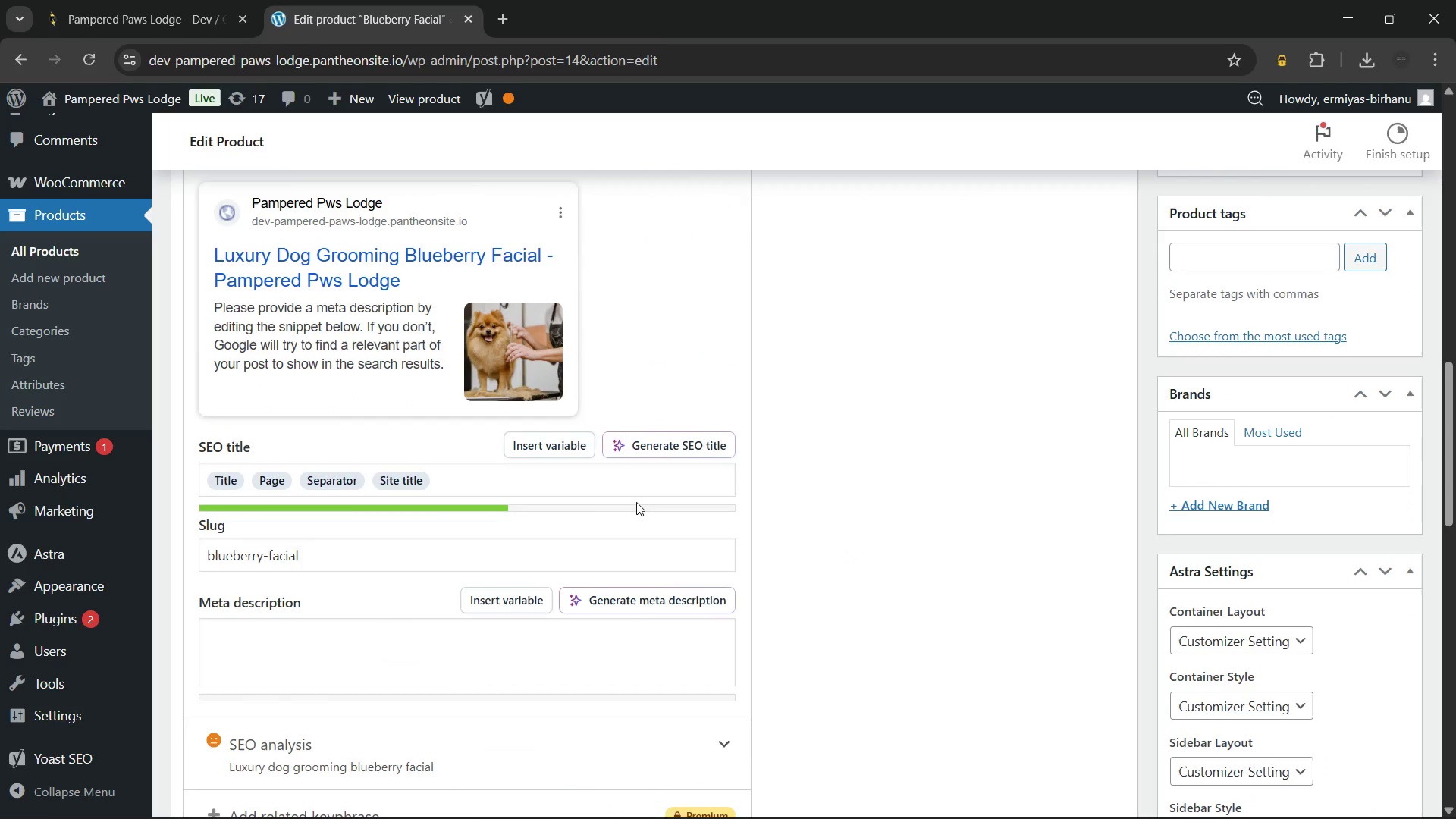 
left_click([556, 479])
 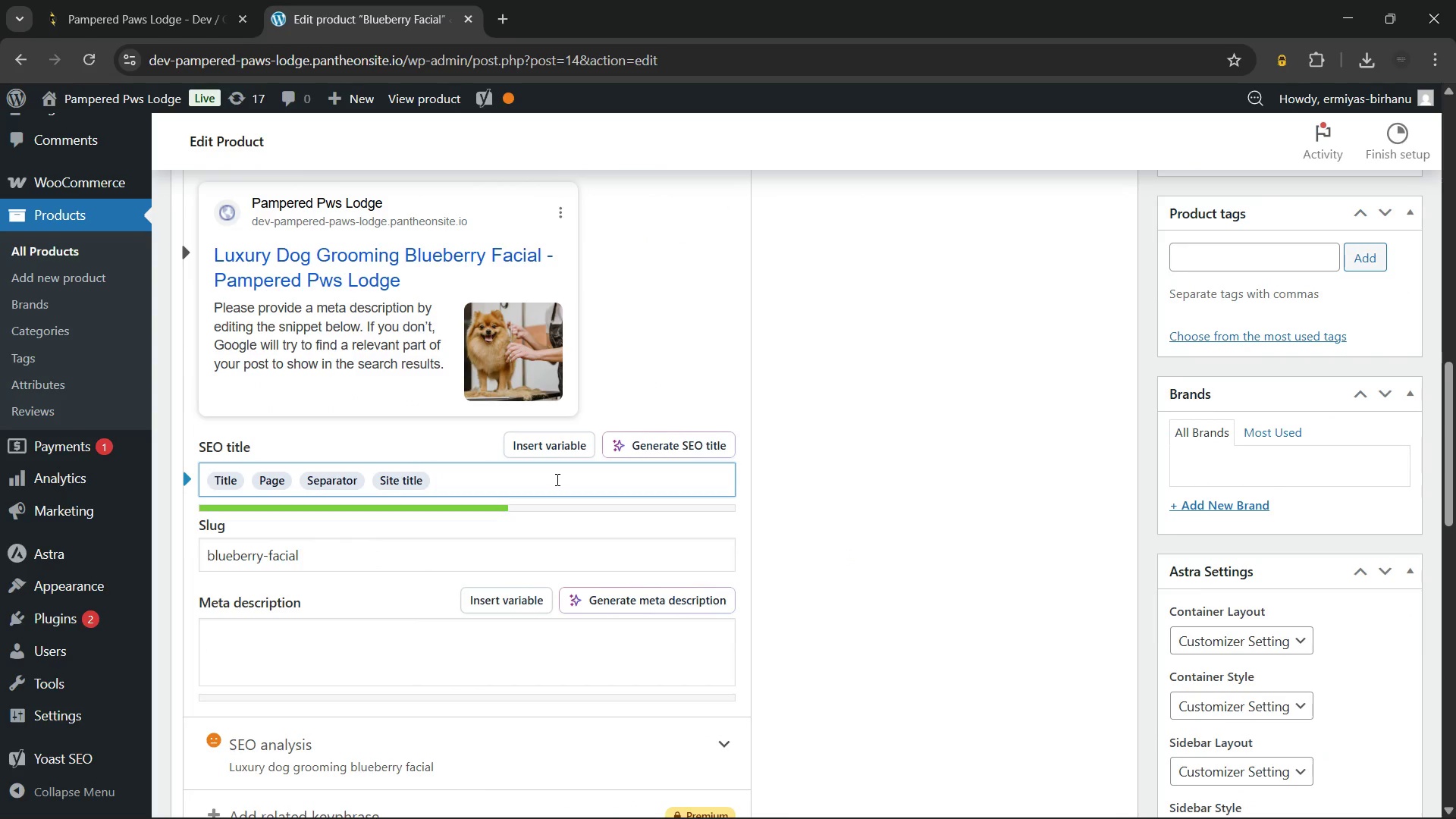 
wait(6.52)
 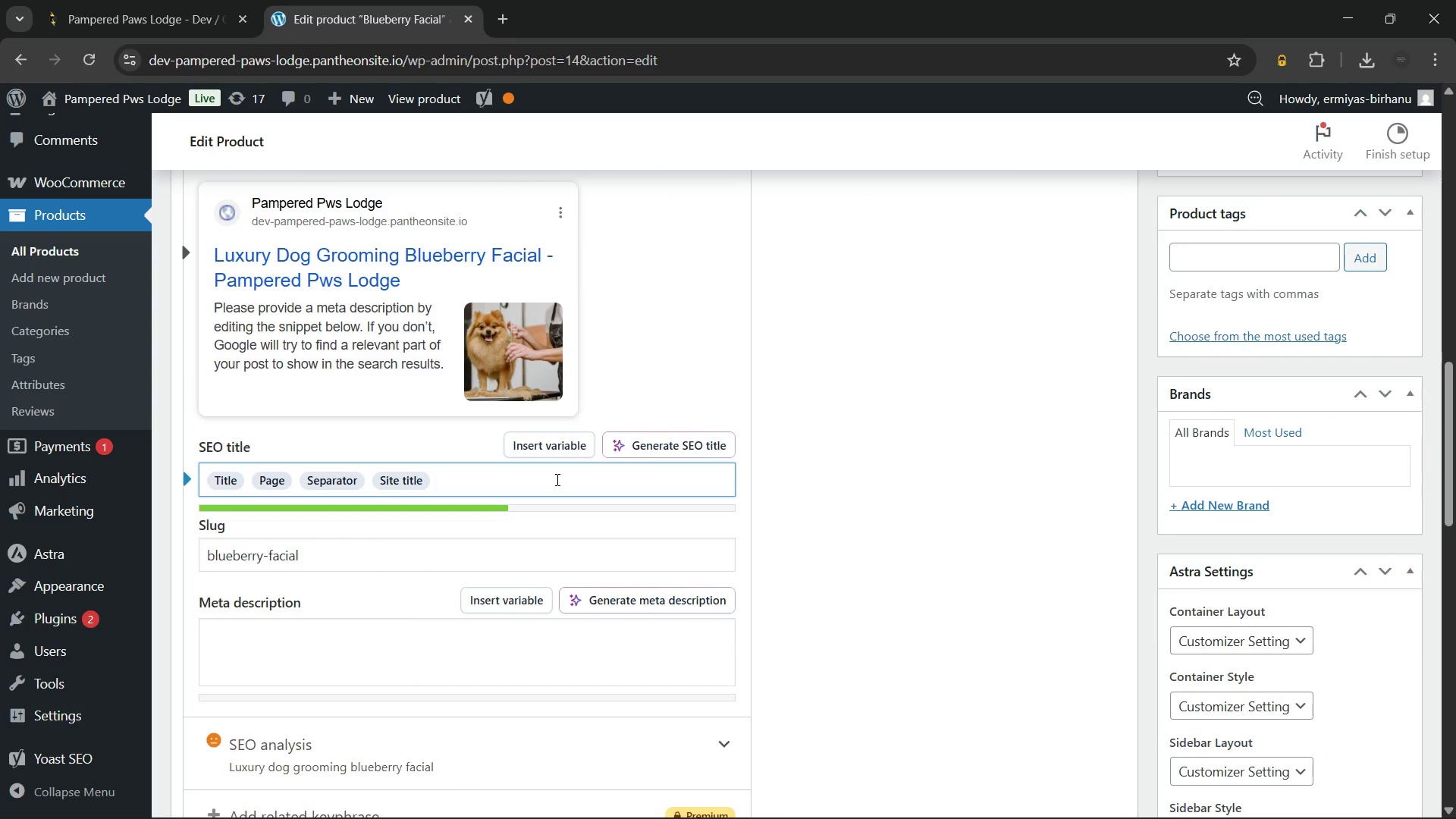 
hold_key(key=Backspace, duration=0.88)
 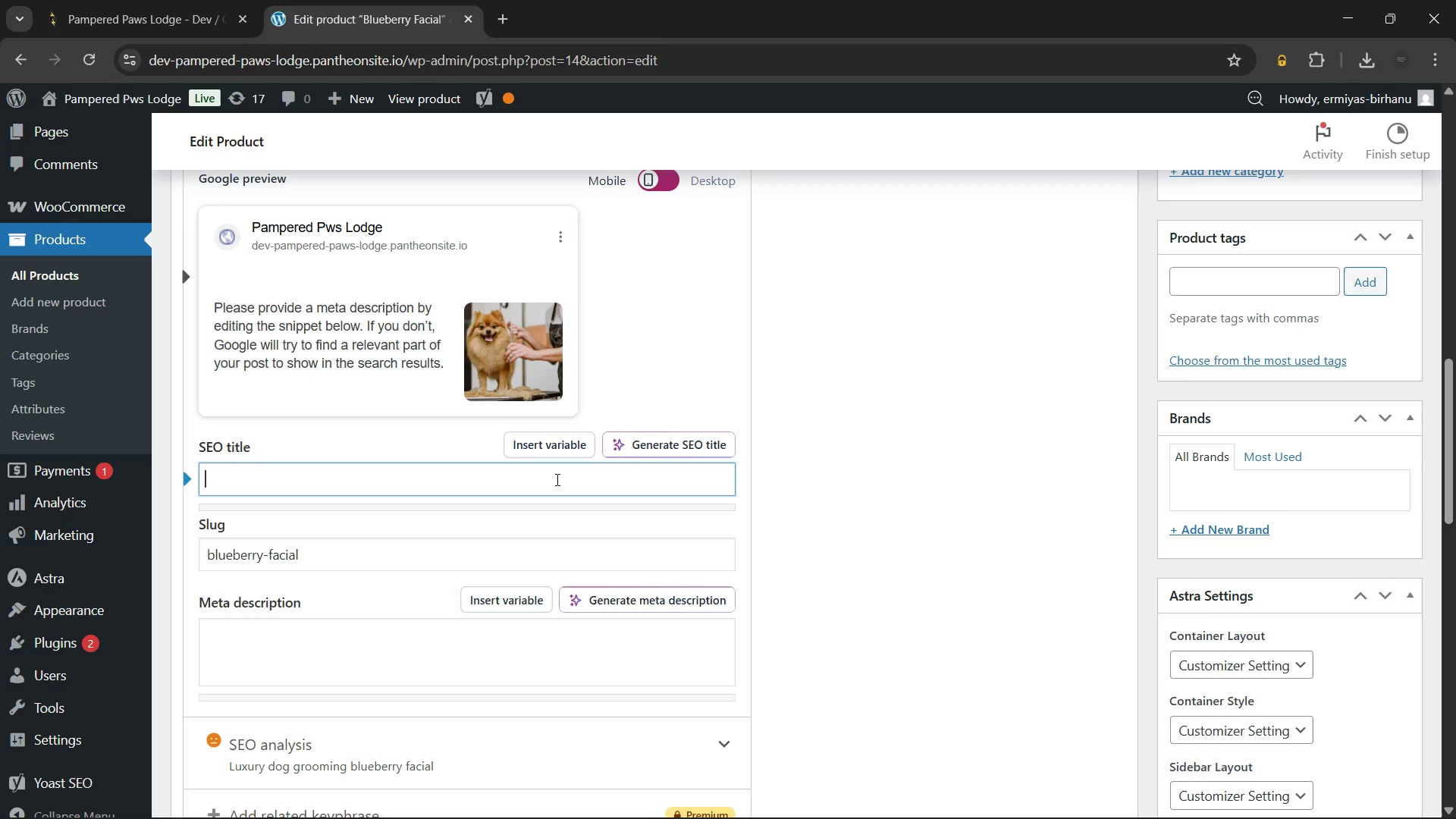 
type(Luxury Dog Grooming Blueberry Facial | The Pampere )
key(Backspace)
type(d paws lodge)
key(Backspace)
key(Backspace)
key(Backspace)
key(Backspace)
 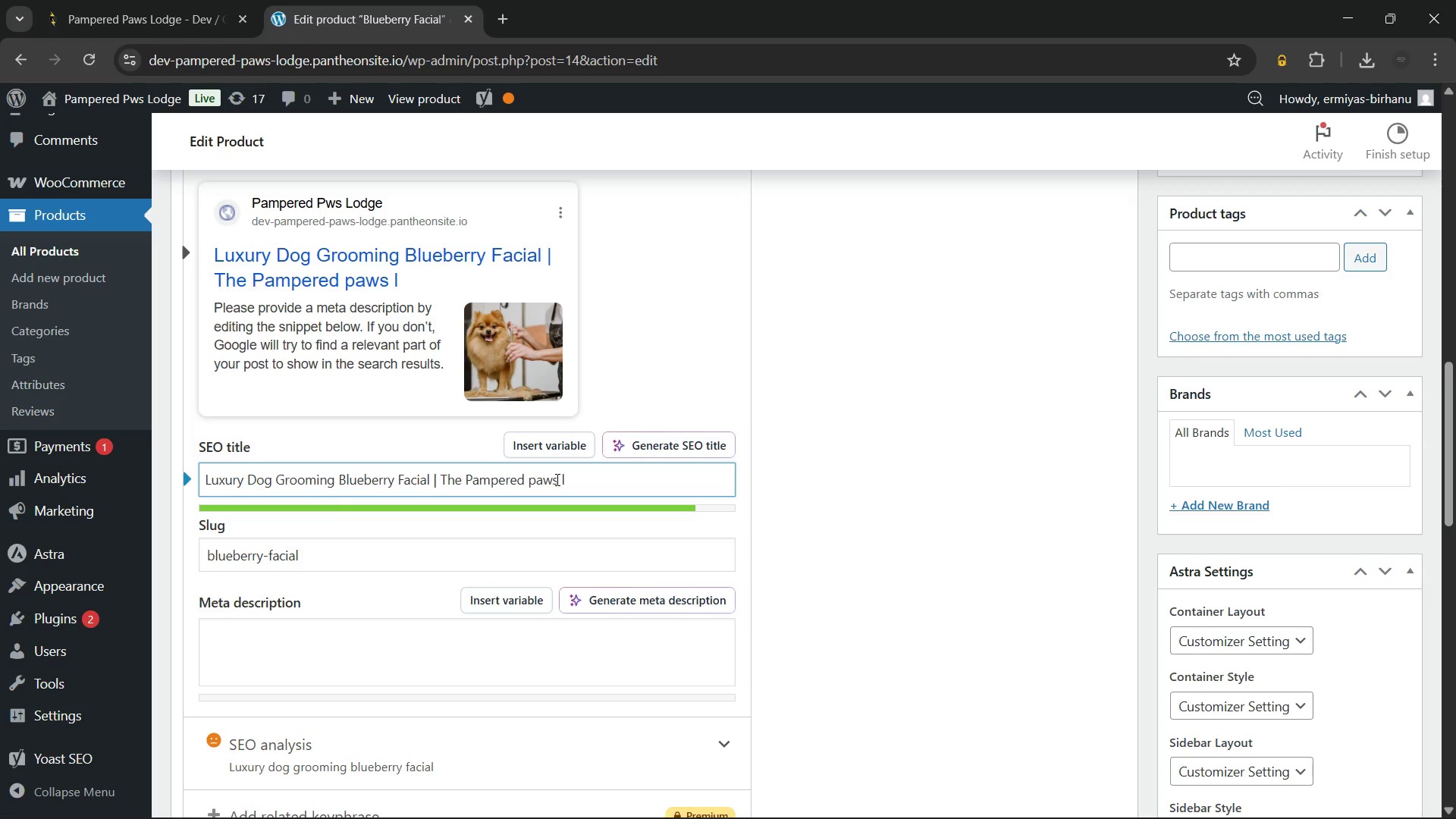 
left_click([787, 800])
 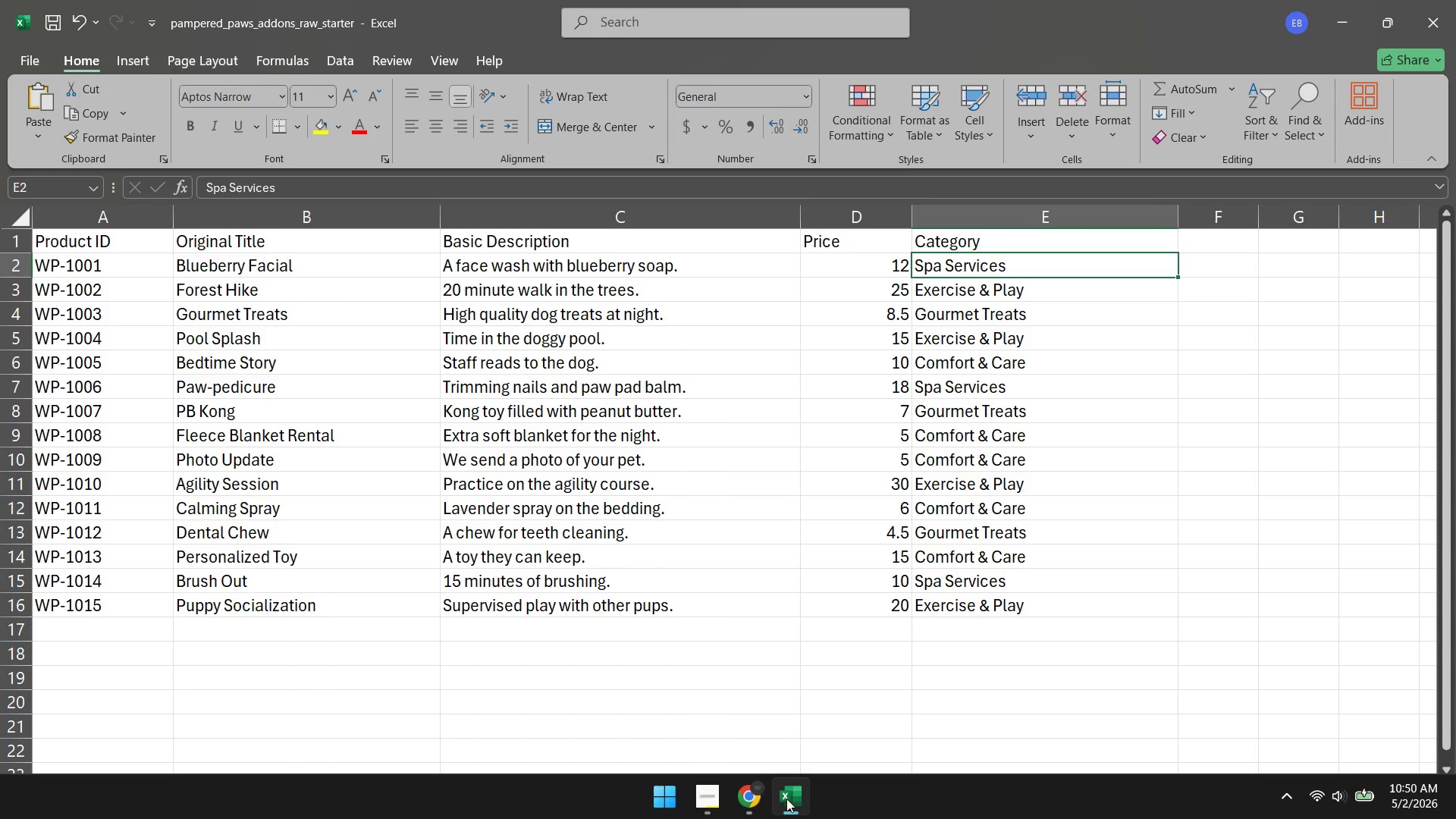 
scroll: coordinate [651, 584], scroll_direction: up, amount: 4.0
 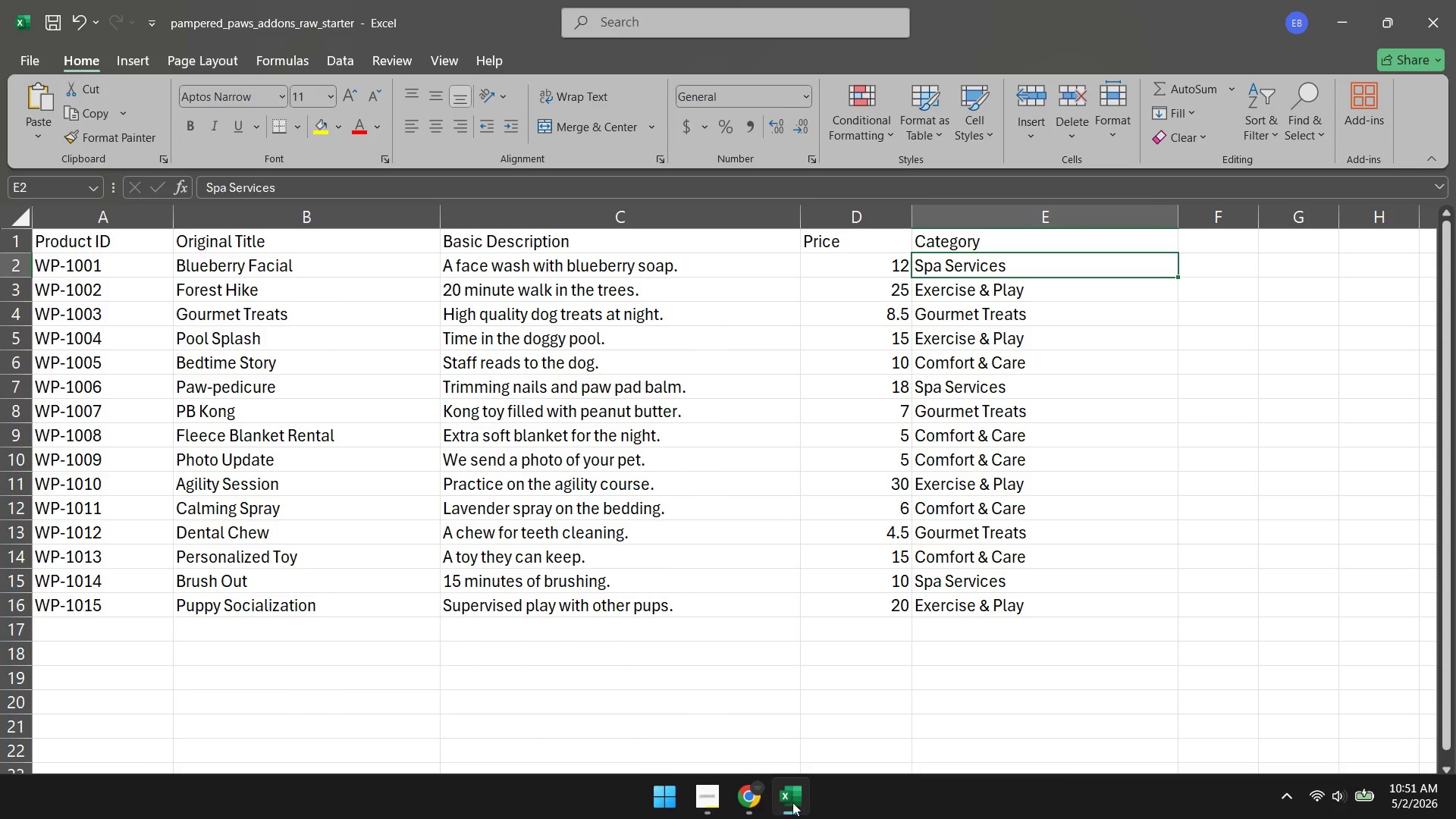 
left_click([739, 797])
 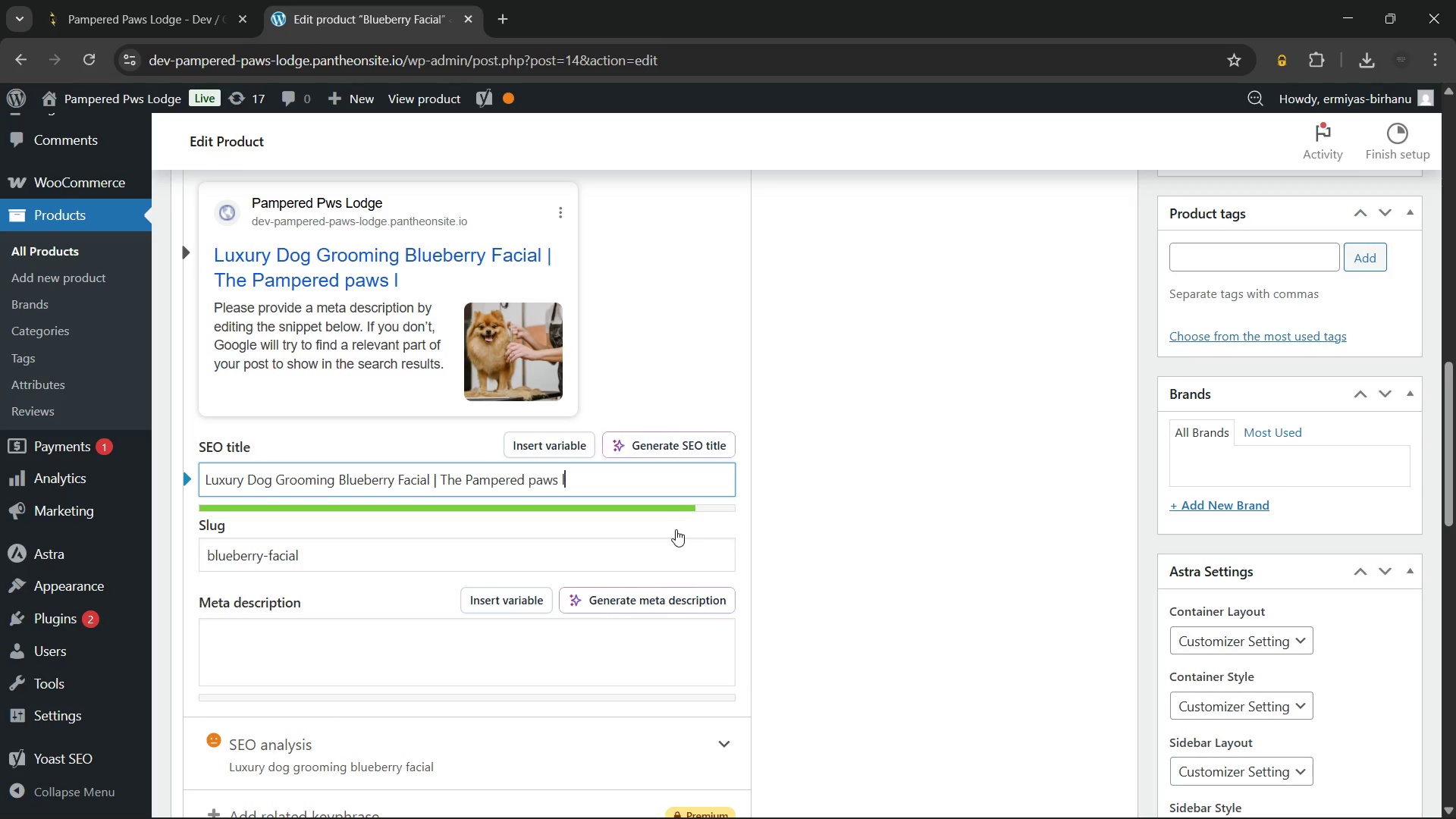 
hold_key(key=Backspace, duration=0.7)
 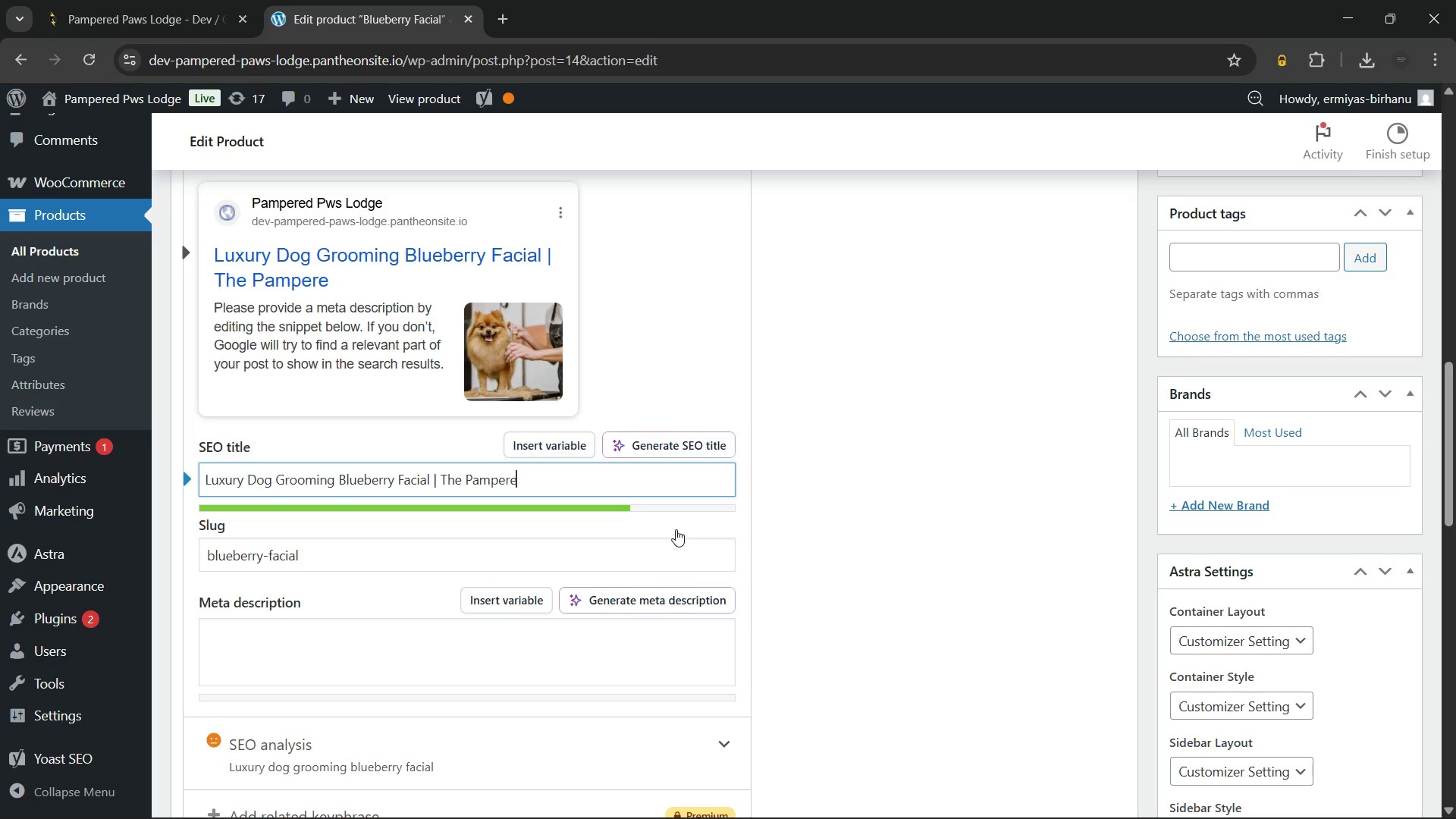 
hold_key(key=Backspace, duration=0.66)
 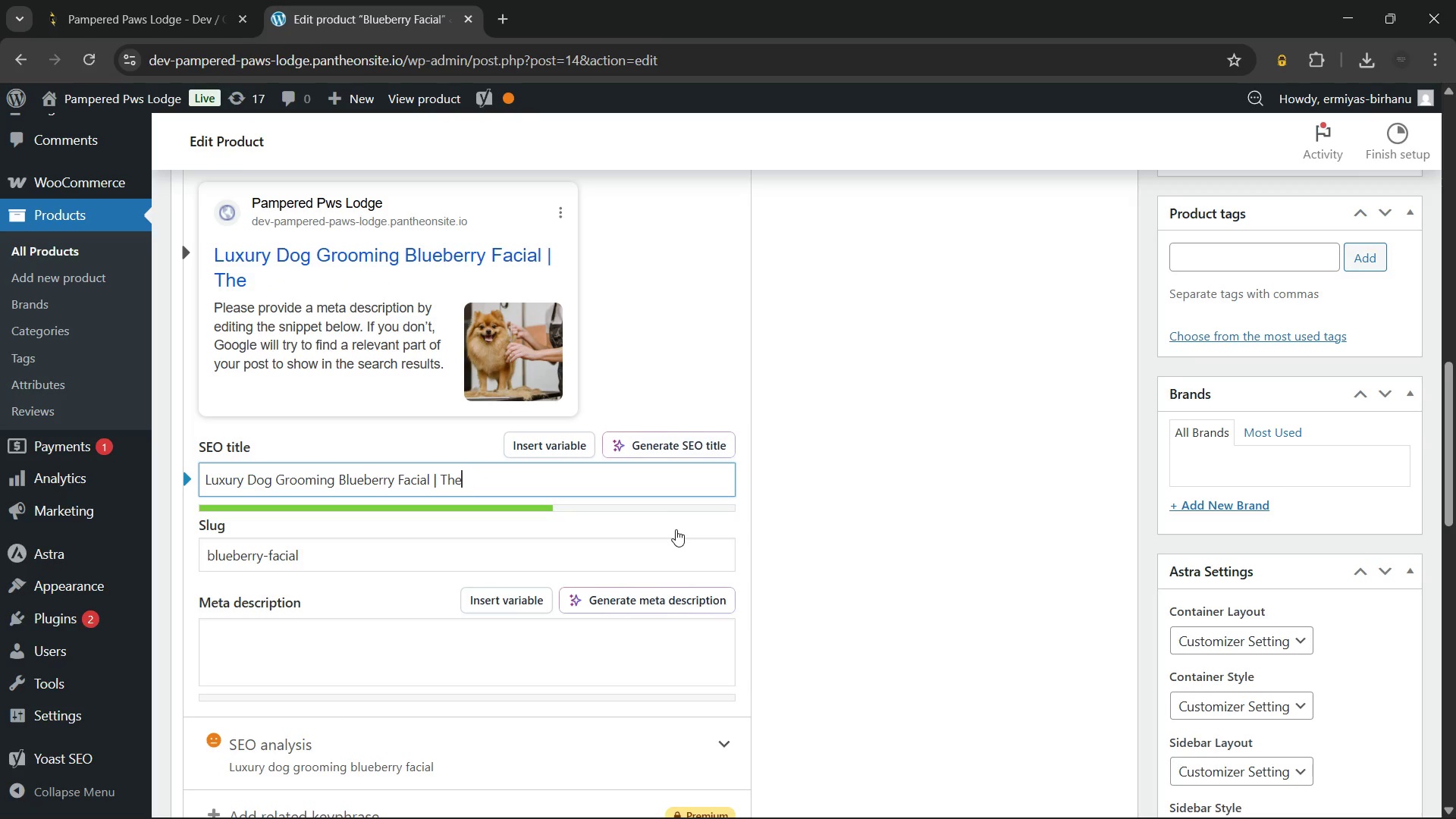 
hold_key(key=Backspace, duration=0.59)
 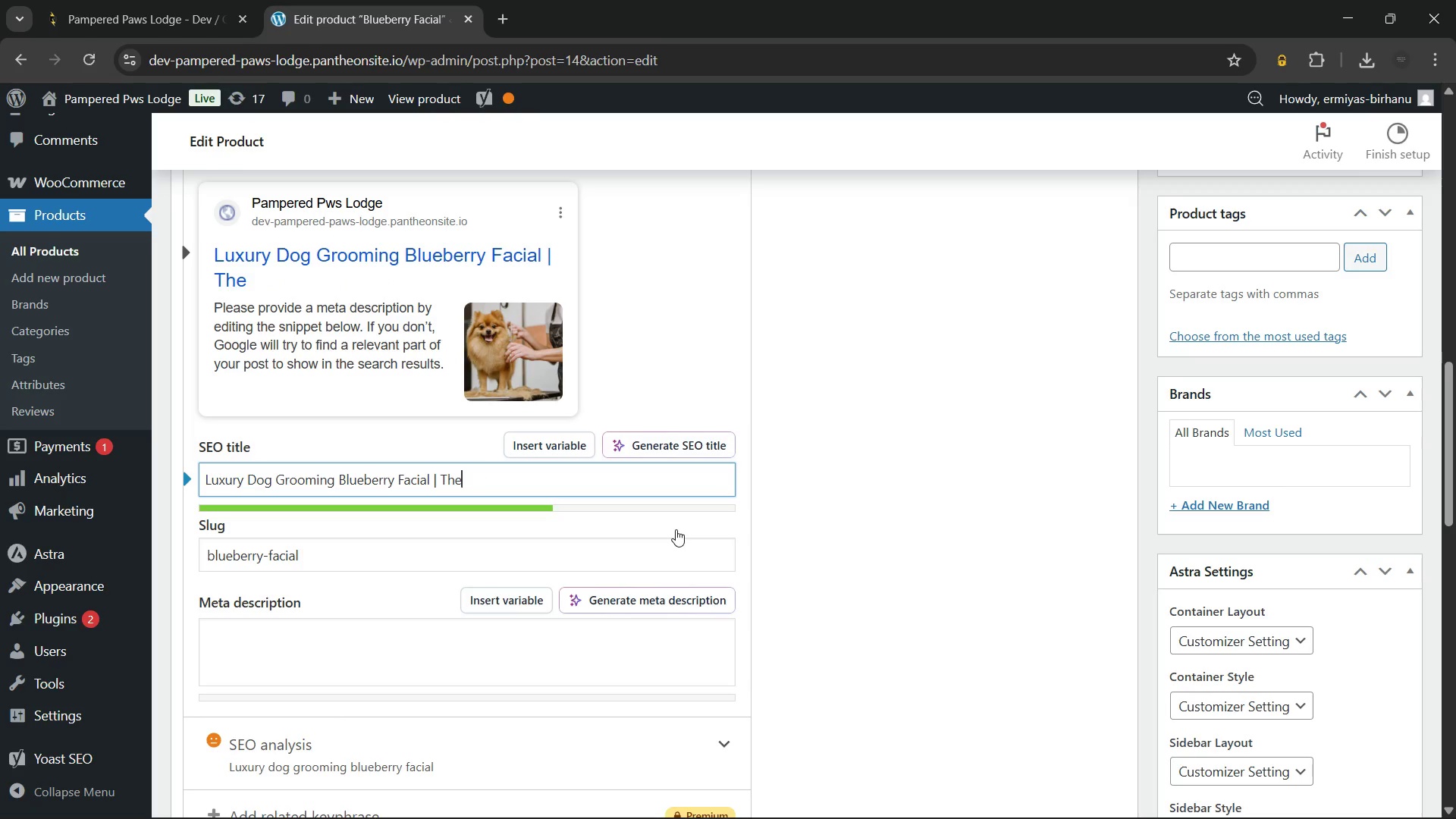 
key(Backspace)
 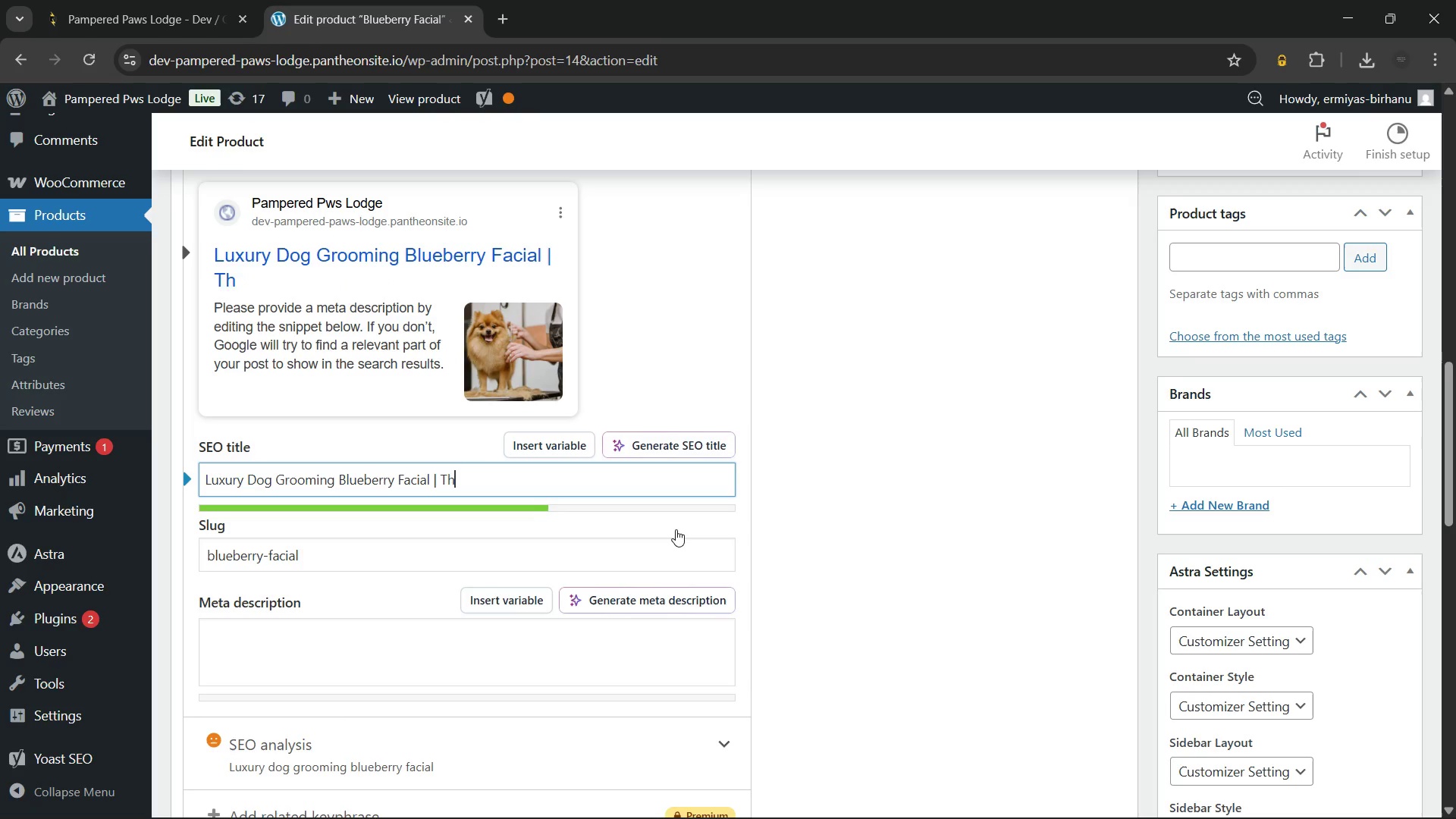 
key(Backspace)
 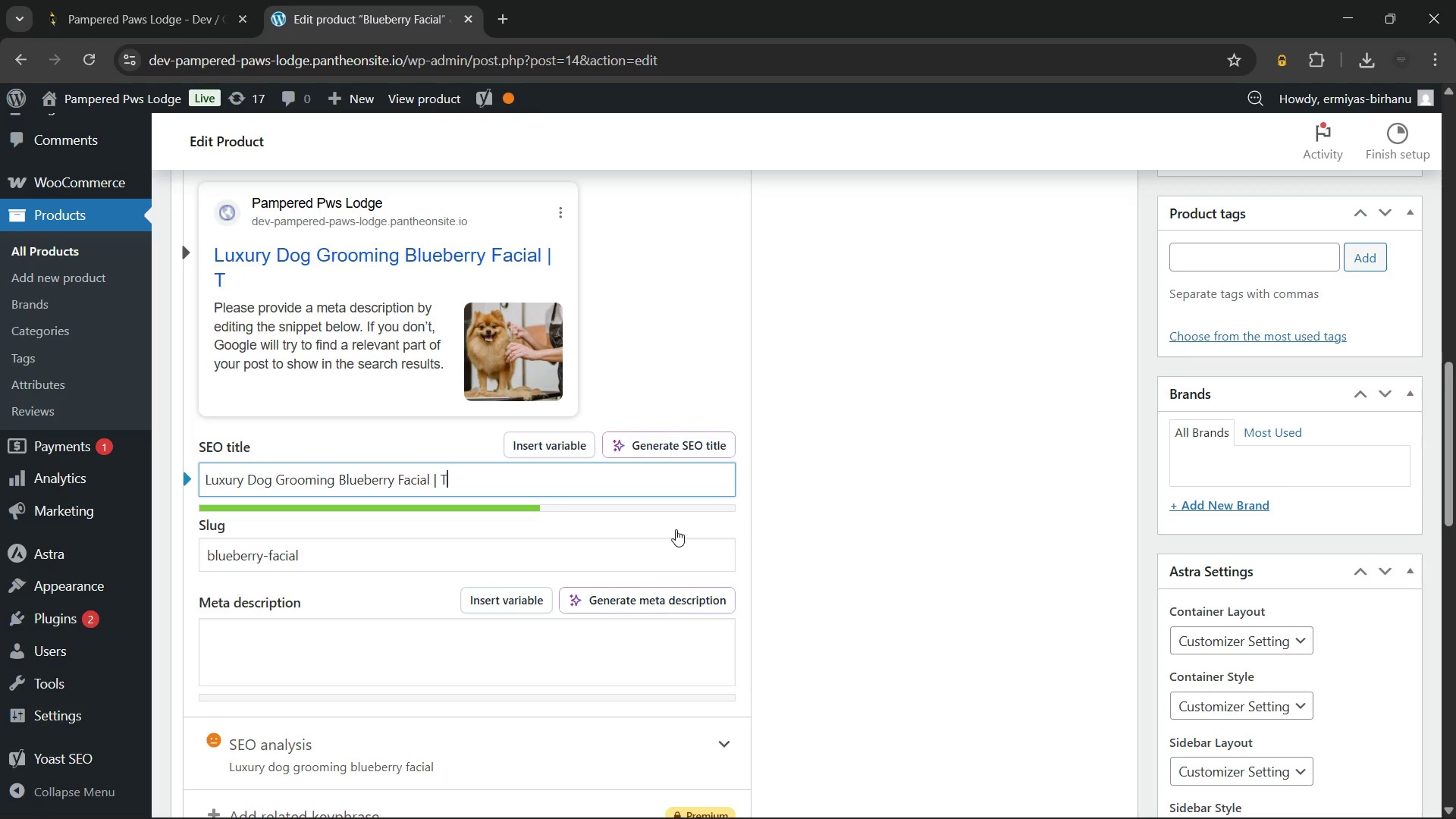 
key(Backspace)
 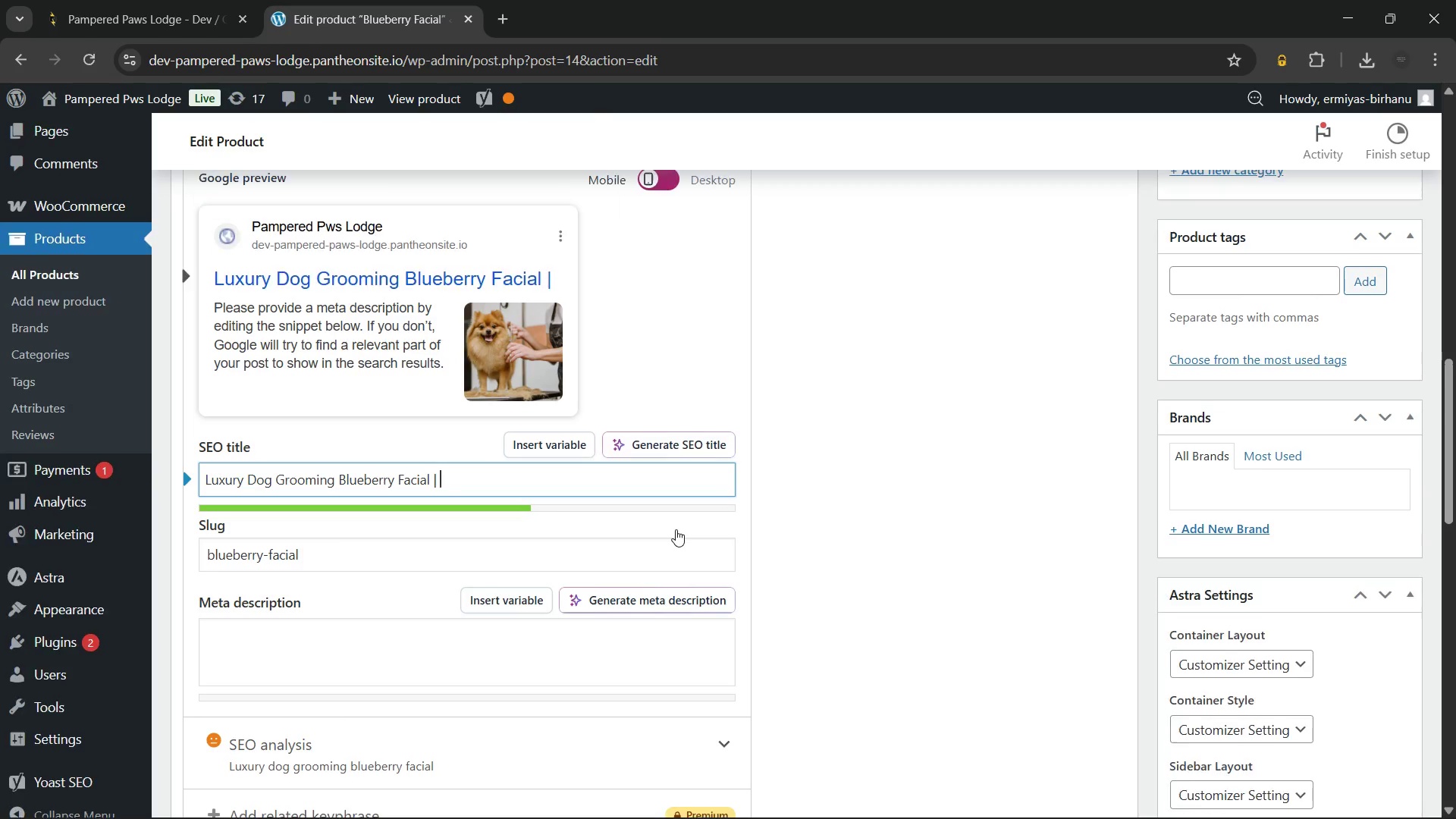 
key(Backspace)
 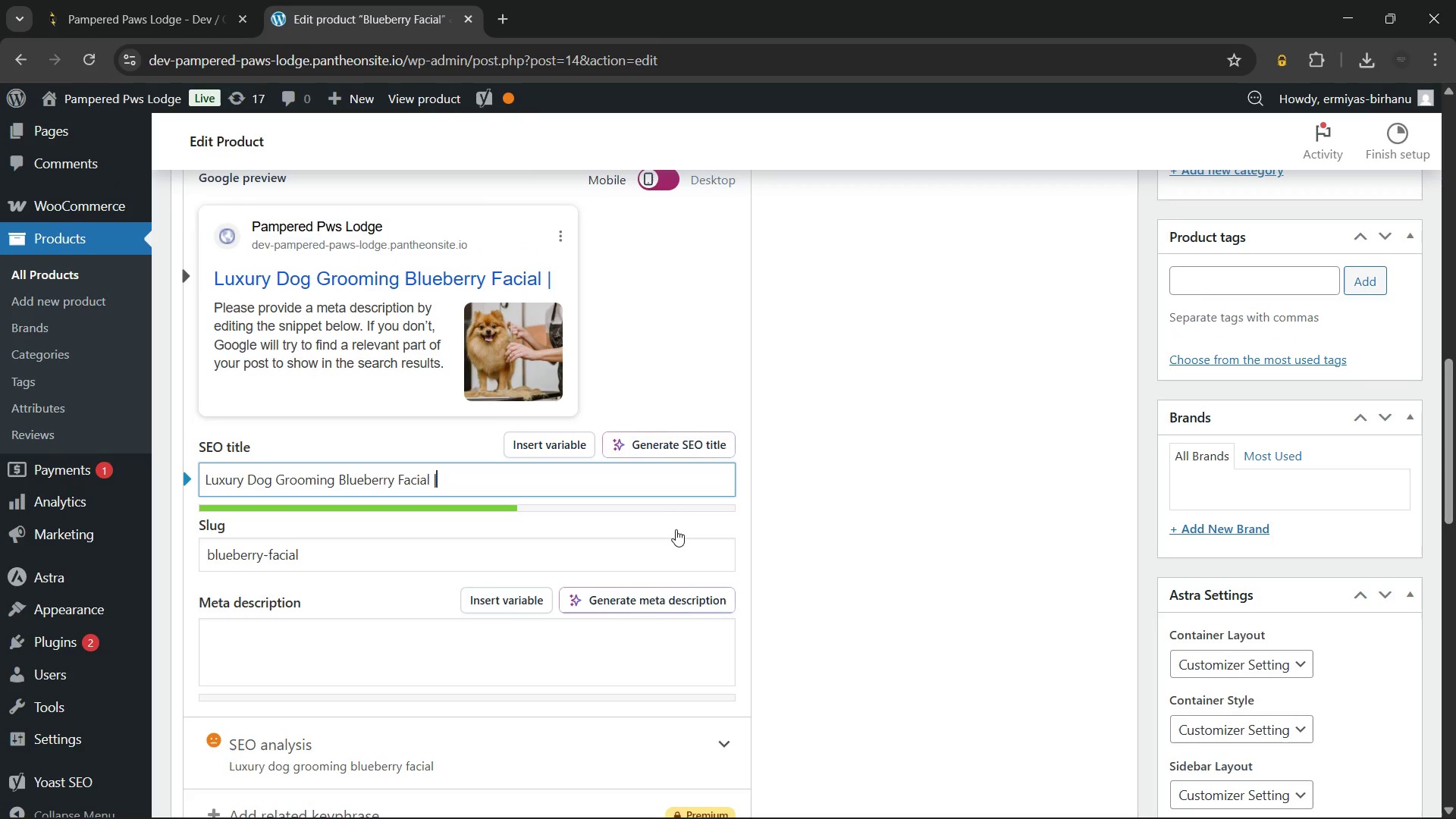 
key(Backspace)
 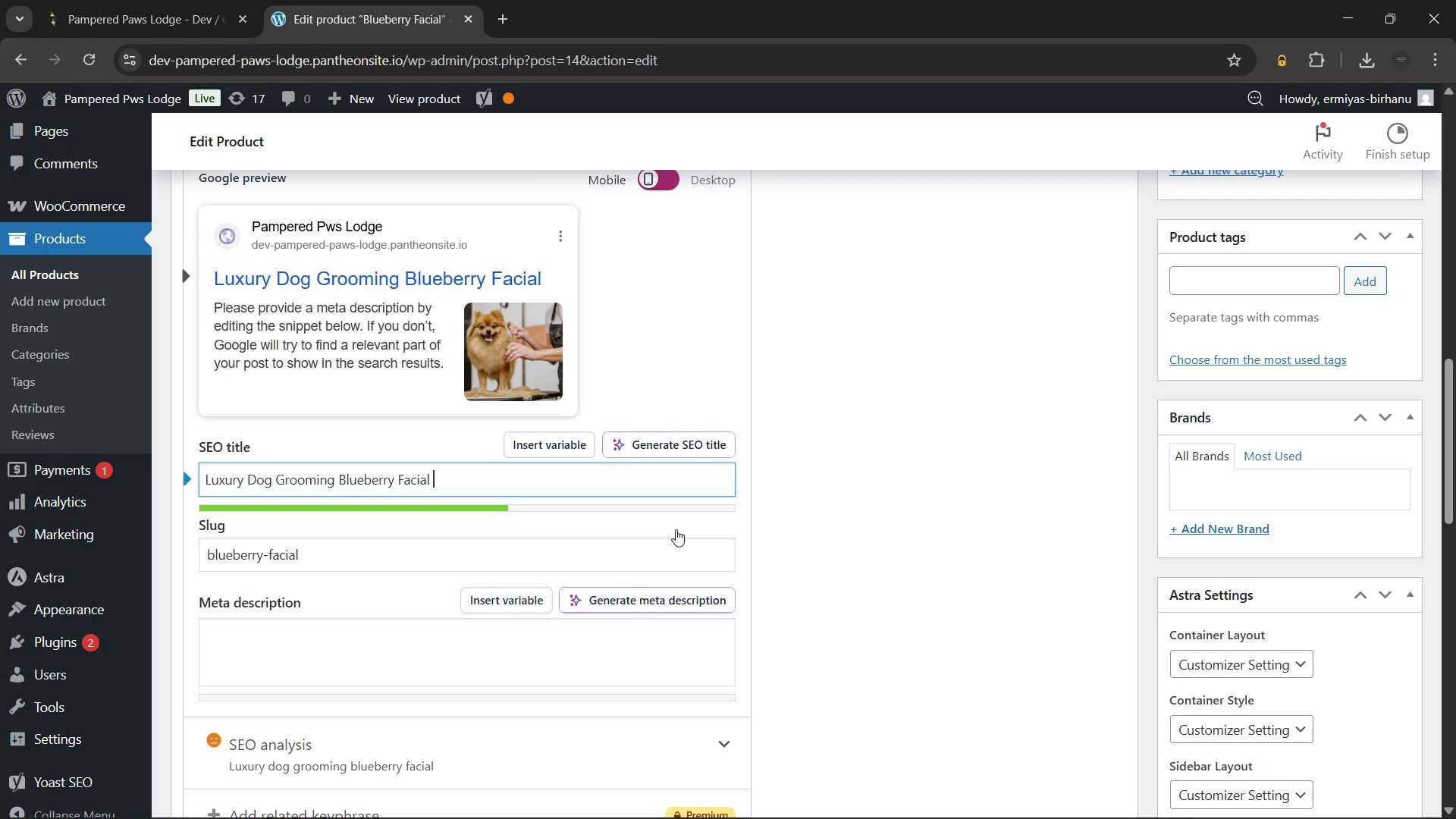 
key(Backspace)
 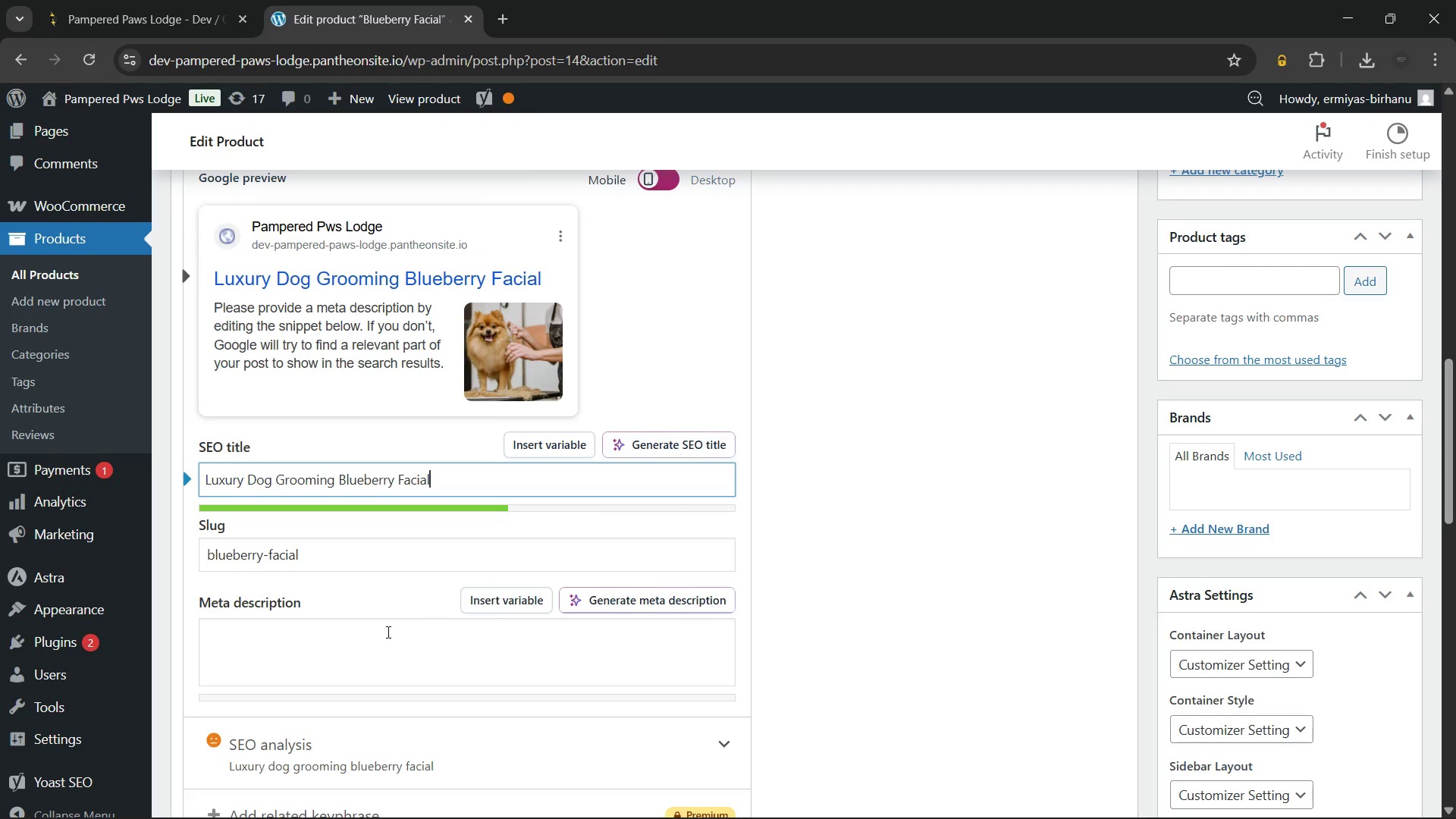 
left_click([308, 554])
 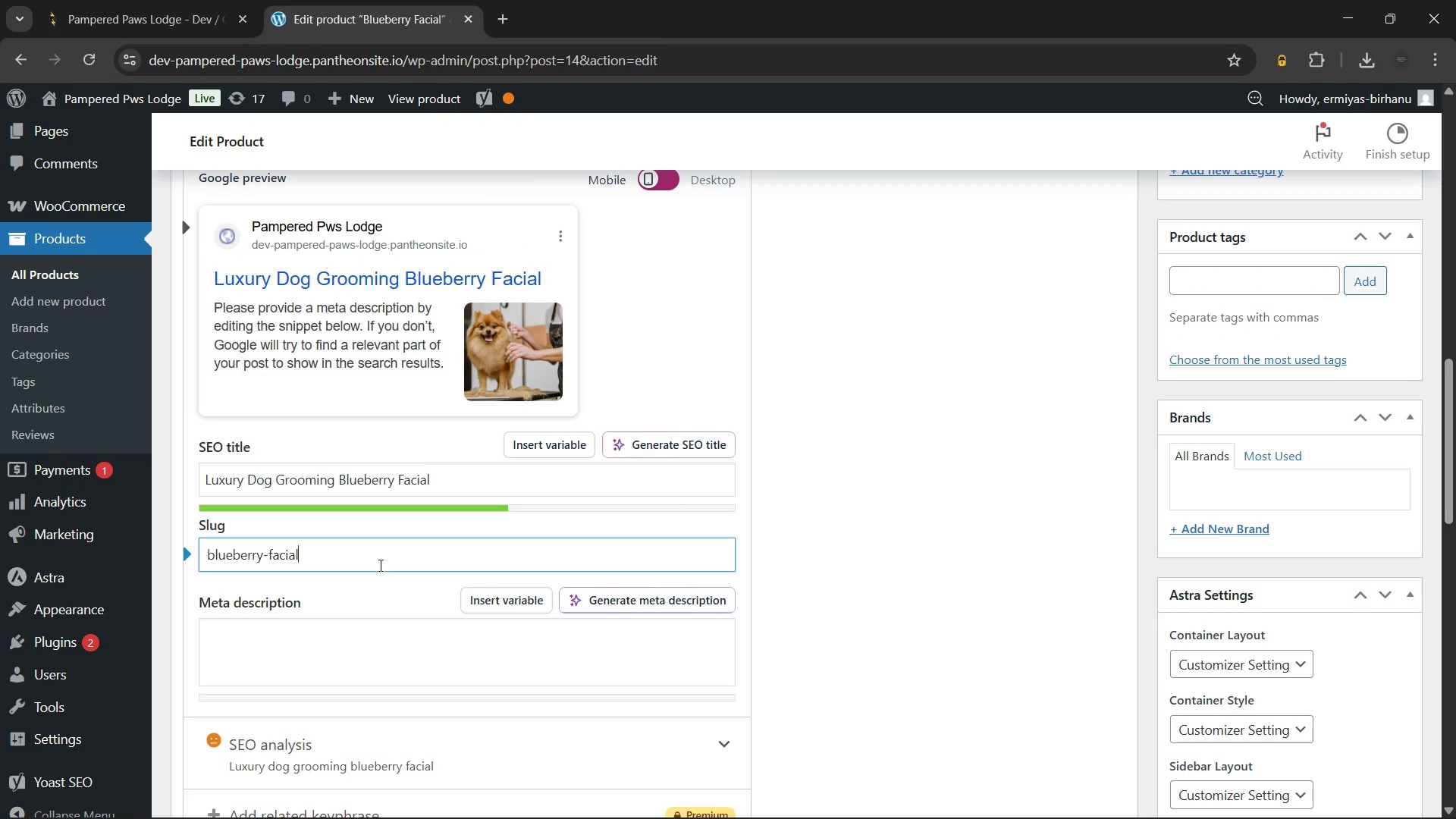 
key(Backspace)
key(Backspace)
key(Backspace)
key(Backspace)
key(Backspace)
key(Backspace)
type(facialluxury--)
key(Backspace)
type(god)
key(Backspace)
key(Backspace)
key(Backspace)
type(dog-grooming-)
 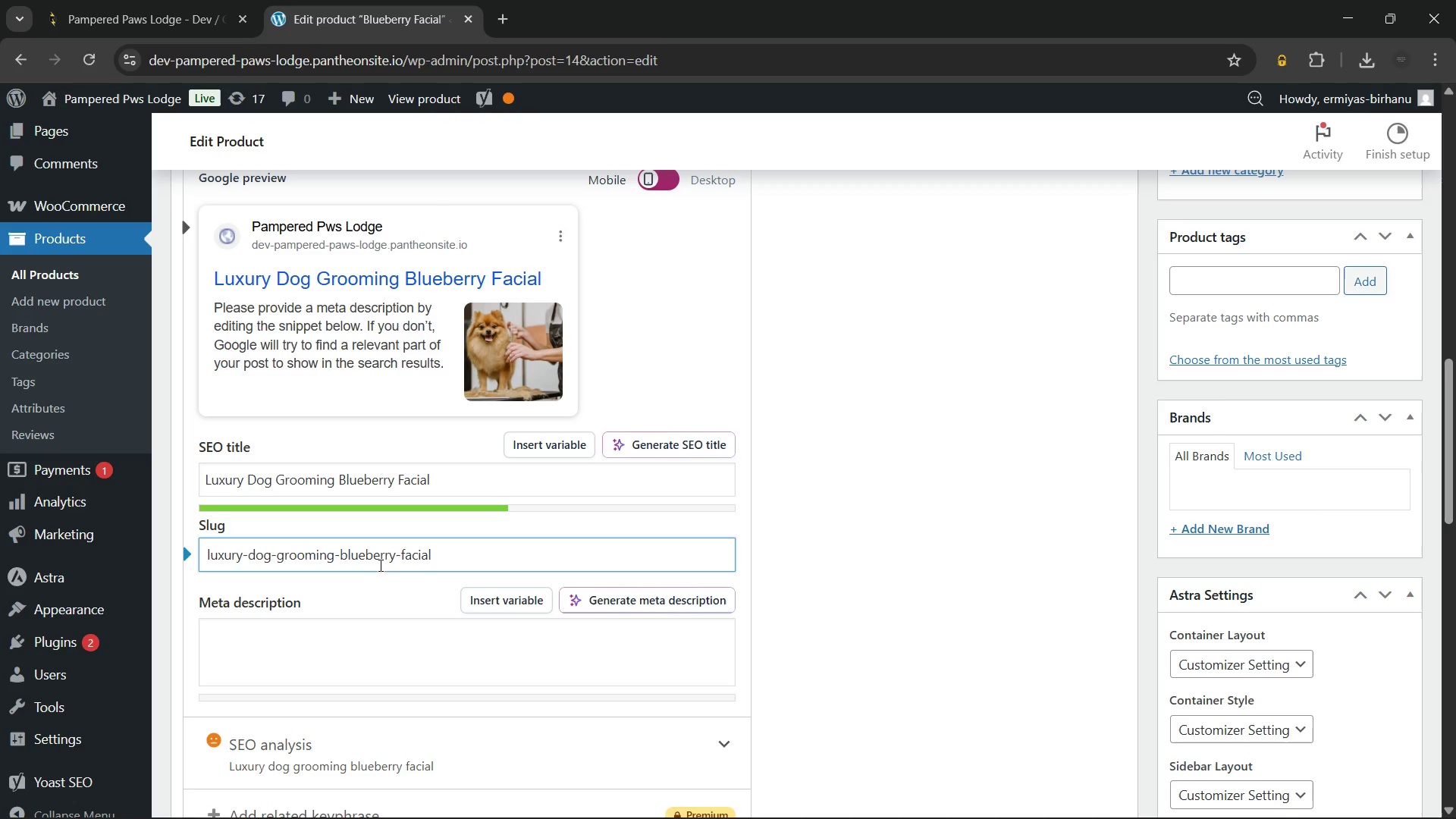 
hold_key(key=ArrowLeft, duration=0.98)
 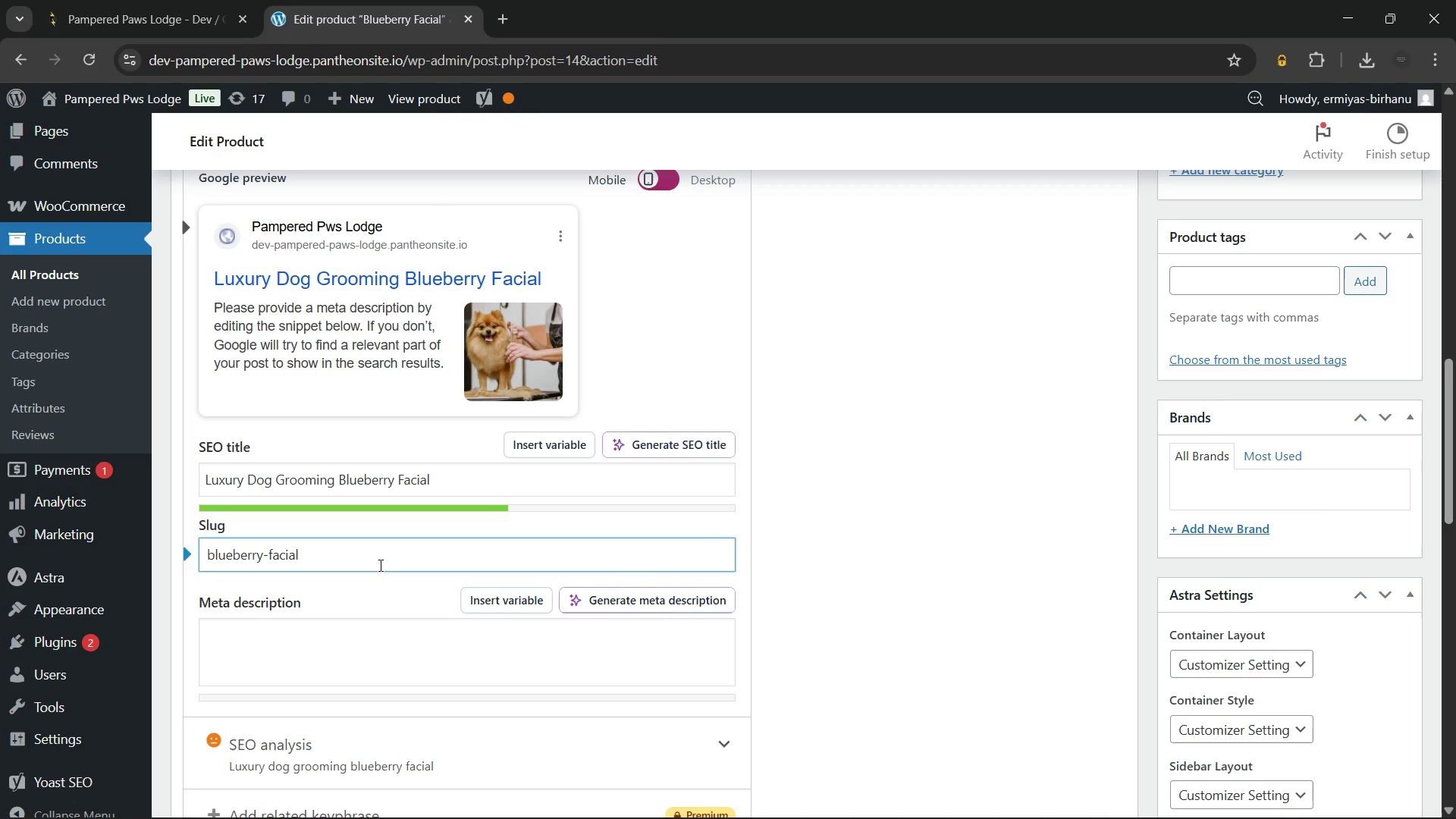 
left_click([310, 632])
 